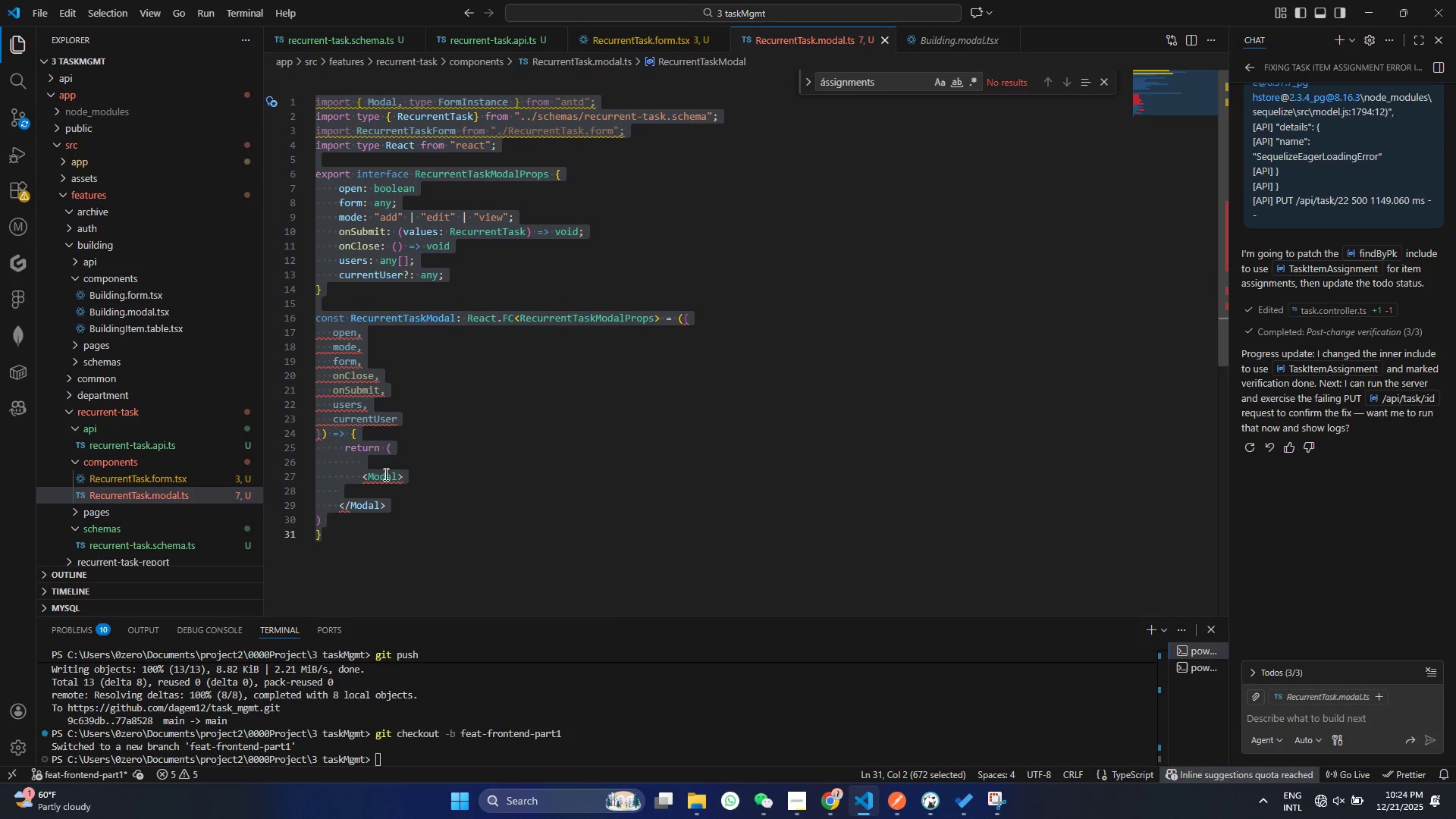 
key(Control+A)
 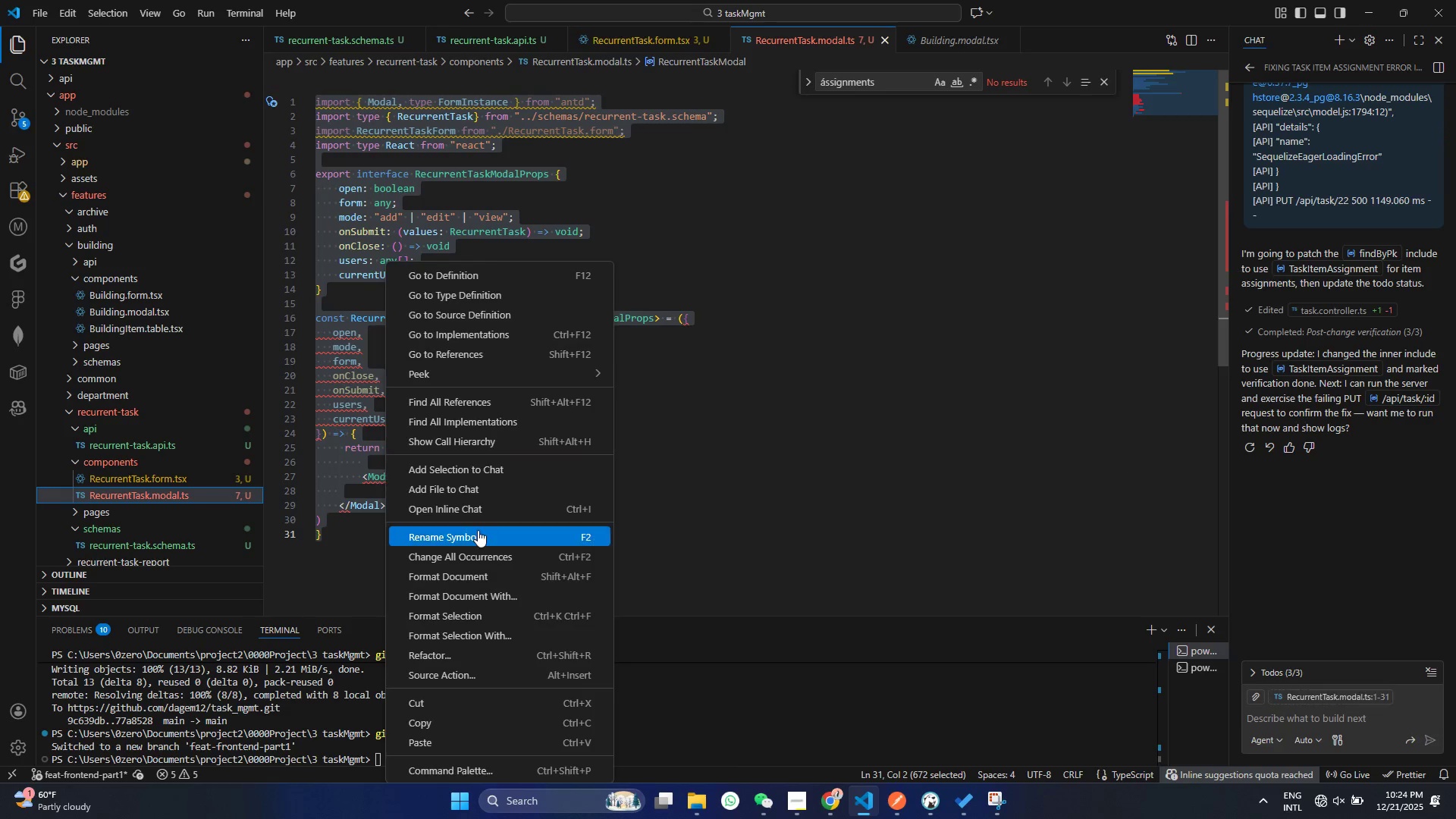 
right_click([384, 474])
 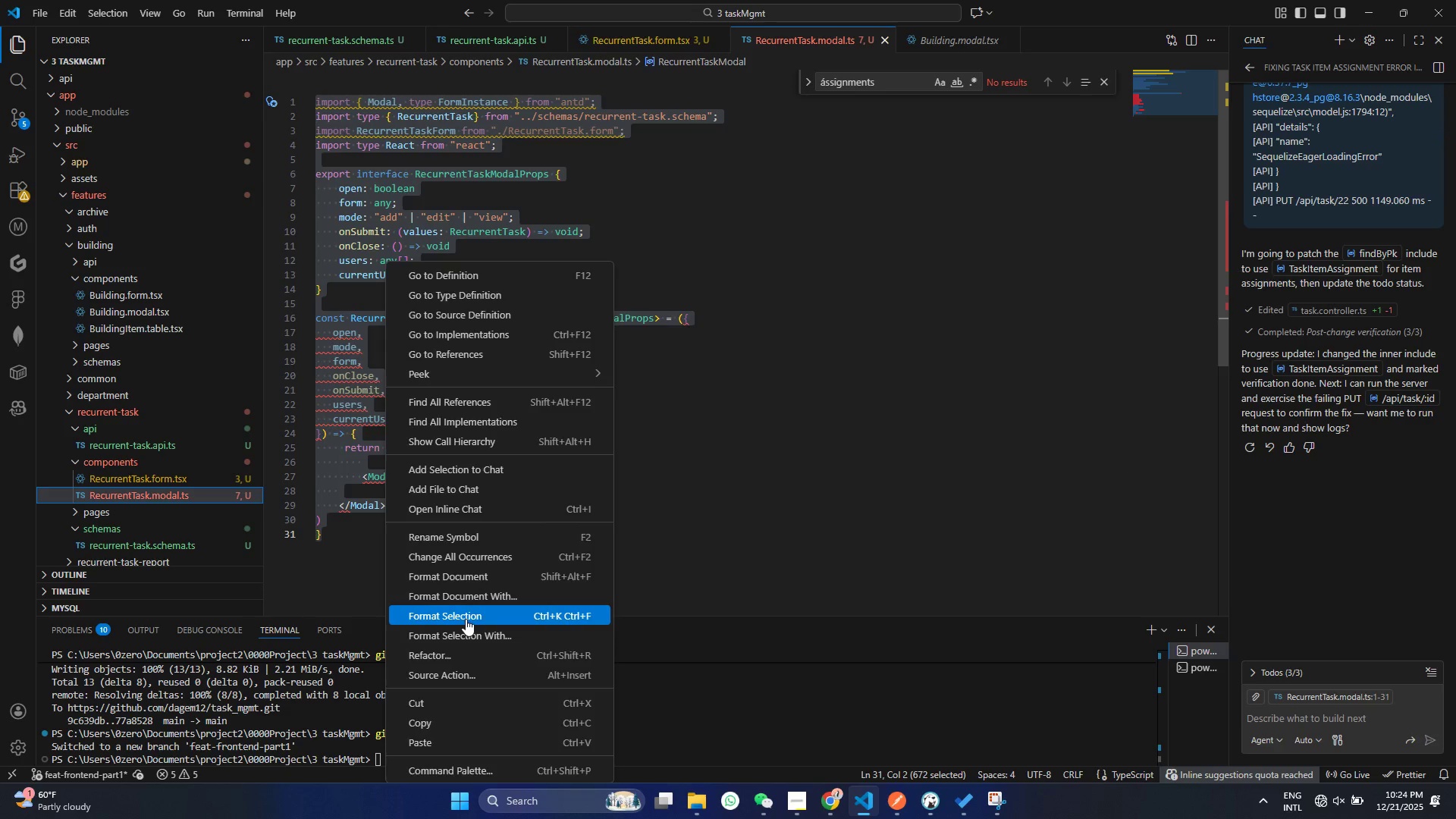 
left_click([466, 619])
 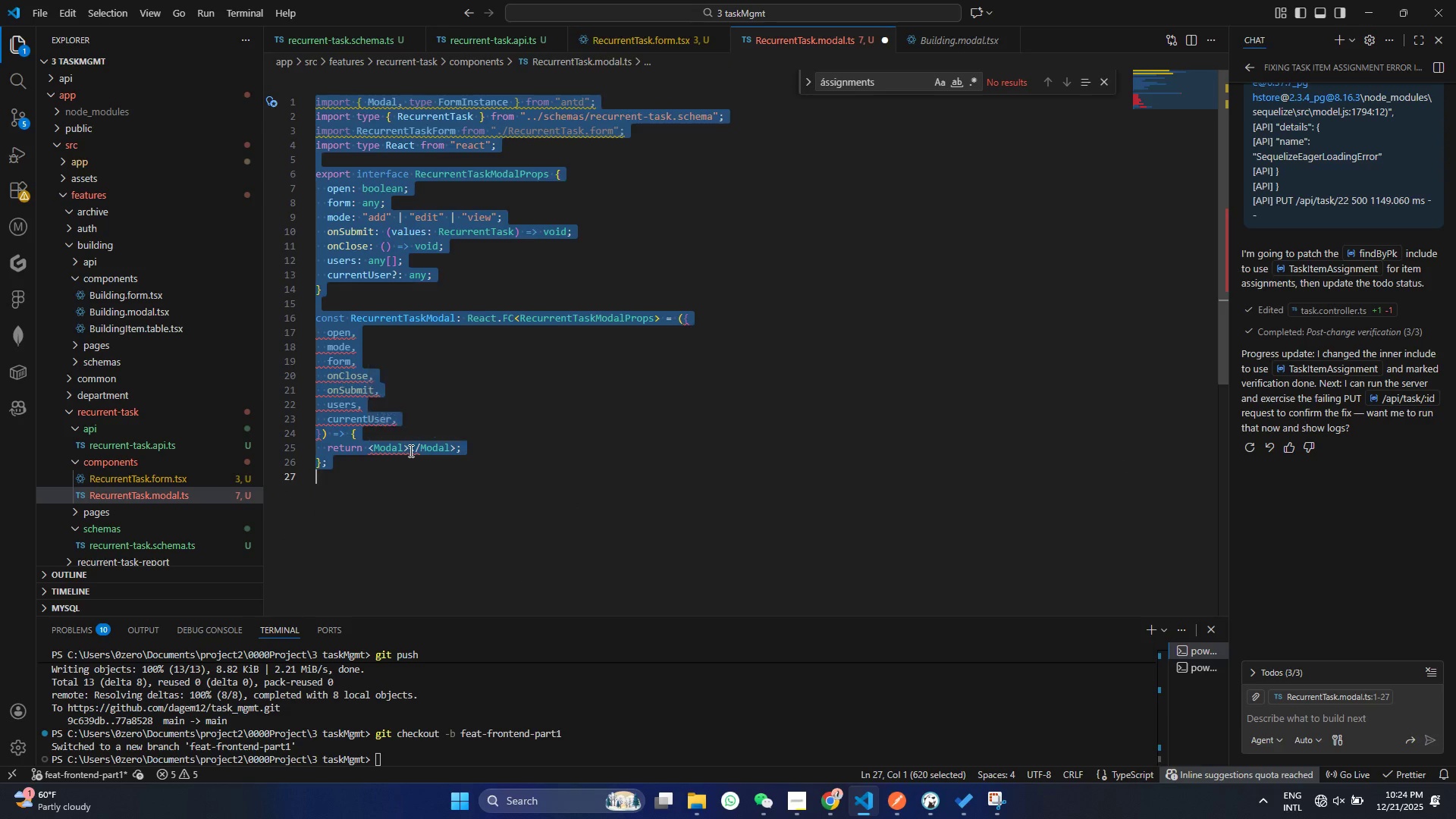 
left_click([410, 450])
 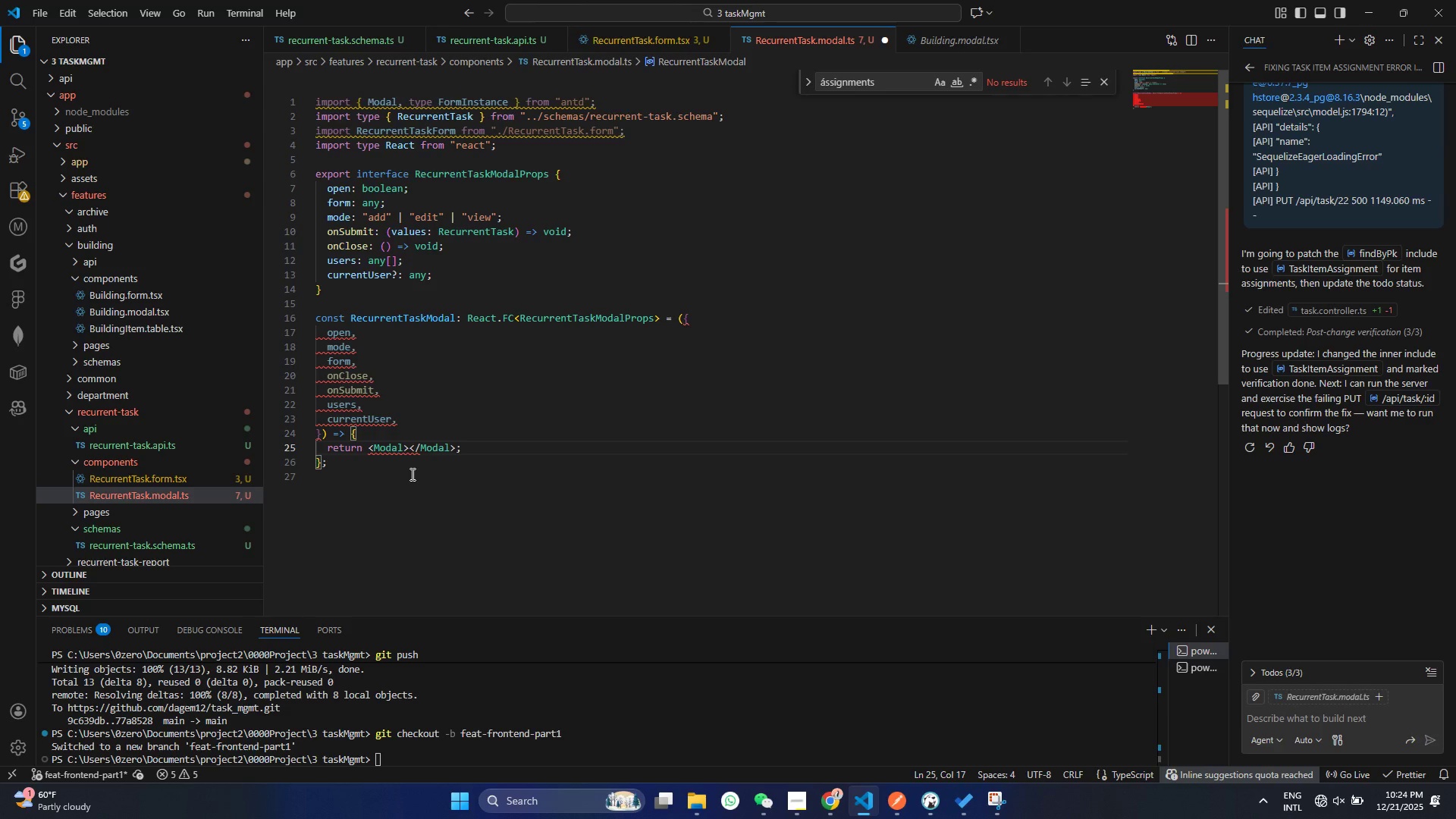 
key(ArrowLeft)
 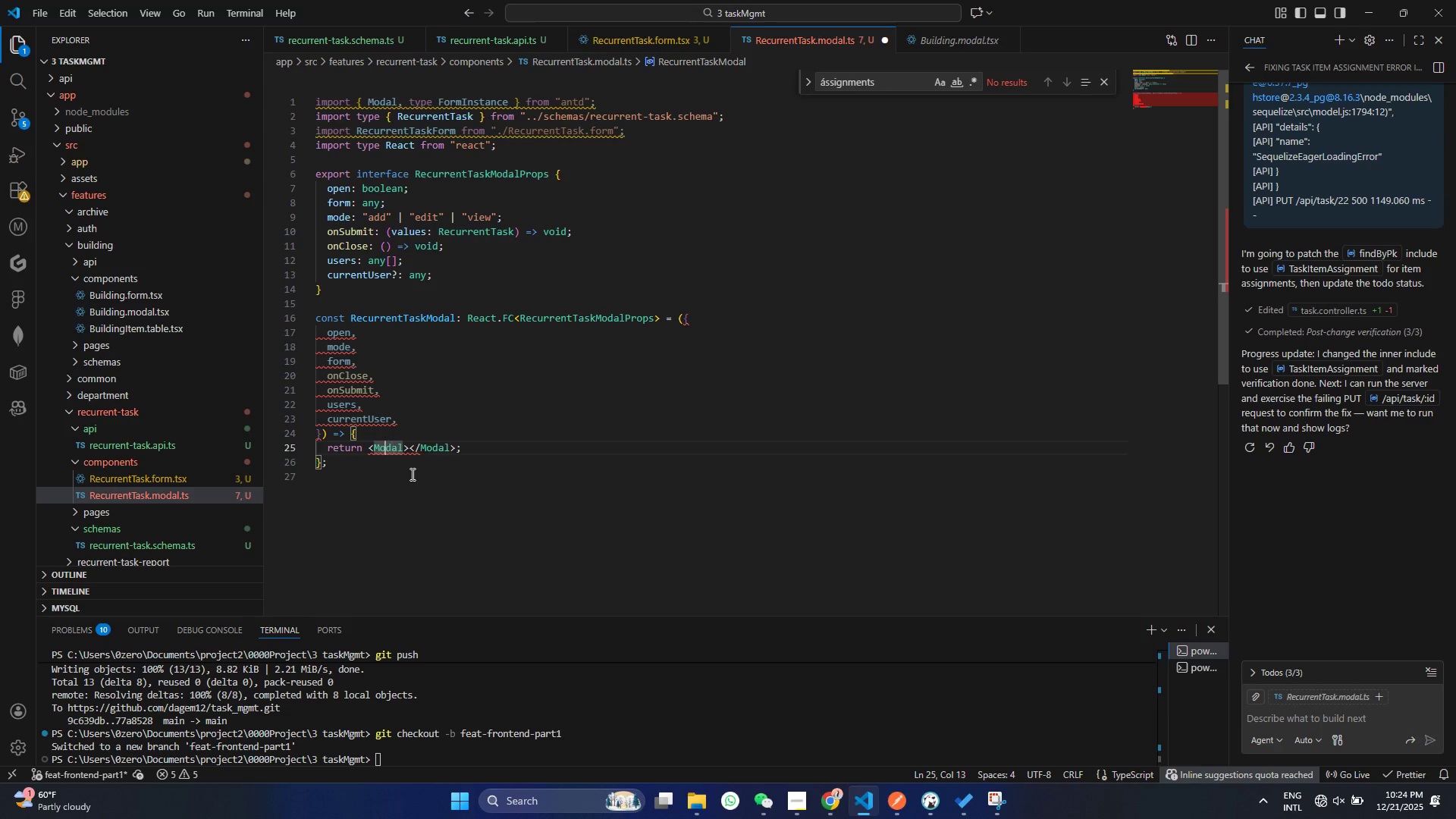 
key(ArrowLeft)
 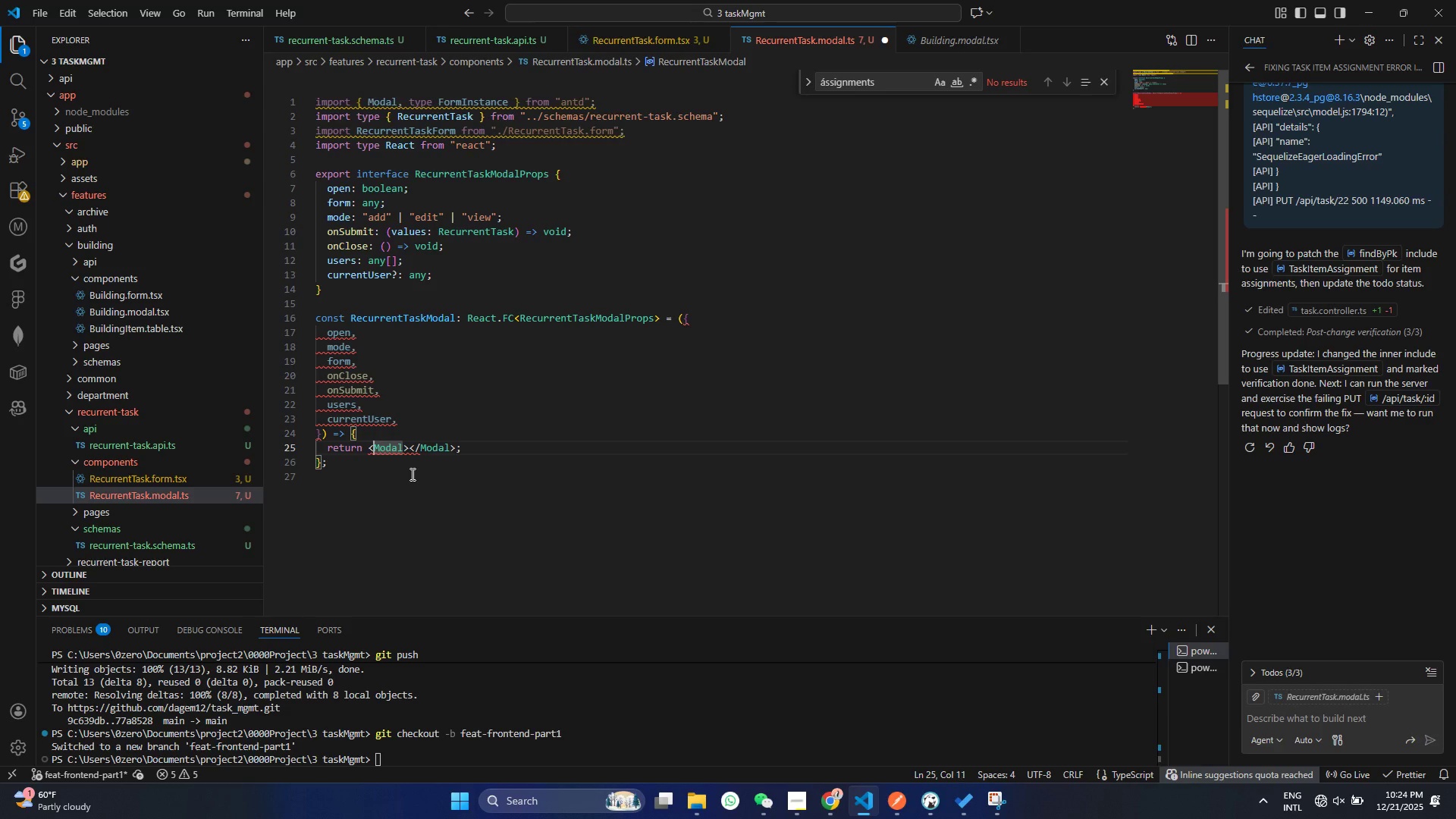 
key(ArrowLeft)
 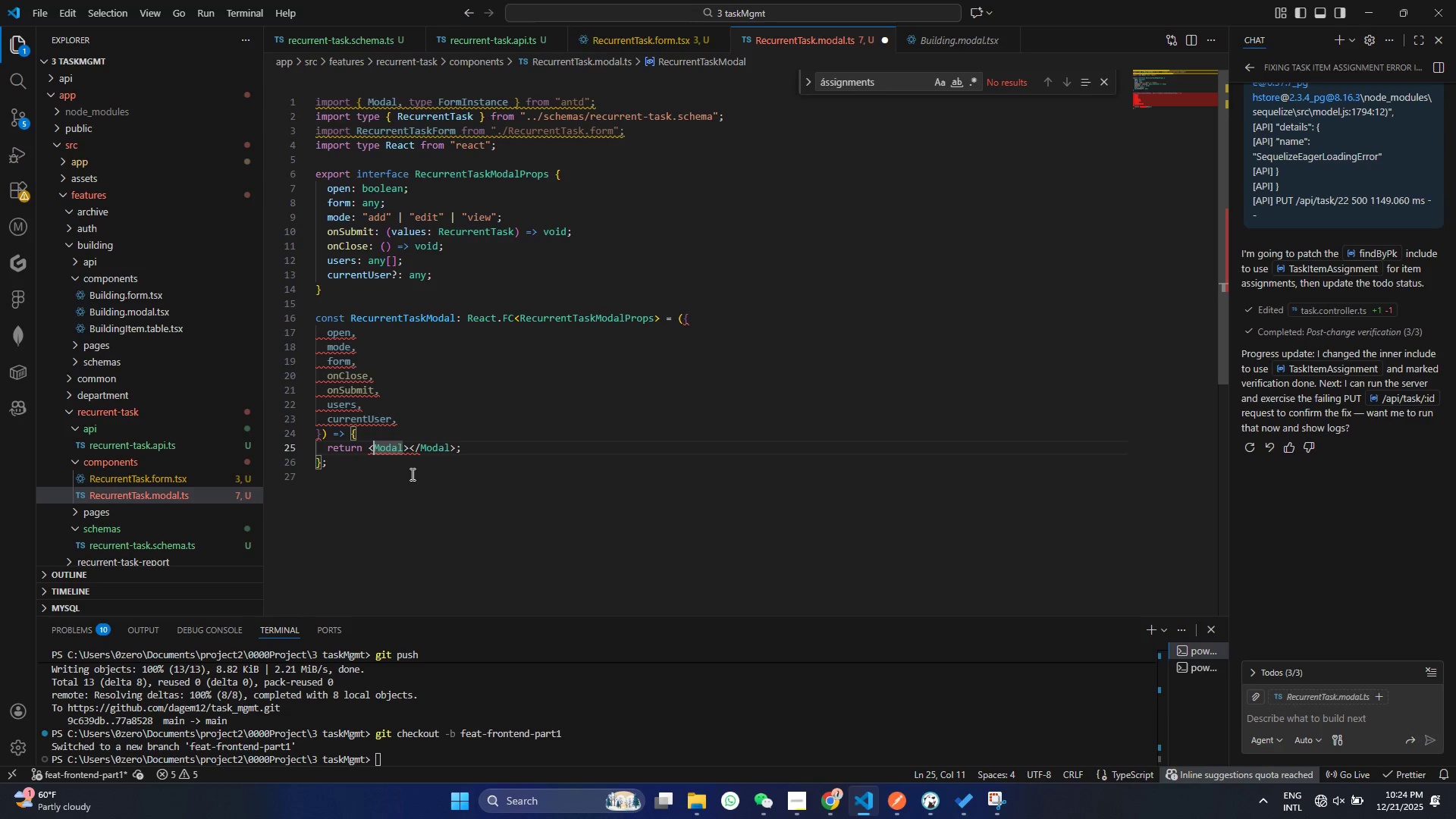 
key(ArrowLeft)
 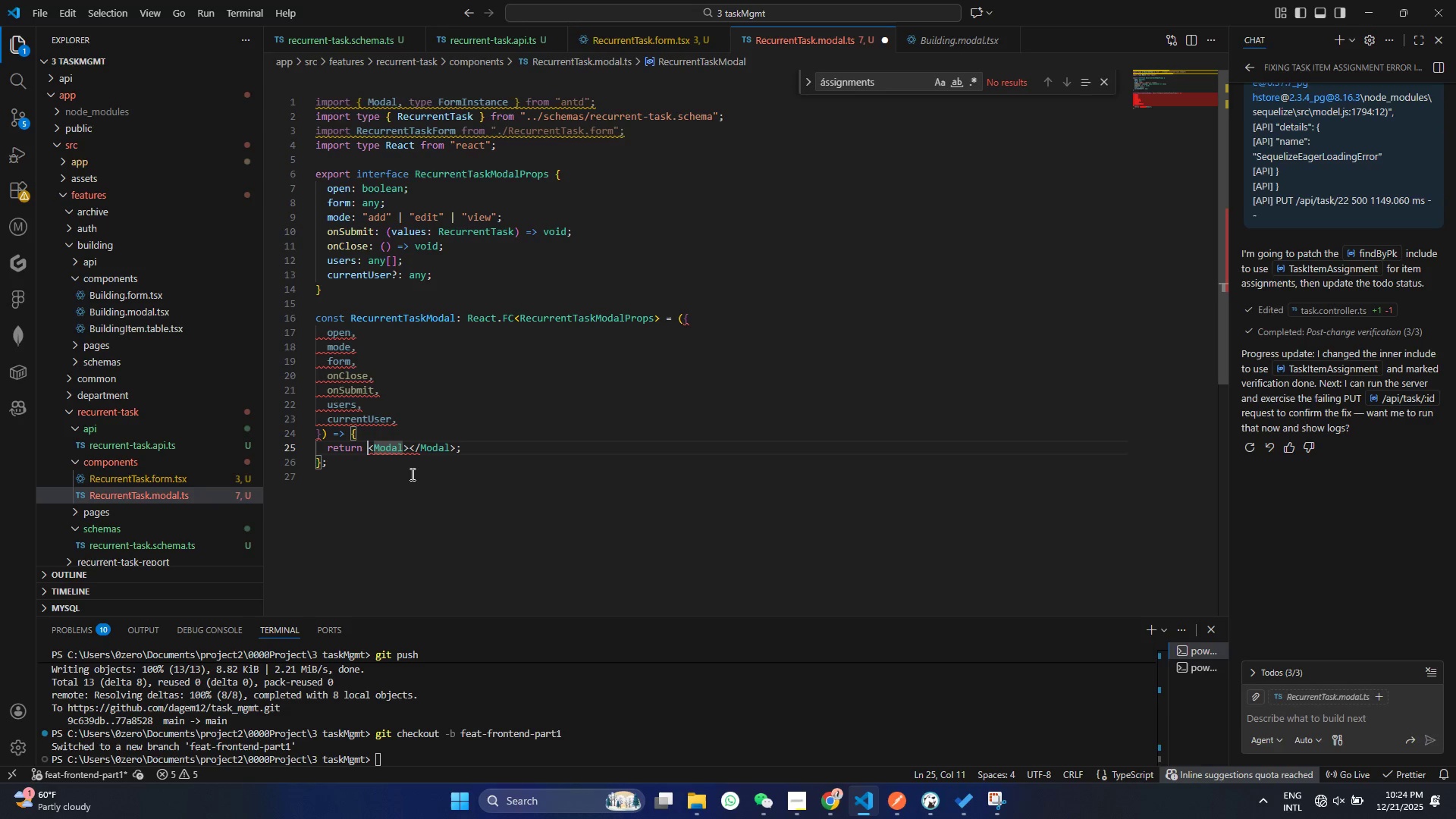 
key(ArrowLeft)
 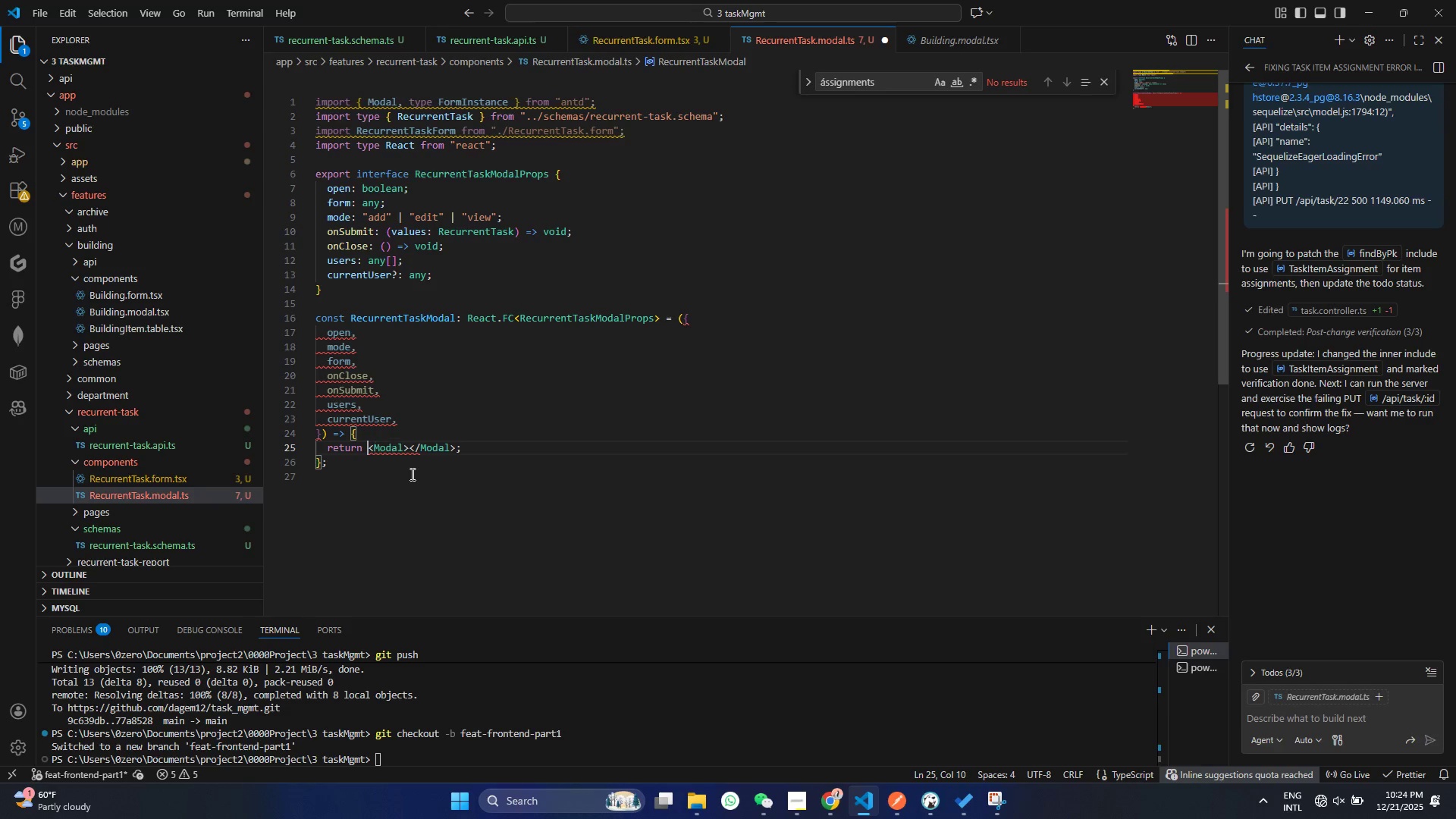 
key(ArrowLeft)
 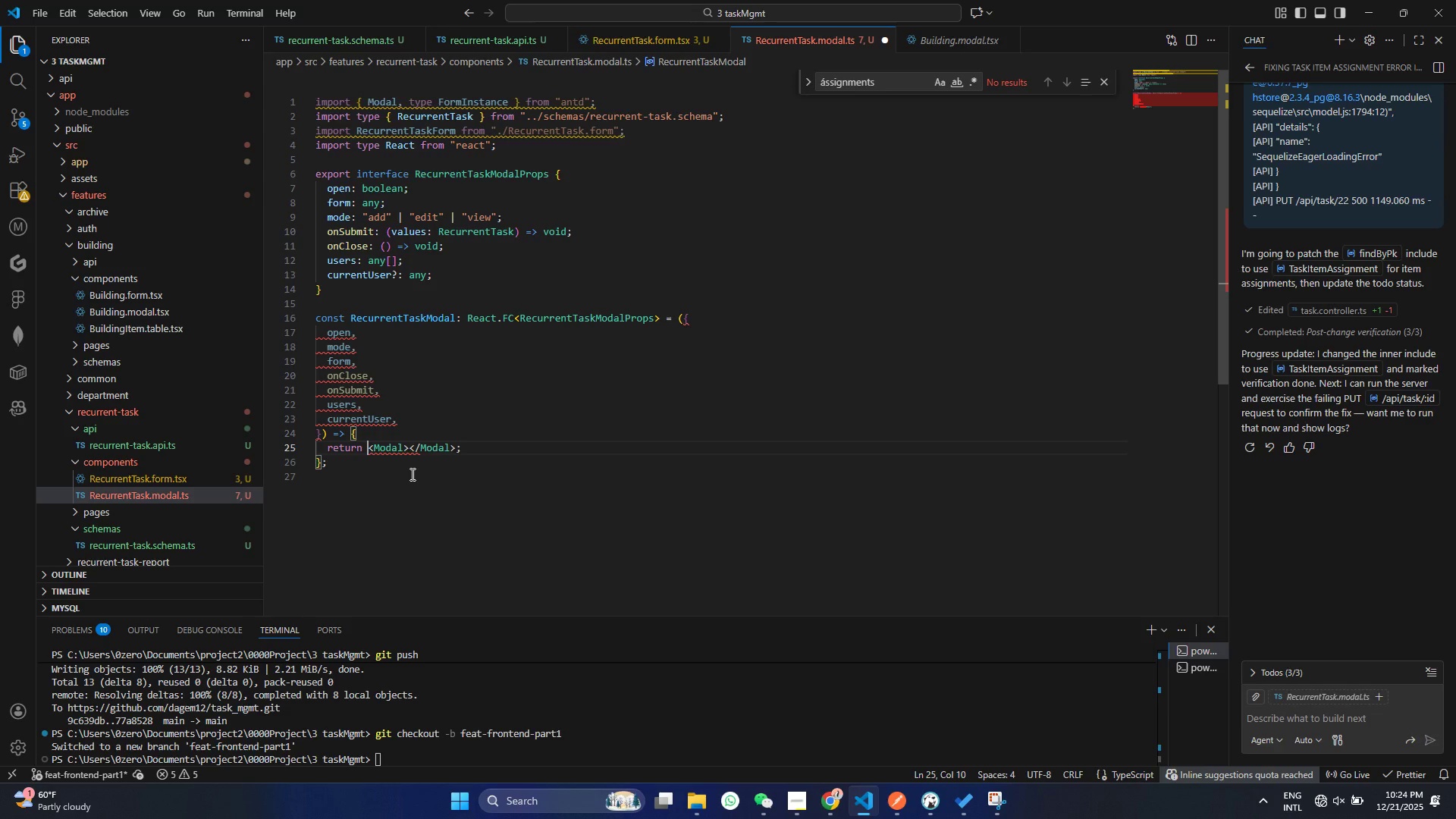 
key(ArrowLeft)
 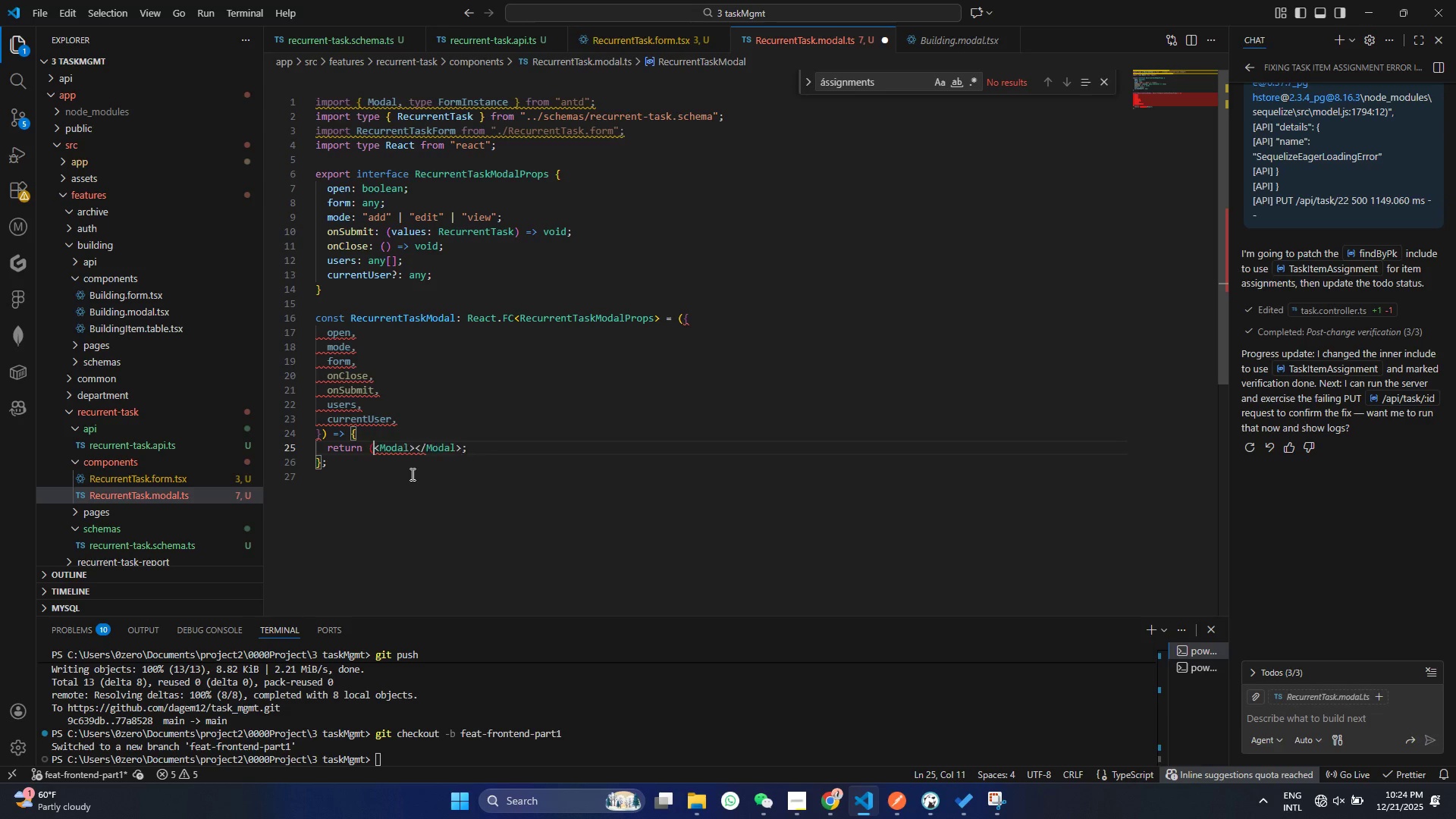 
key(Shift+9)
 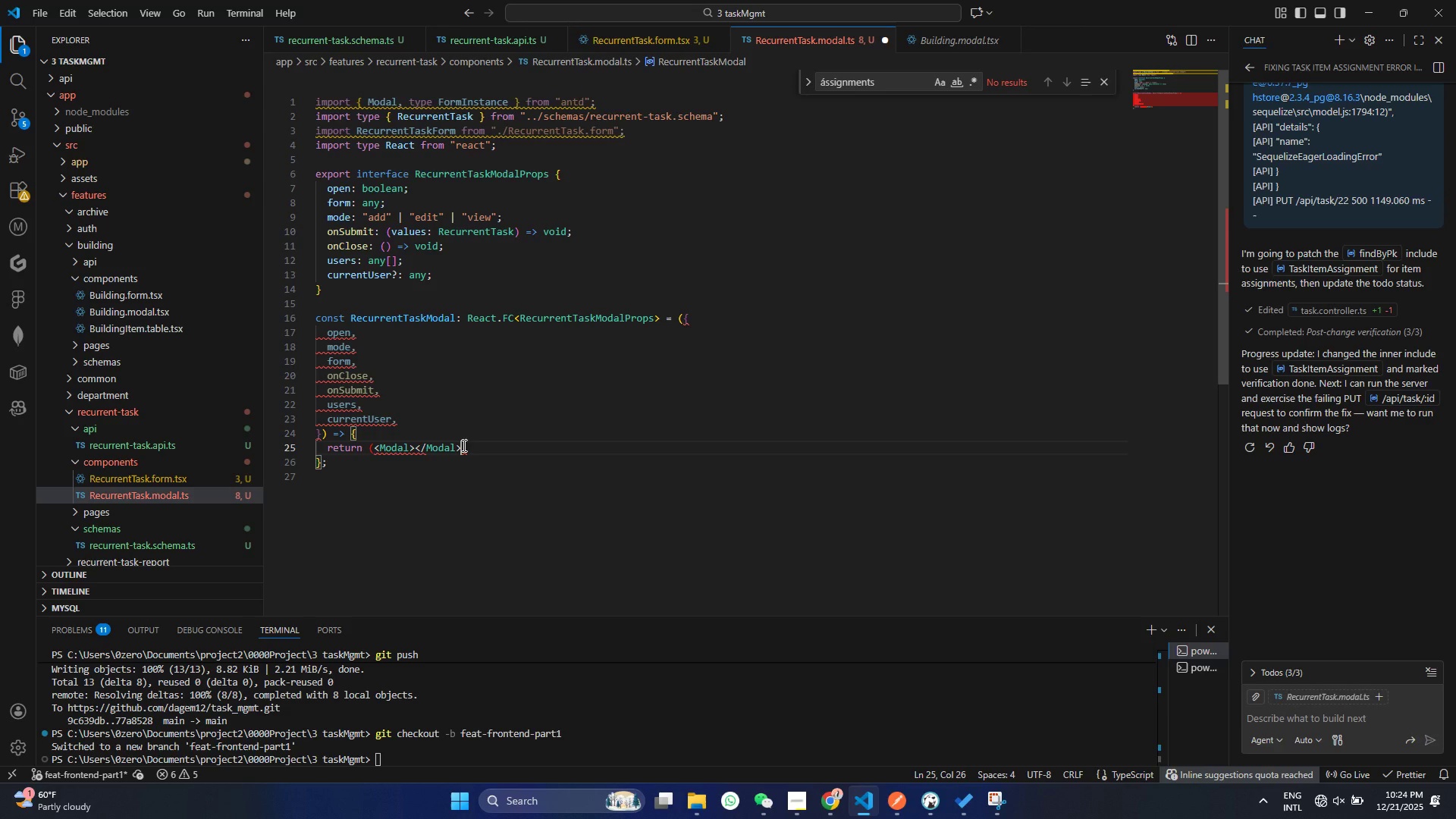 
left_click([463, 445])
 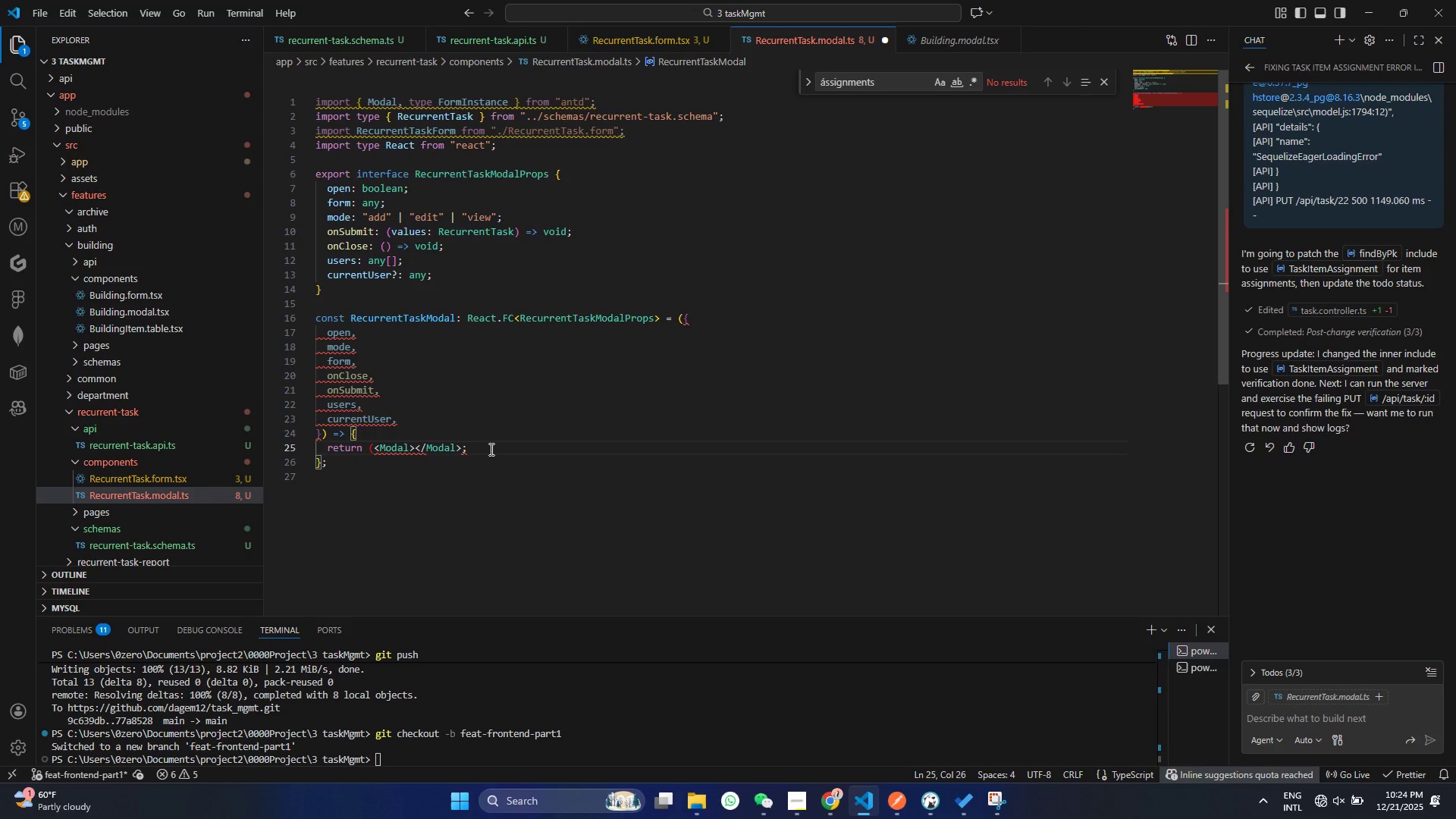 
key(Shift+0)
 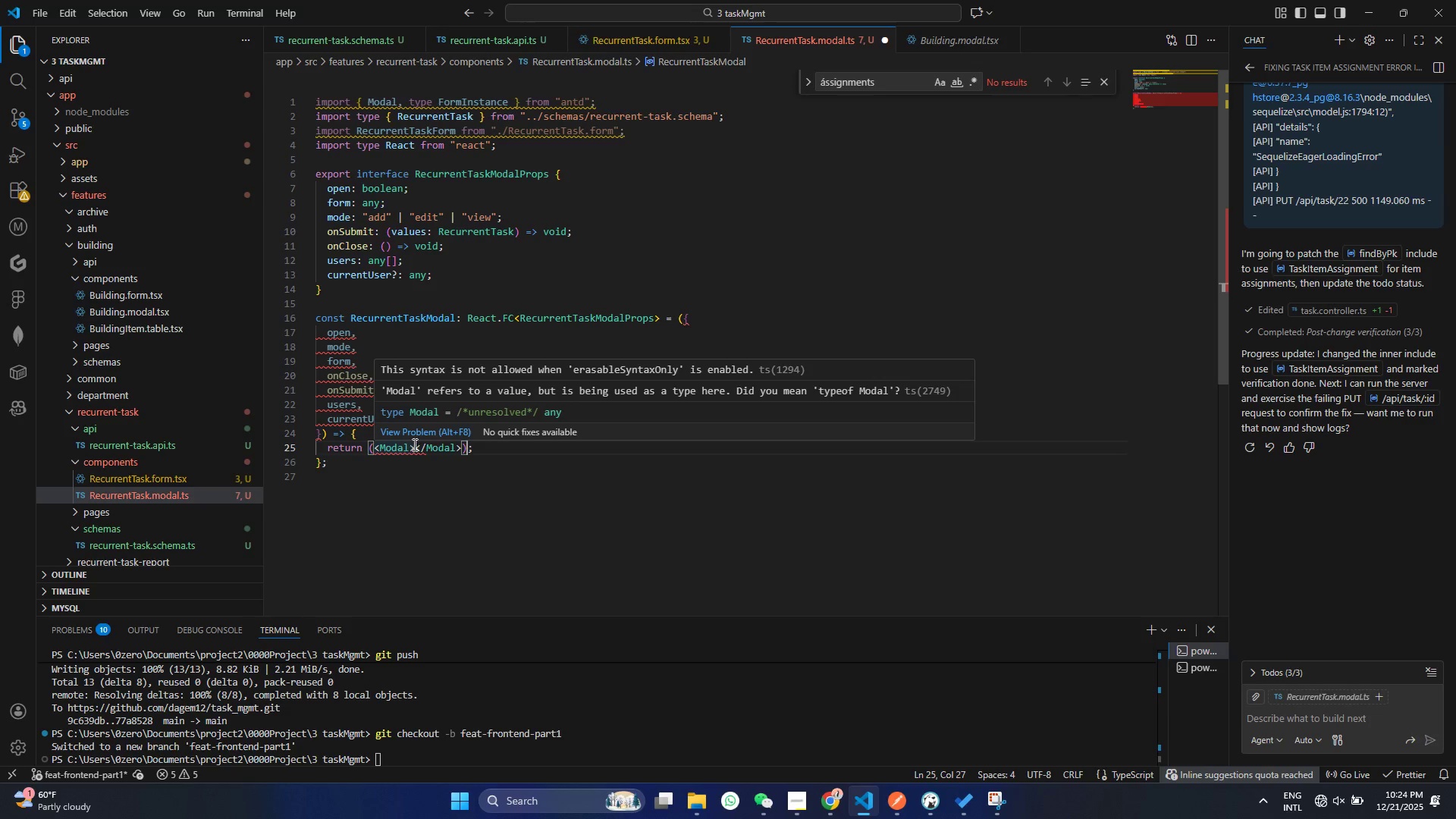 
left_click([419, 442])
 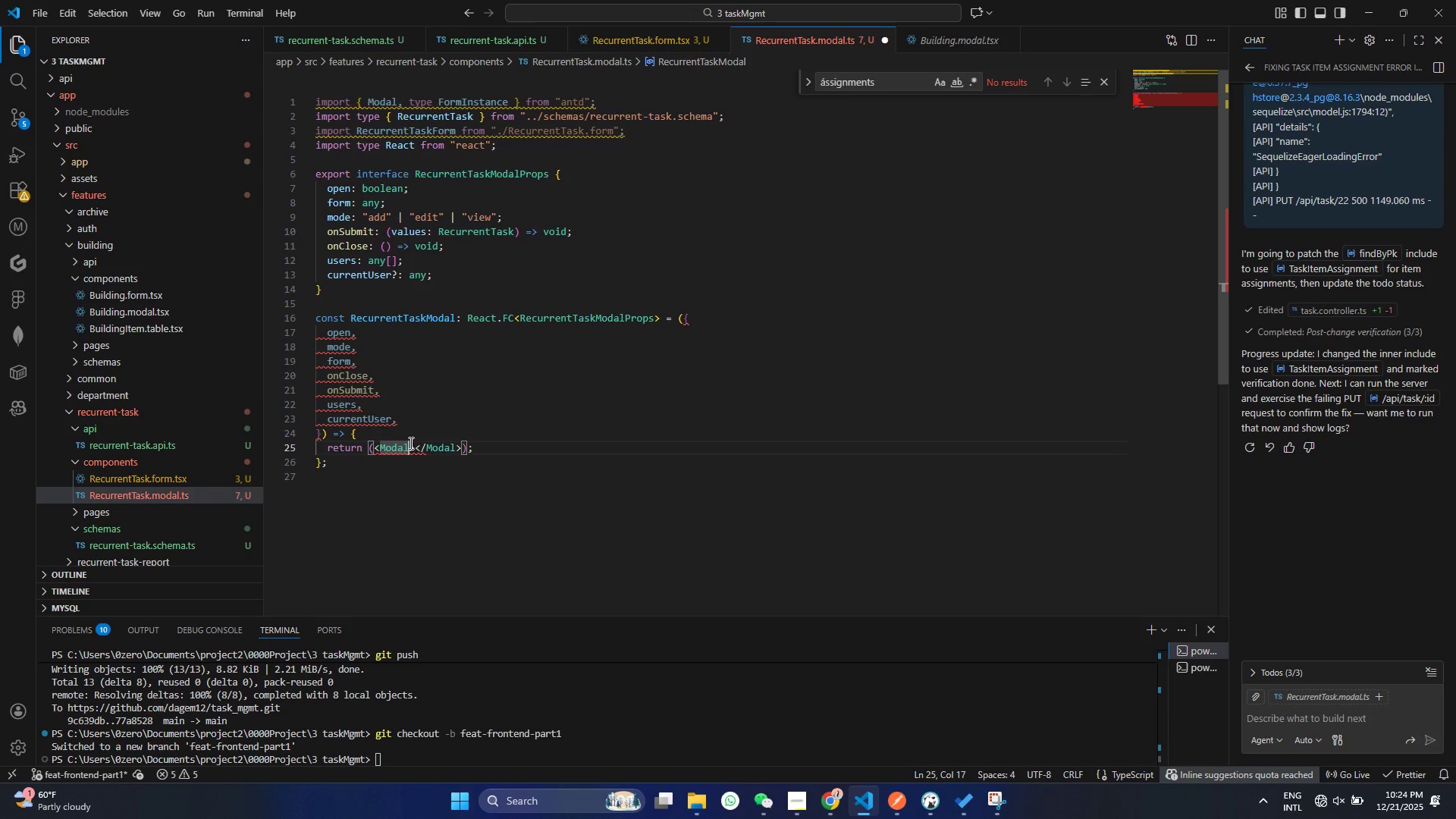 
left_click([410, 443])
 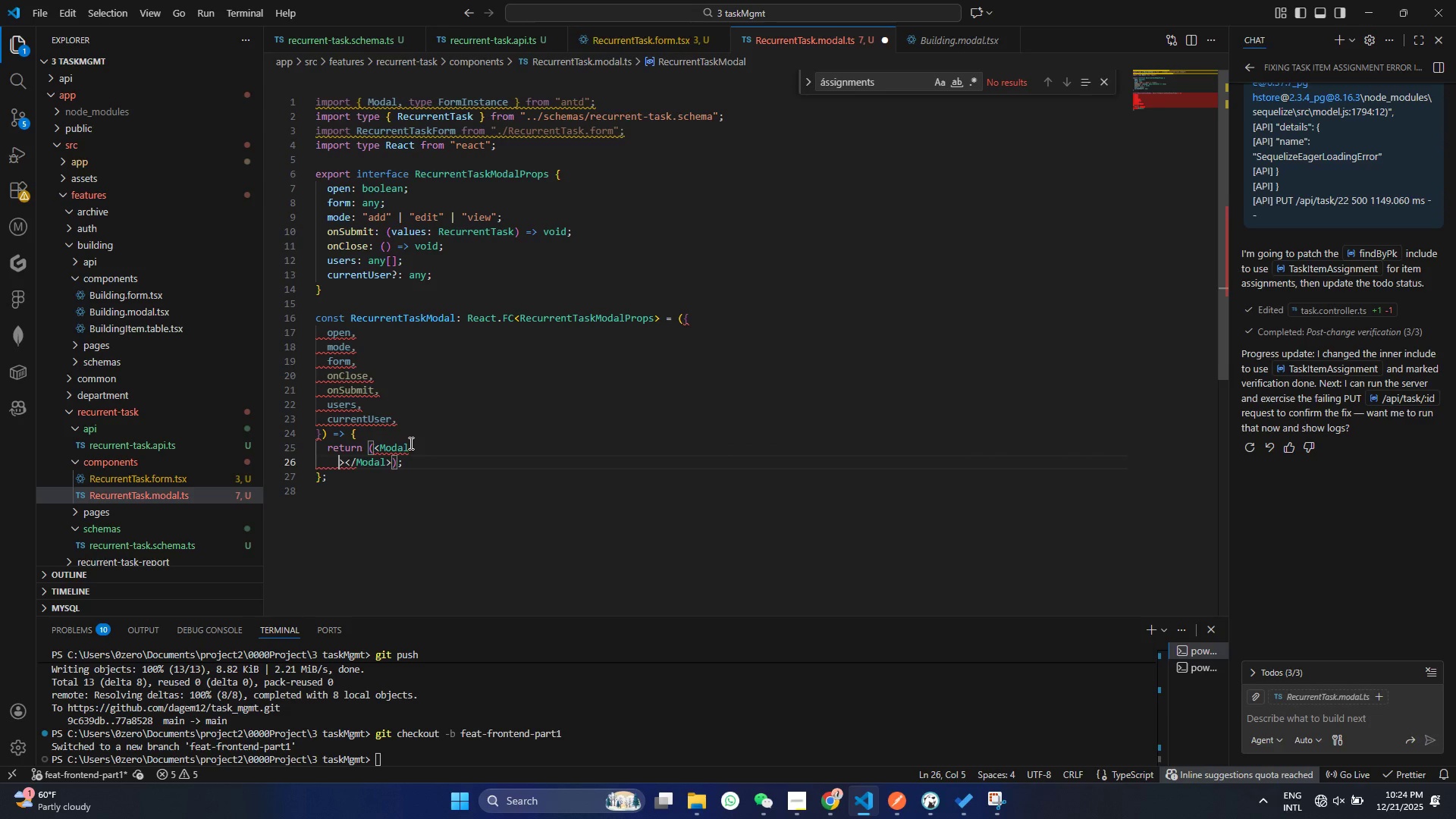 
key(Enter)
 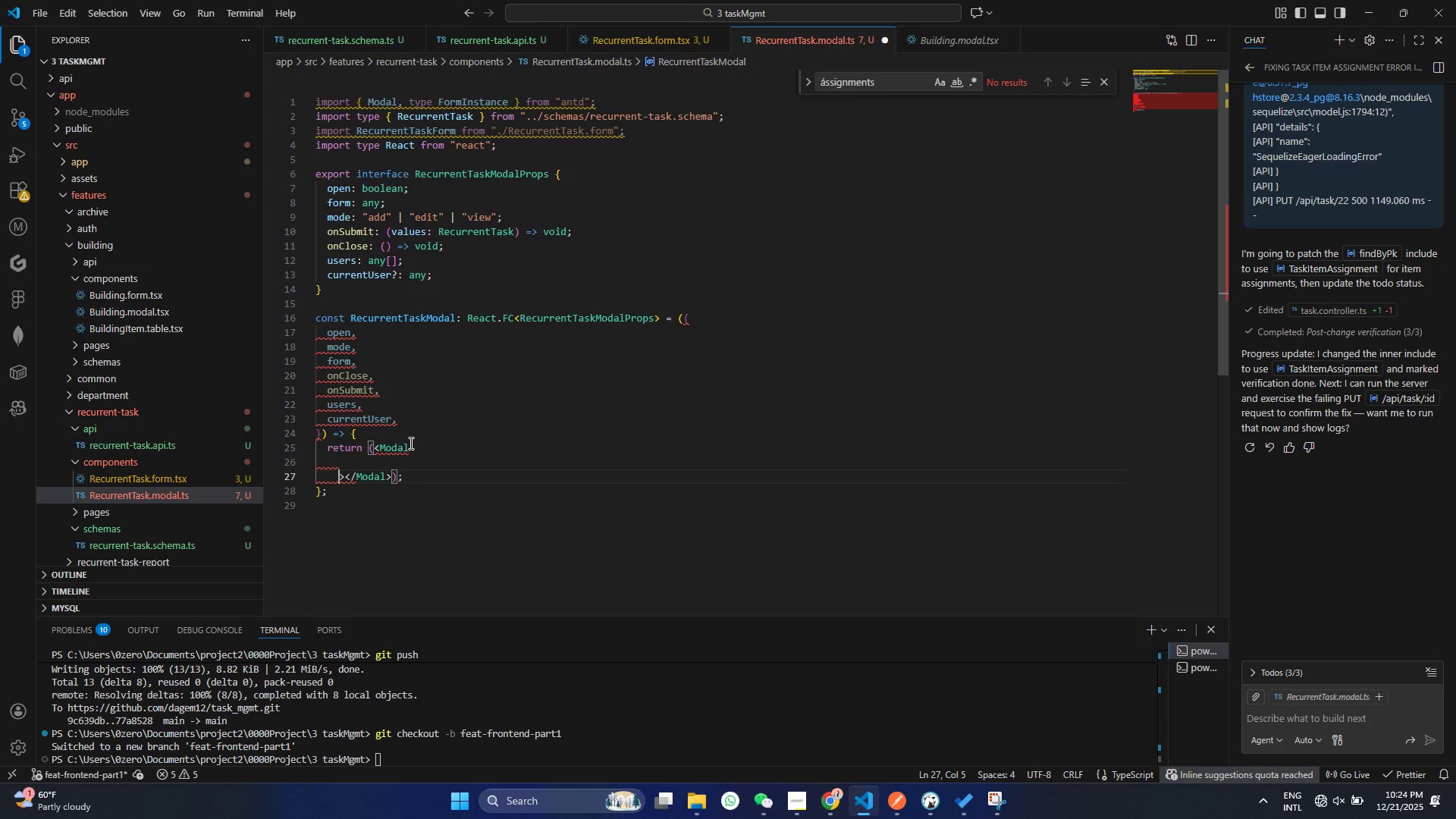 
hold_key(key=Enter, duration=2.98)
 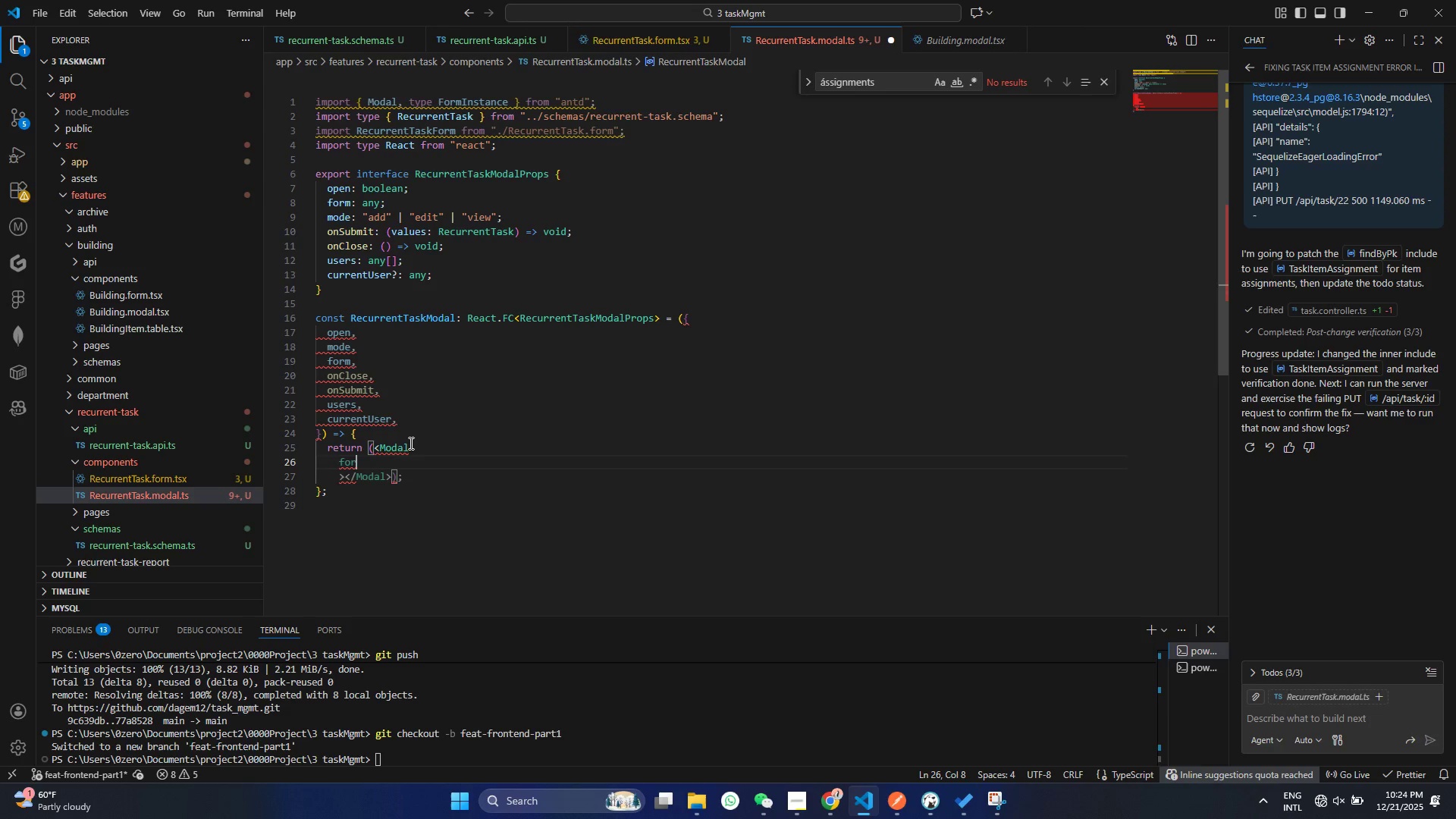 
key(ArrowUp)
 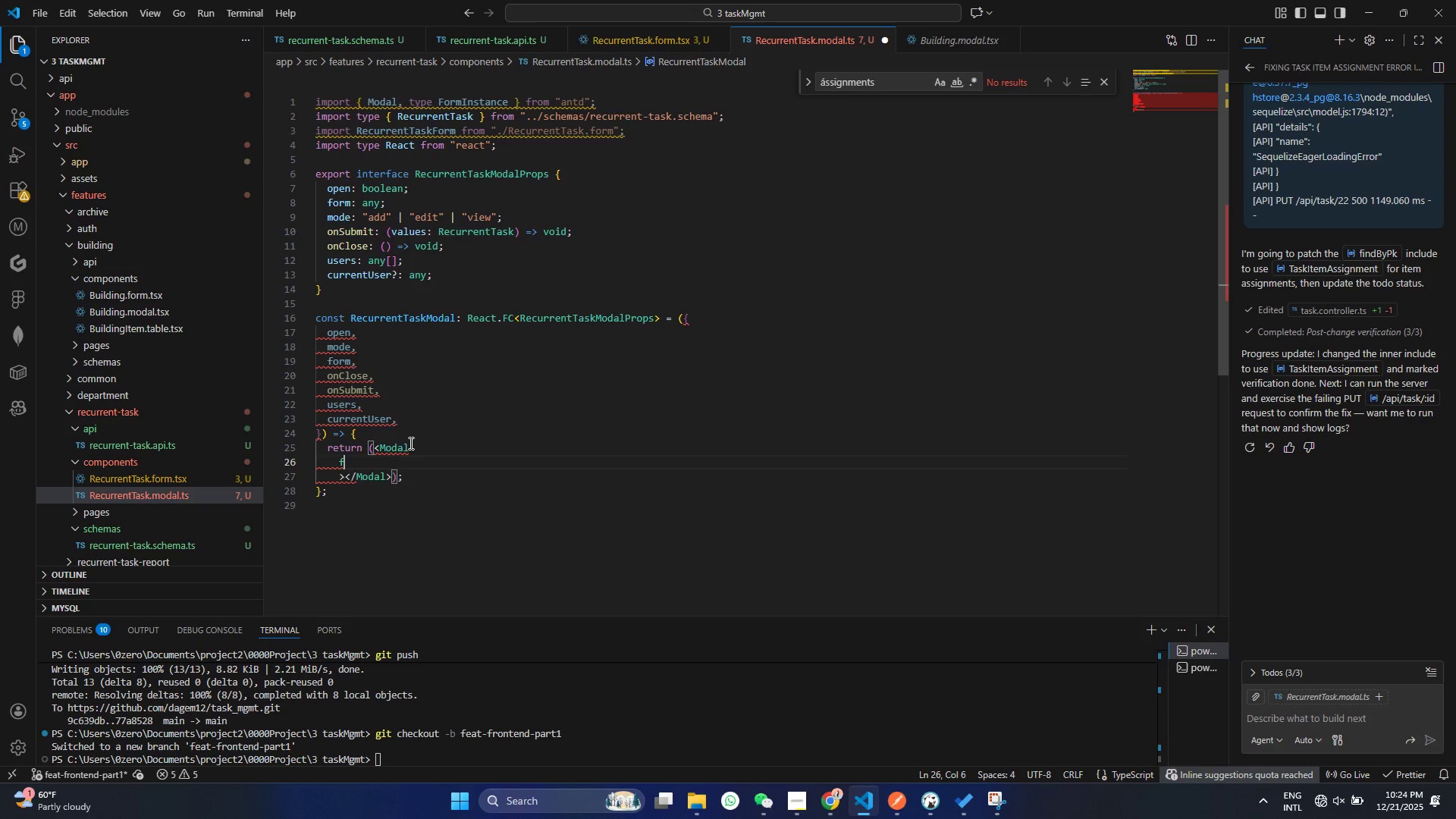 
type(fr)
 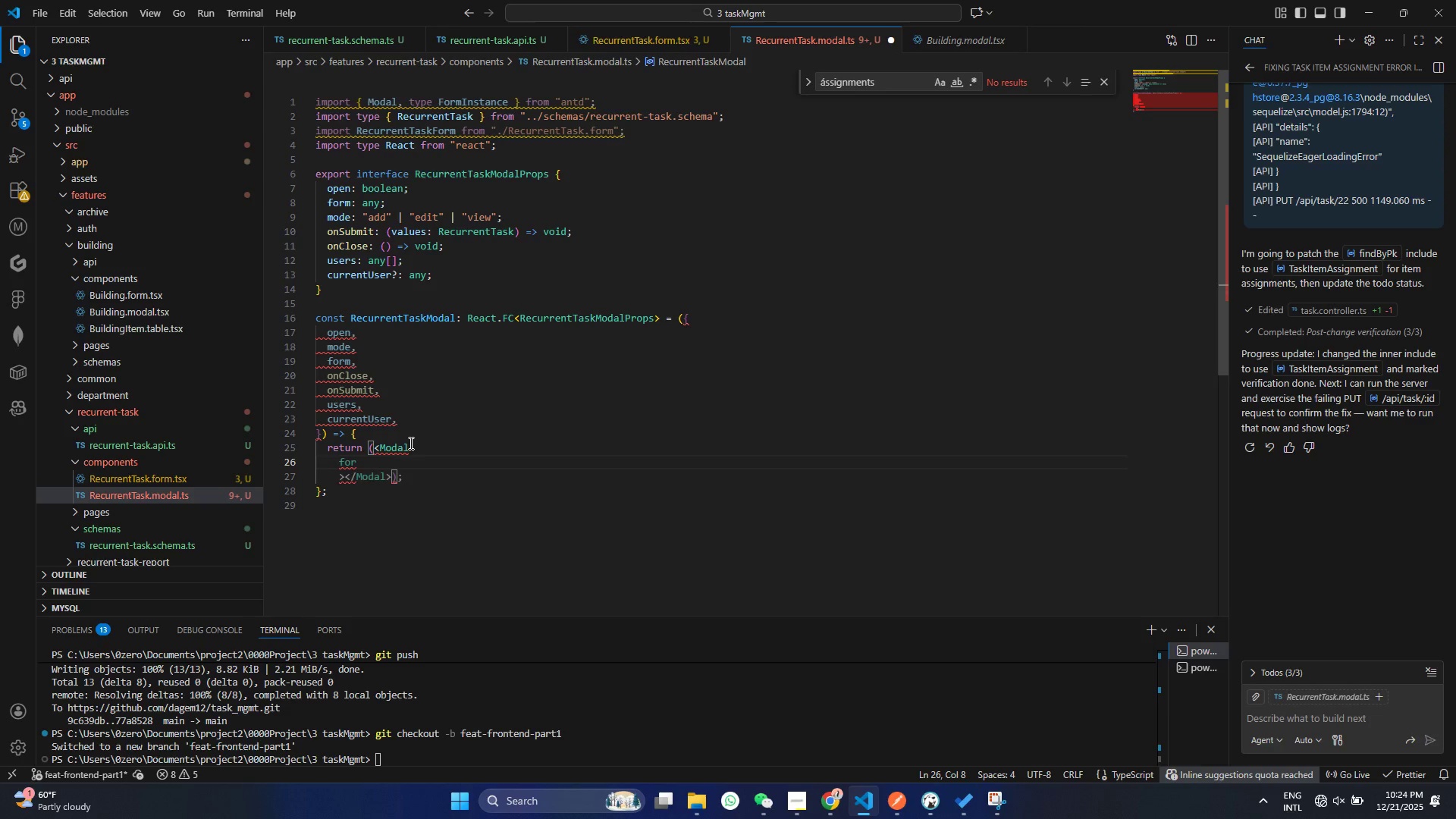 
hold_key(key=O, duration=6.47)
 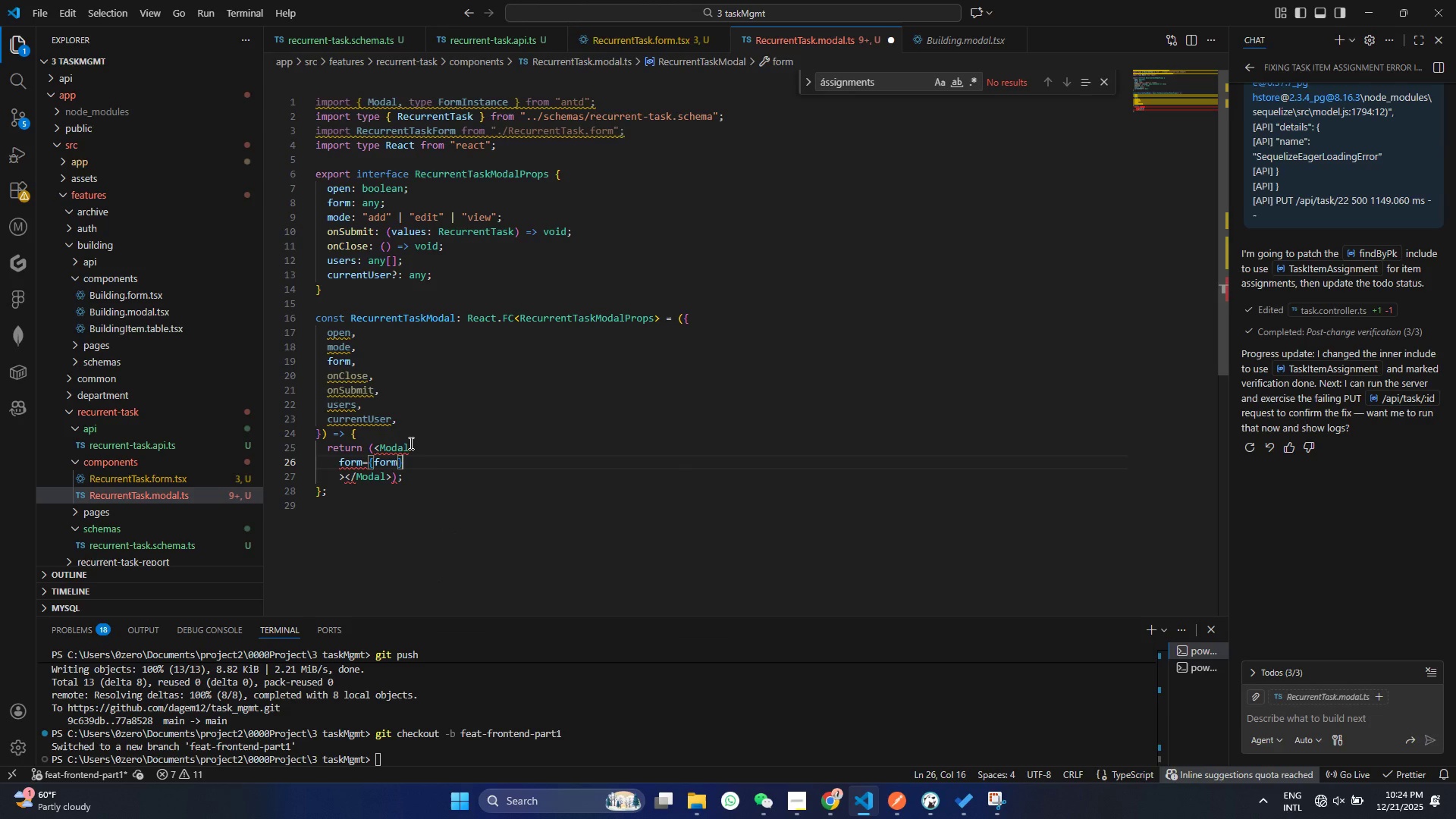 
key(Control+ControlLeft)
 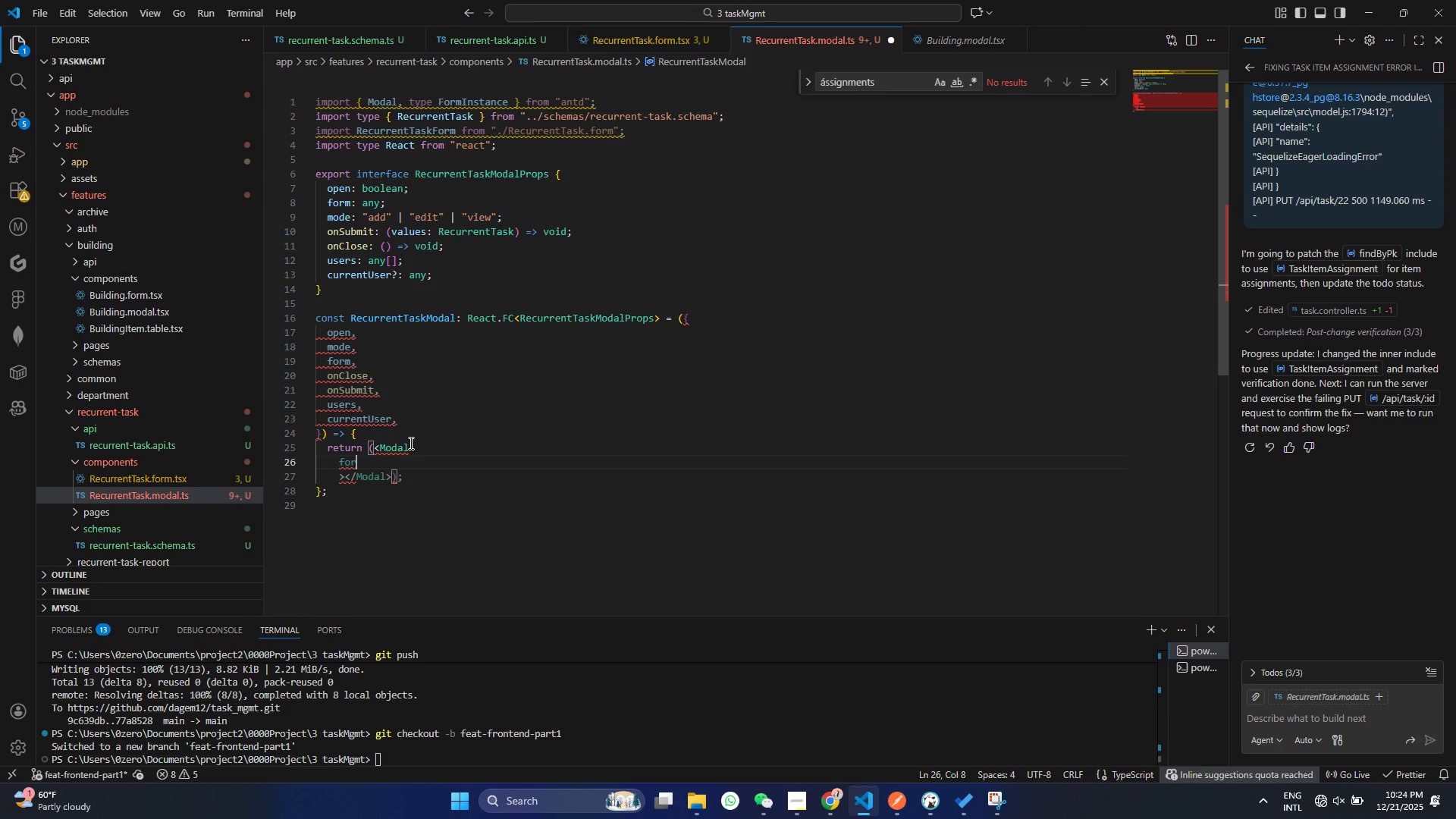 
key(Control+Z)
 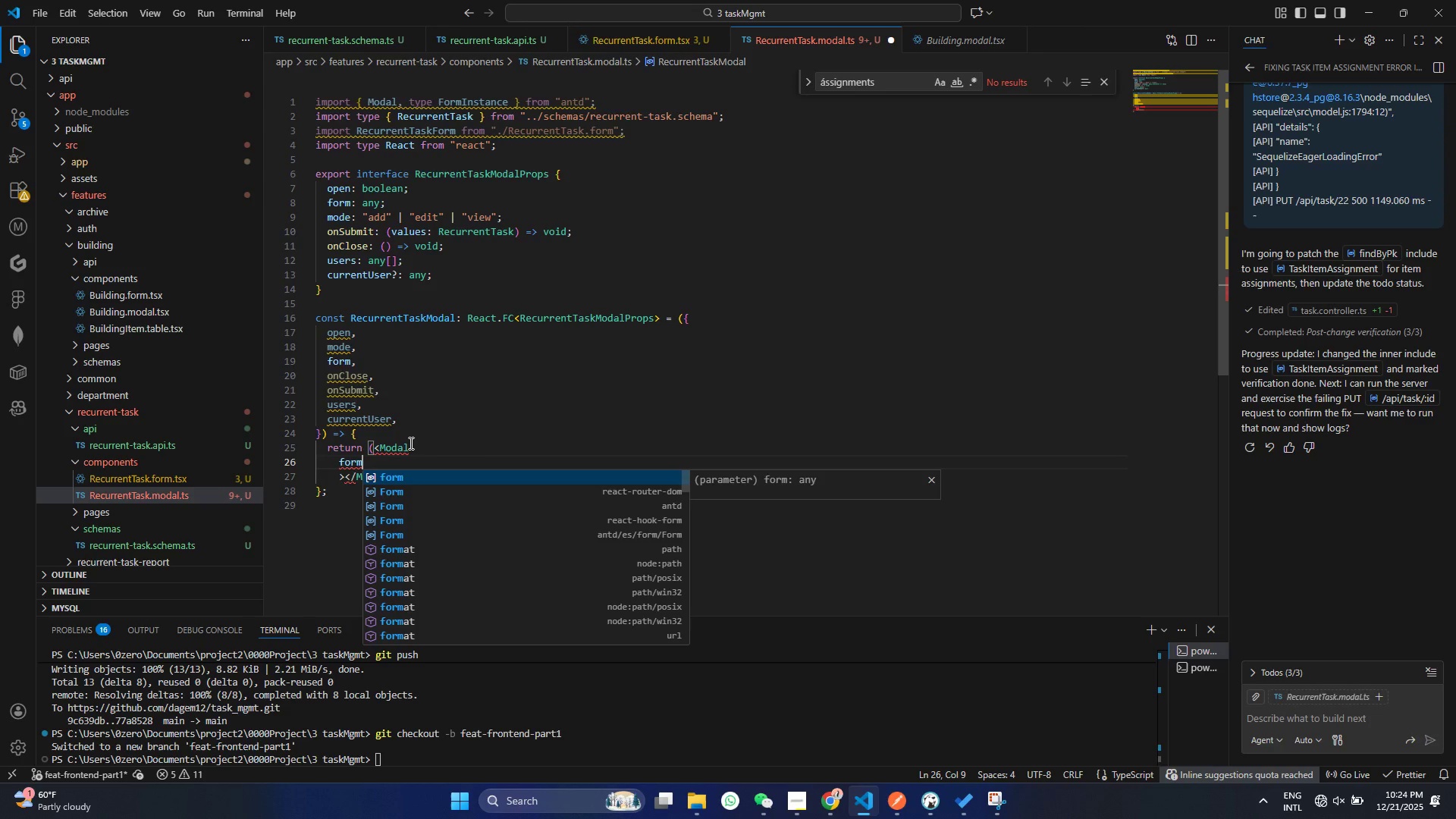 
key(M)
 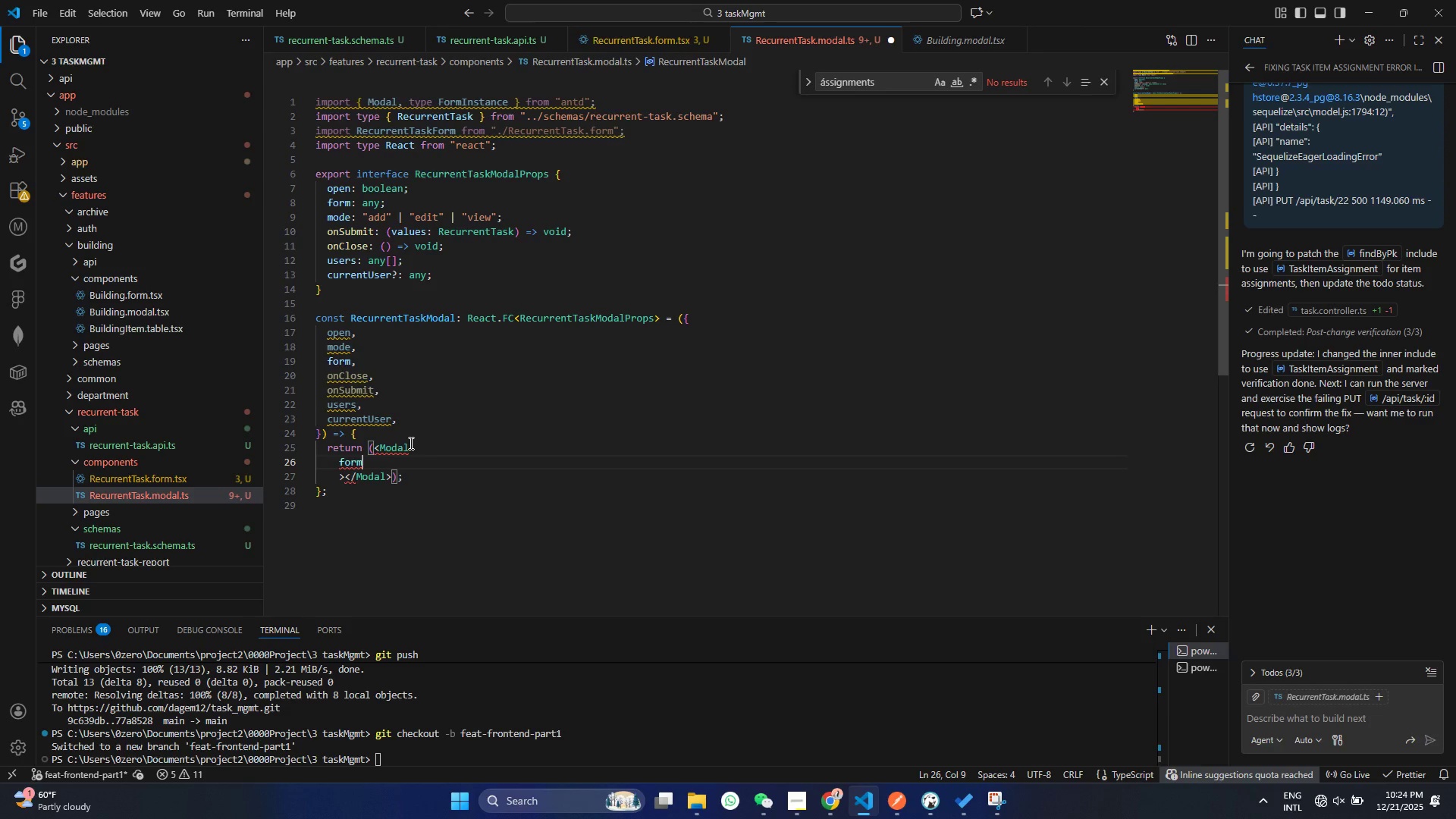 
key(Enter)
 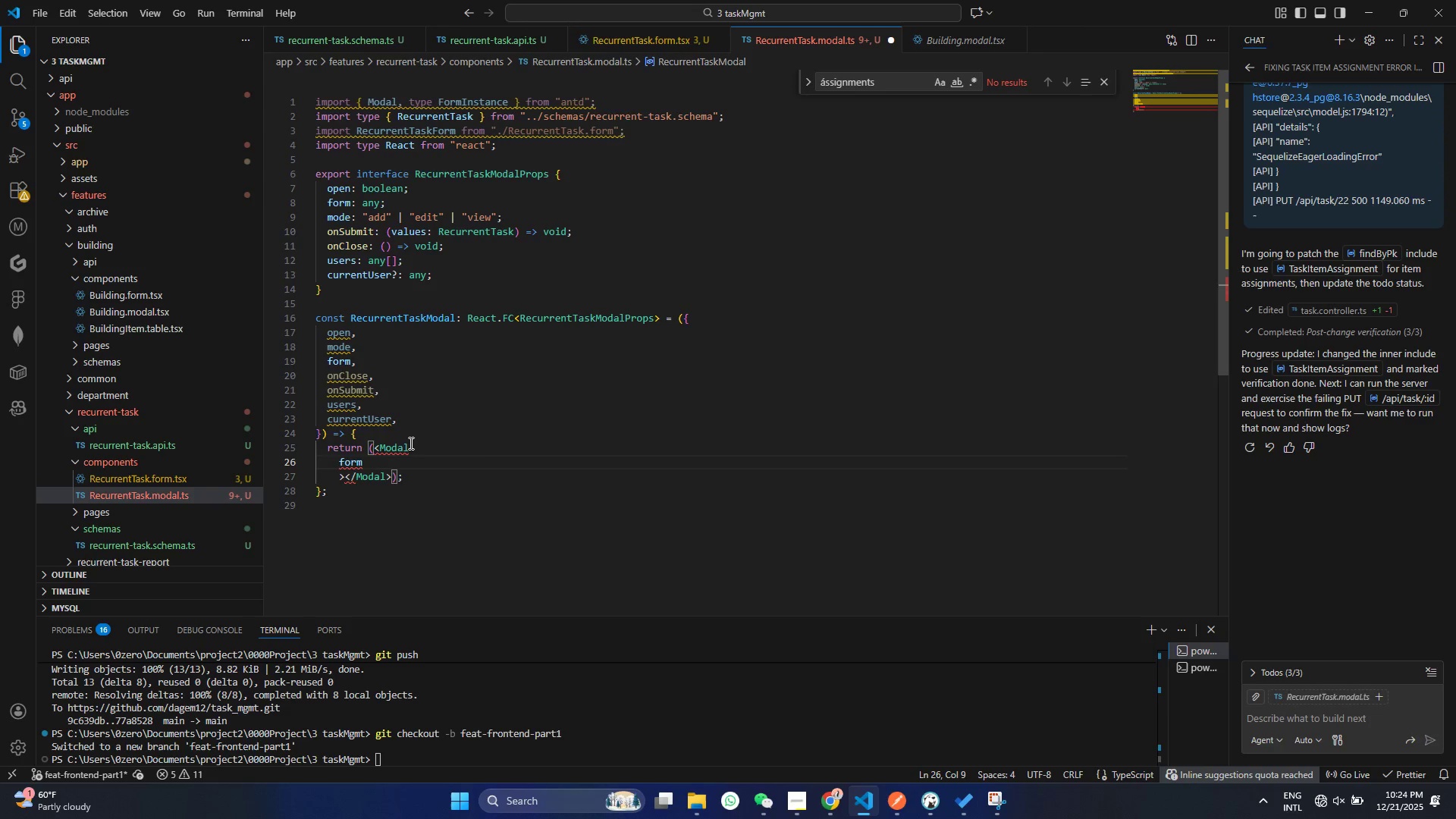 
key(Equal)
 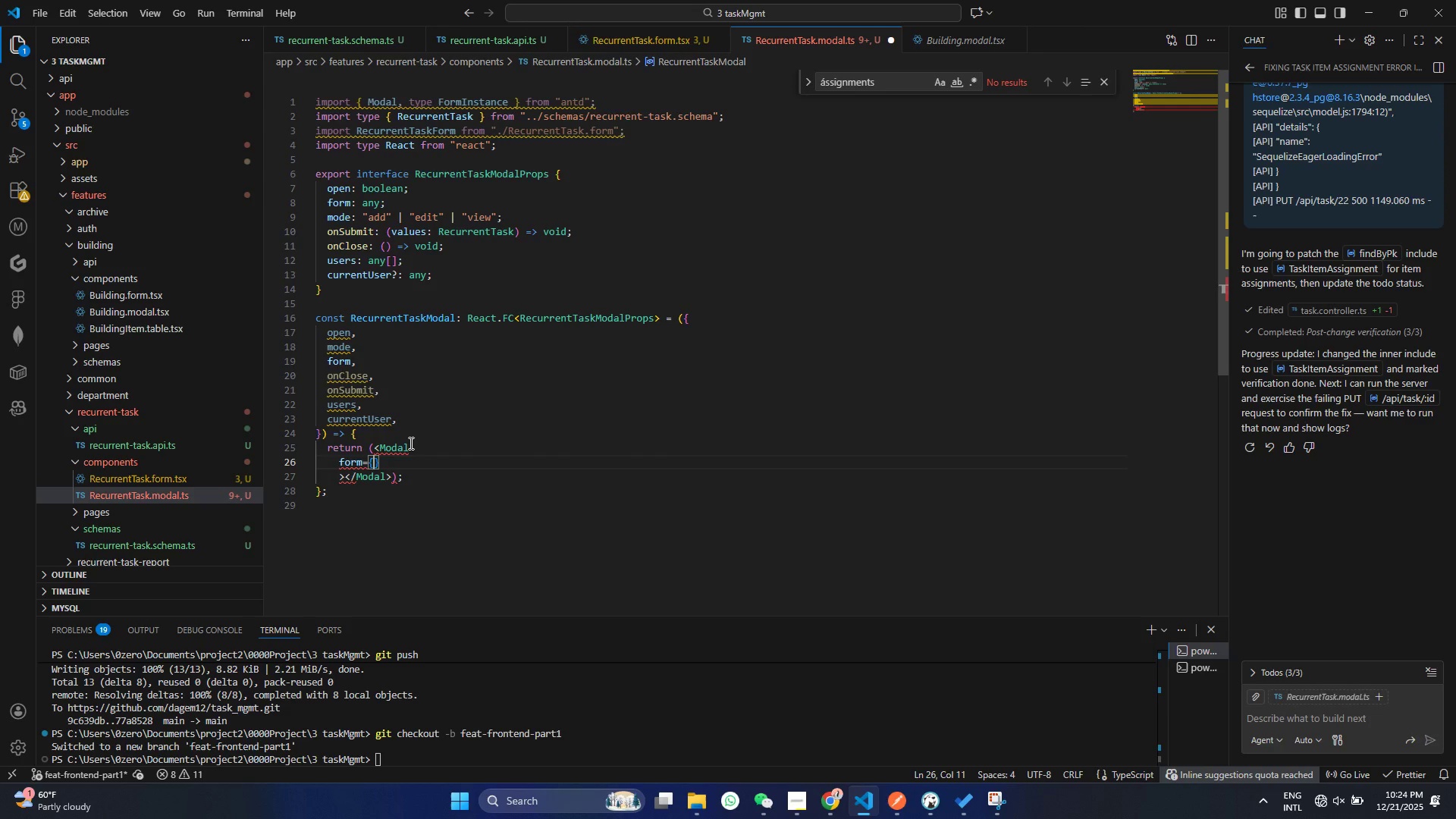 
key(Shift+BracketLeft)
 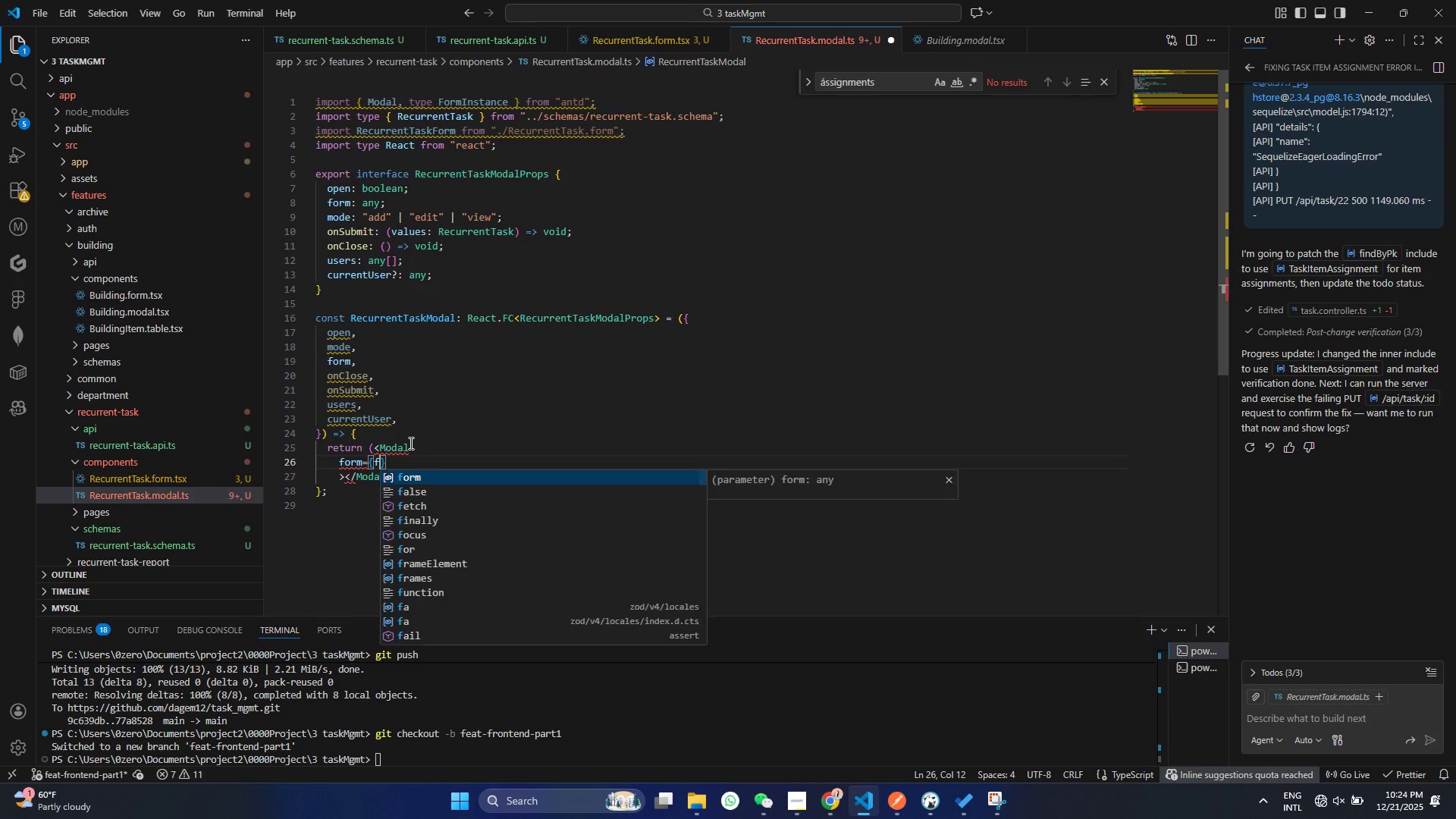 
key(F)
 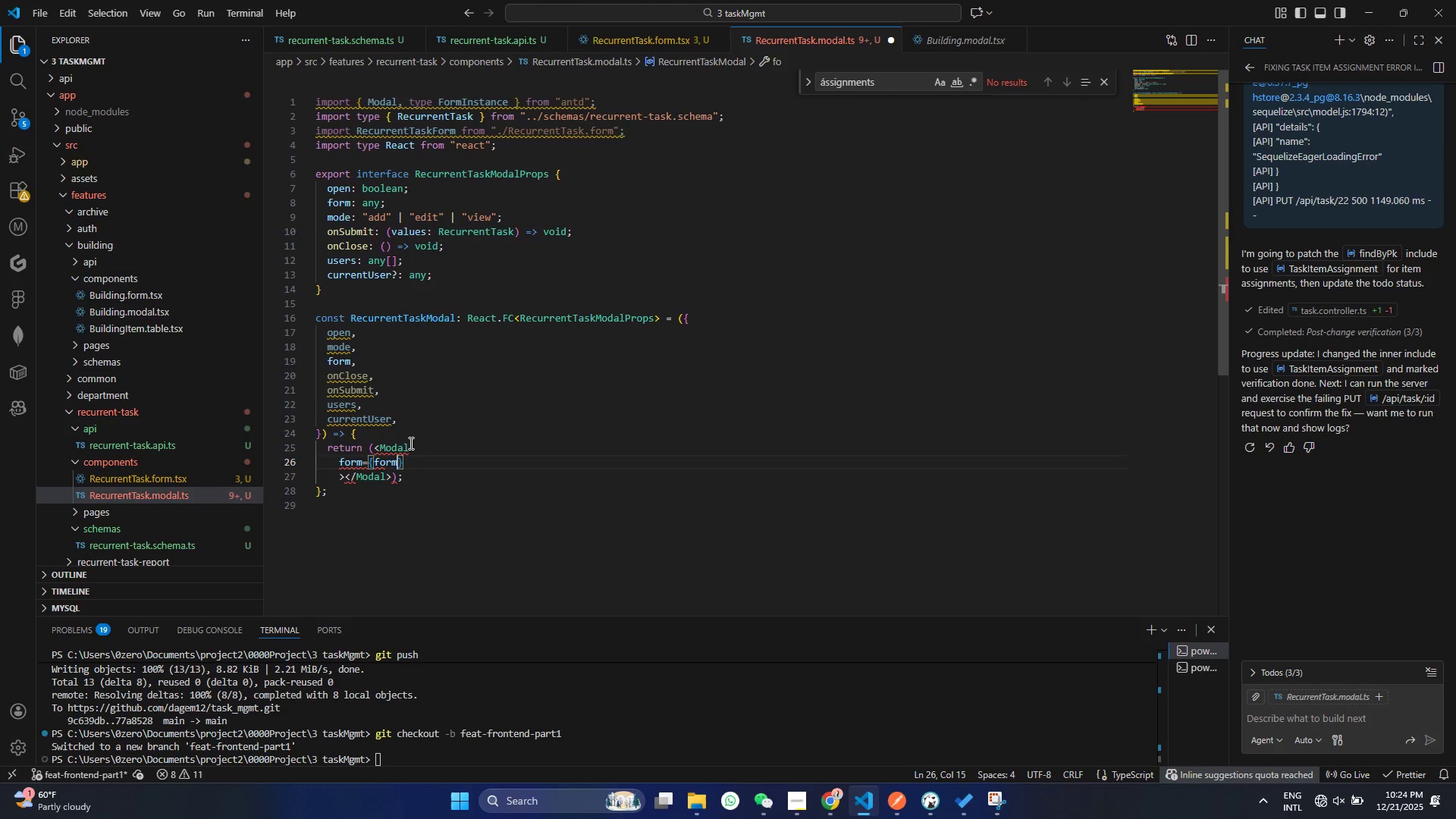 
key(Enter)
 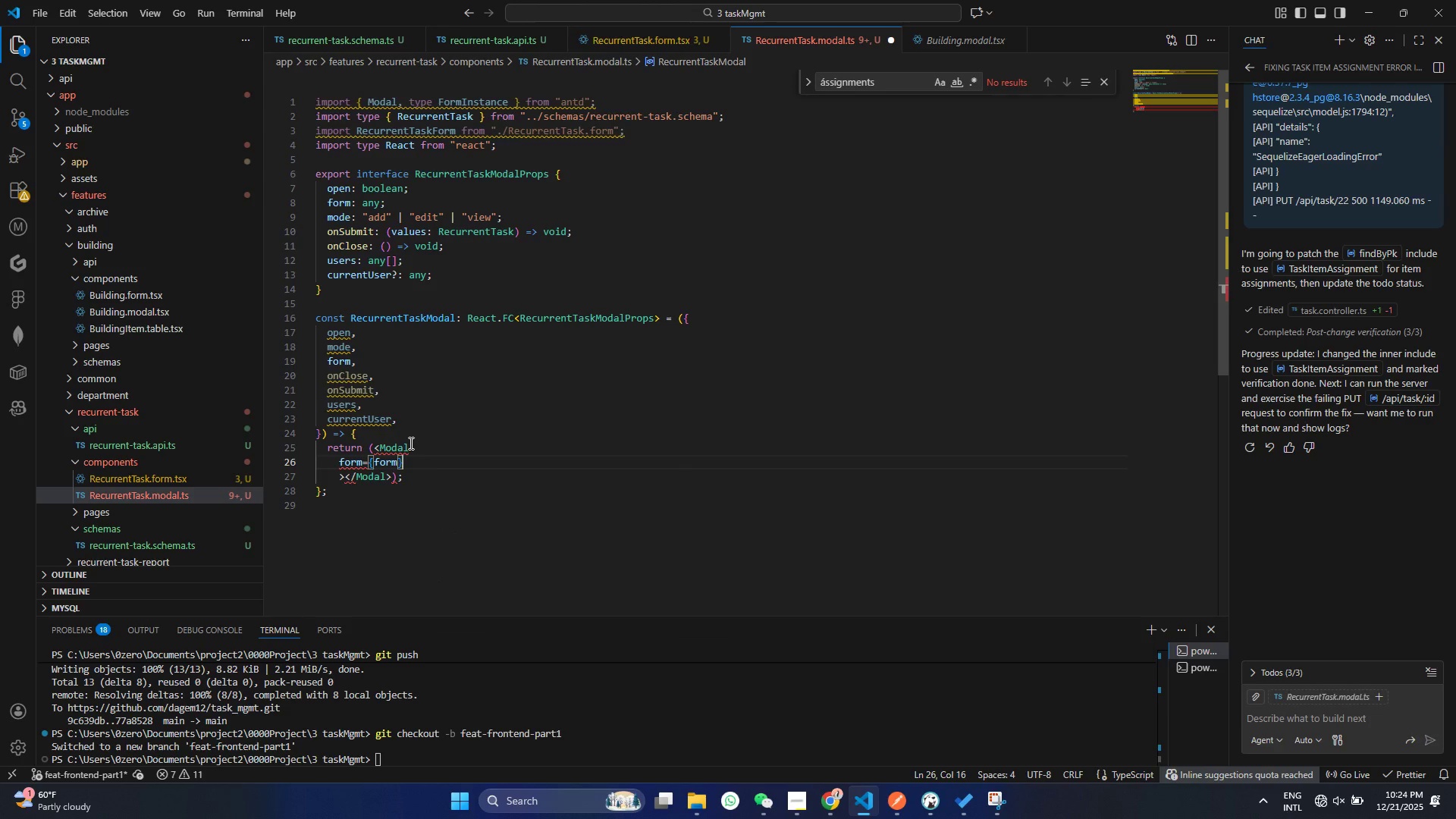 
key(ArrowRight)
 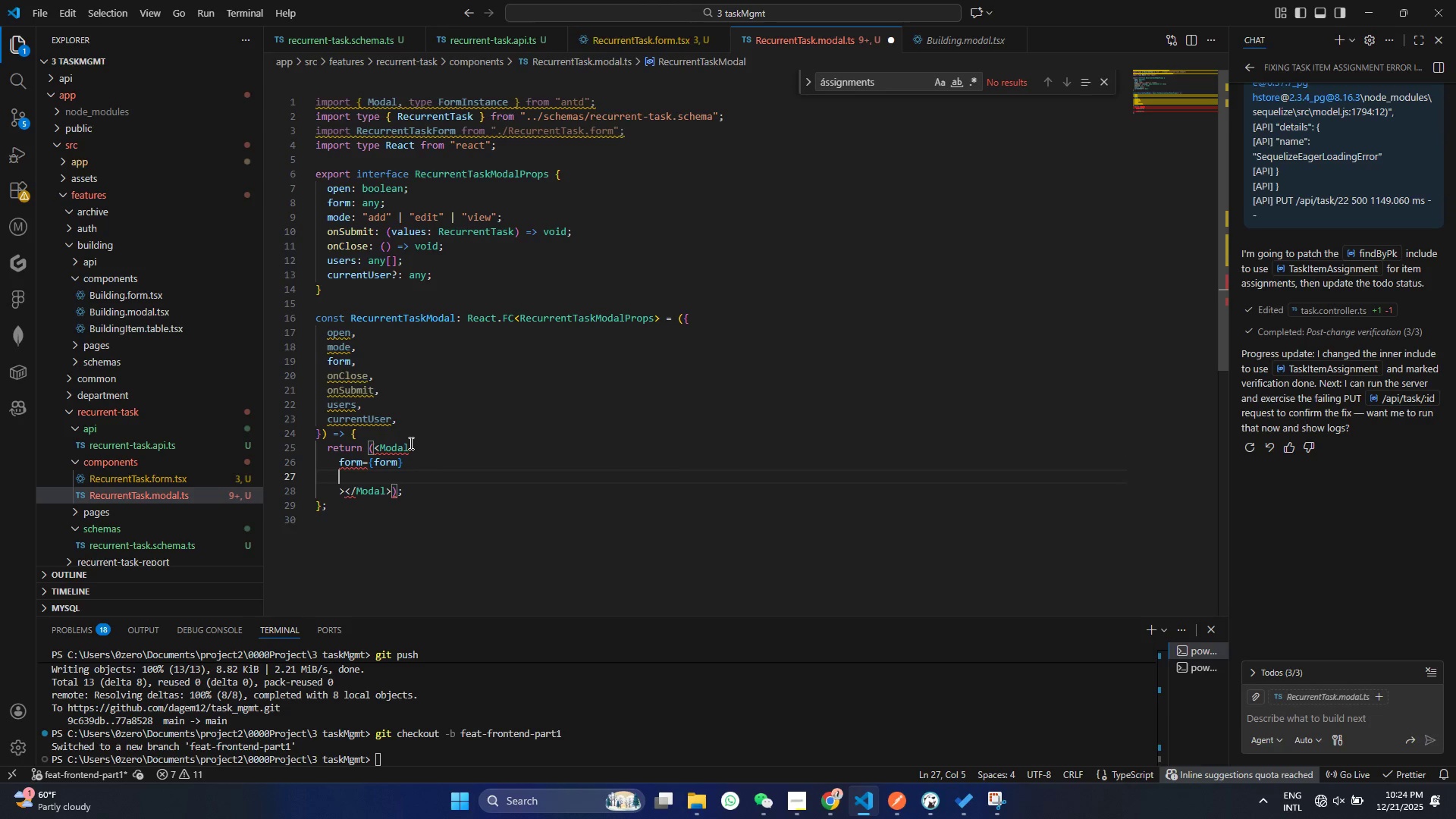 
key(Enter)
 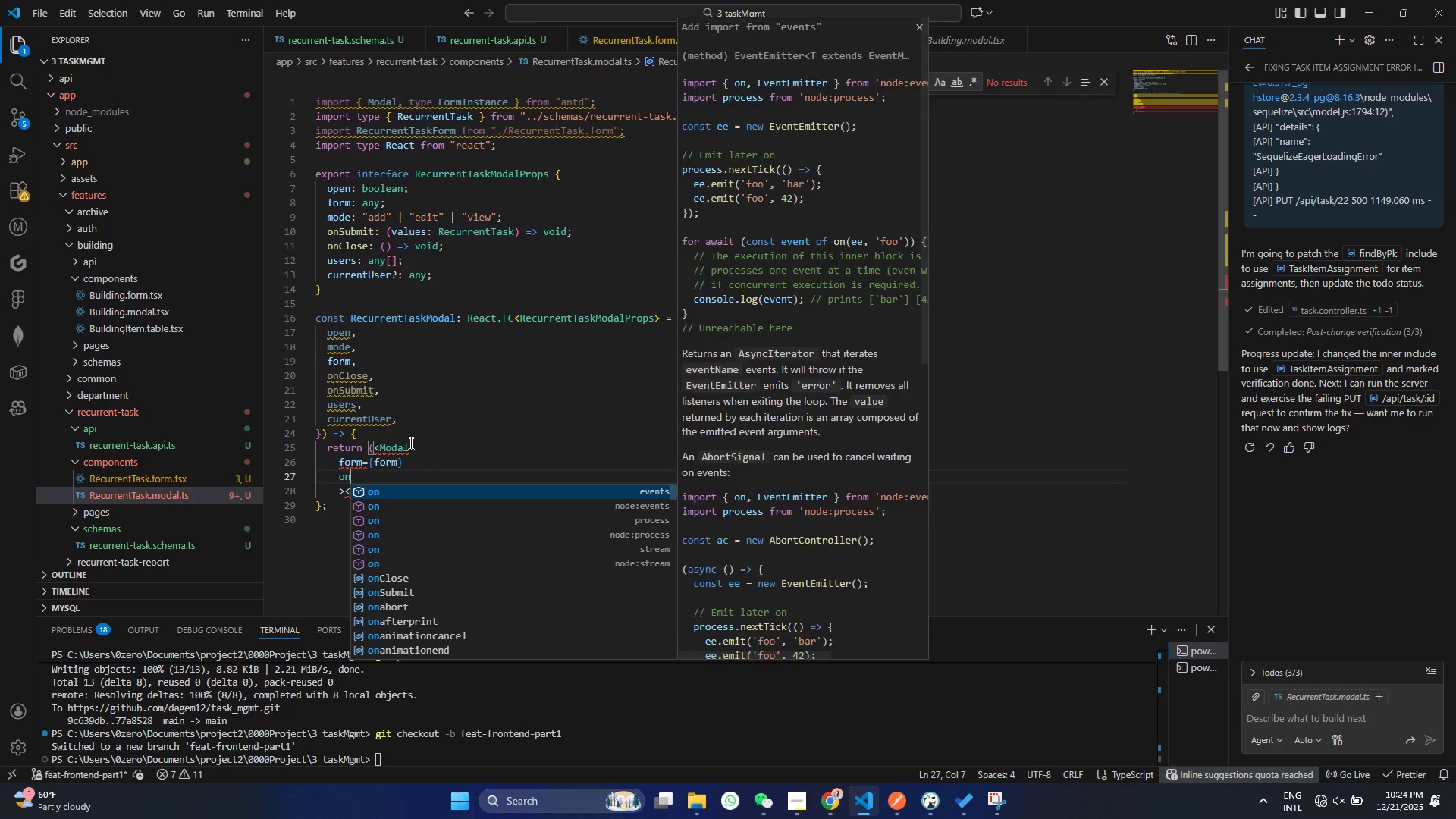 
type(onS)
 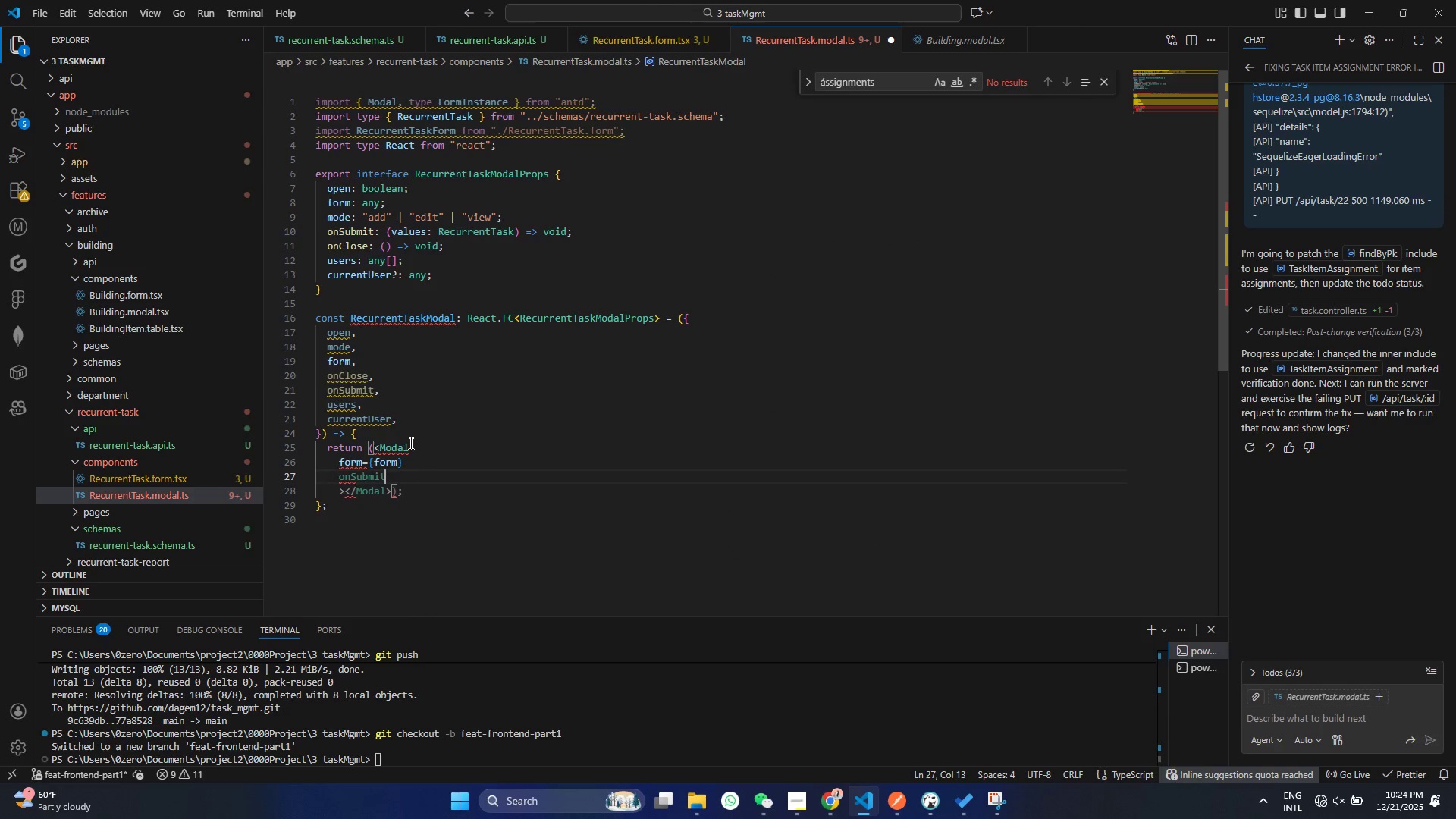 
key(Enter)
 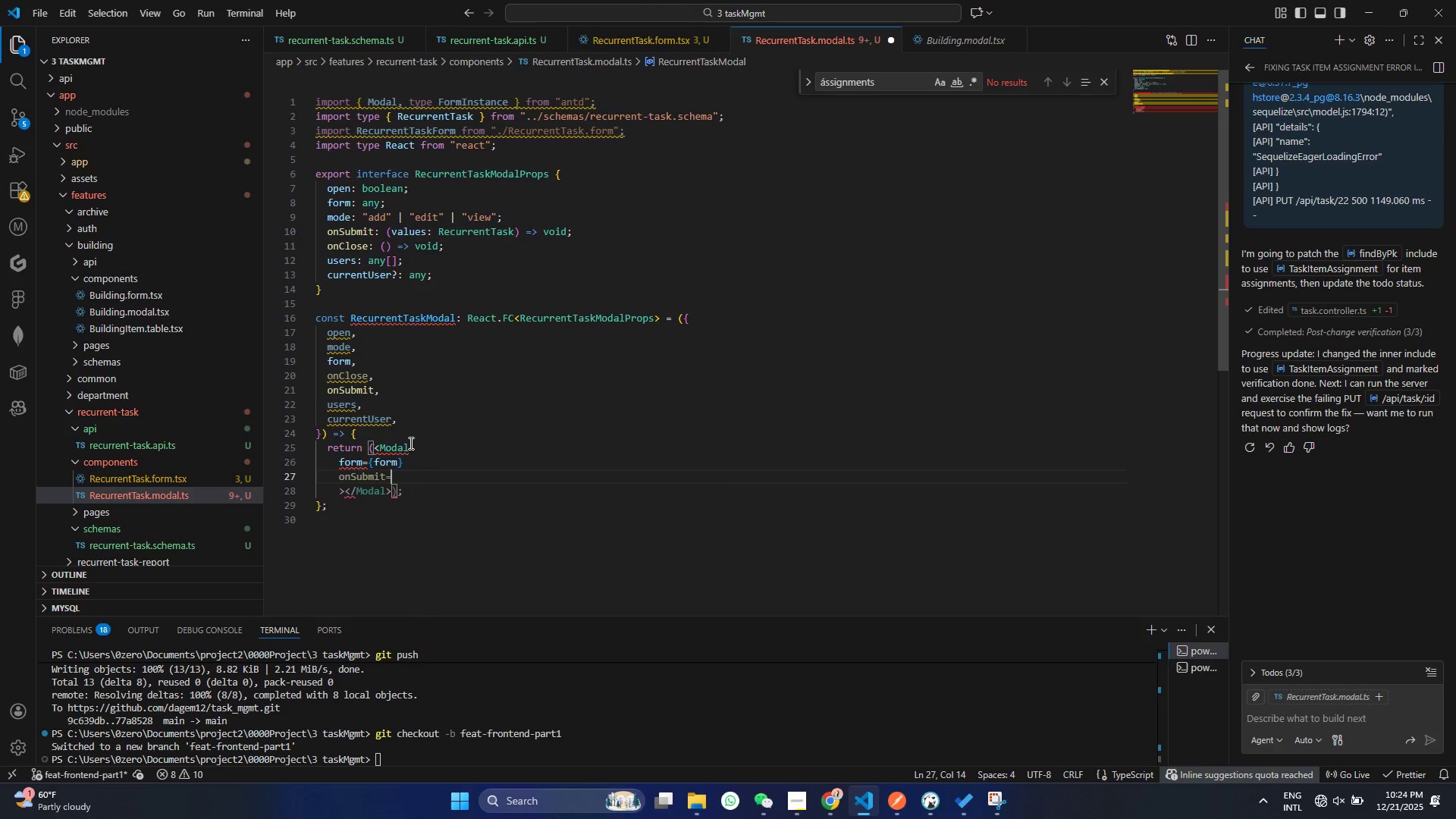 
type(={OnSubmit)
 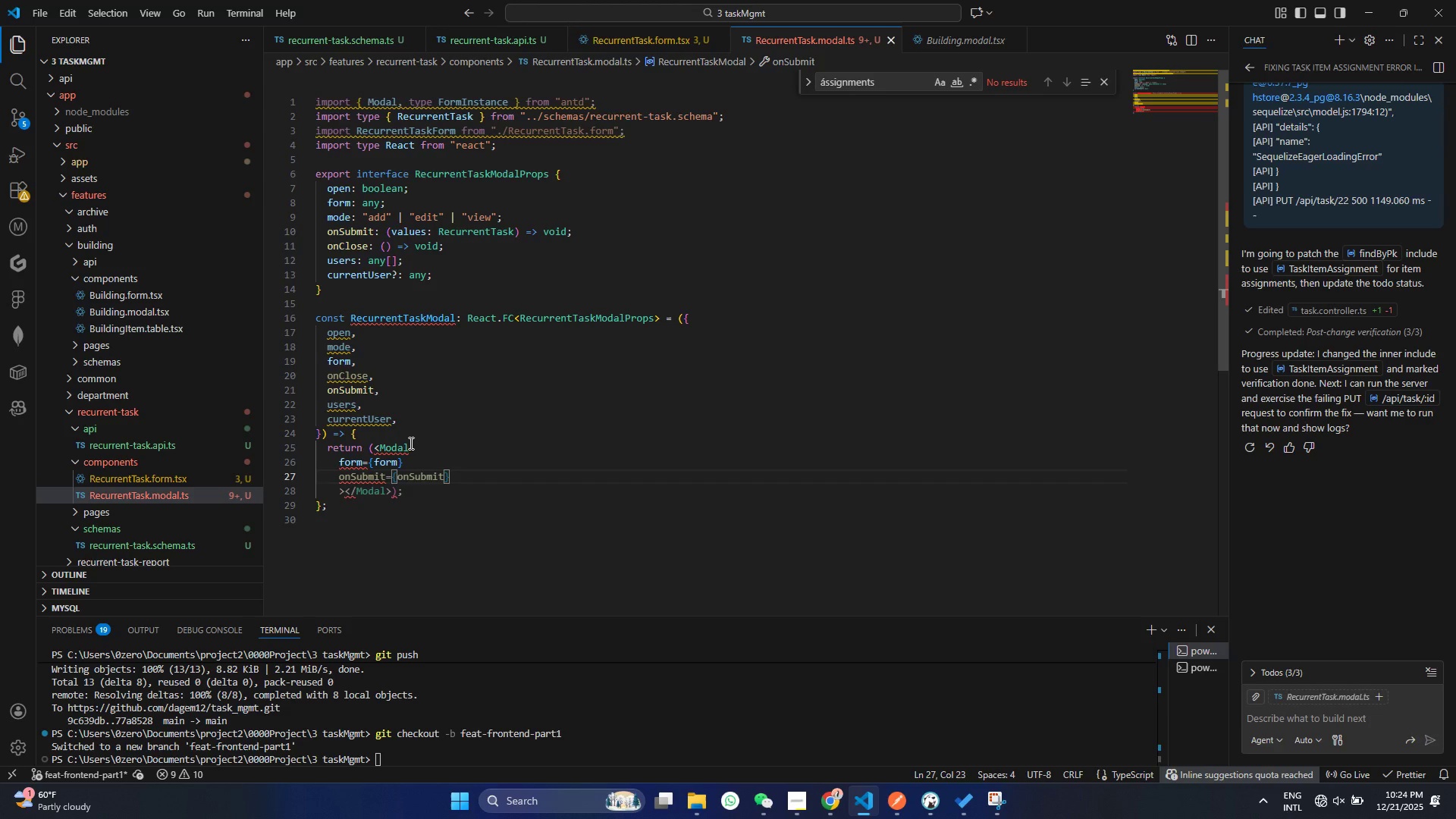 
 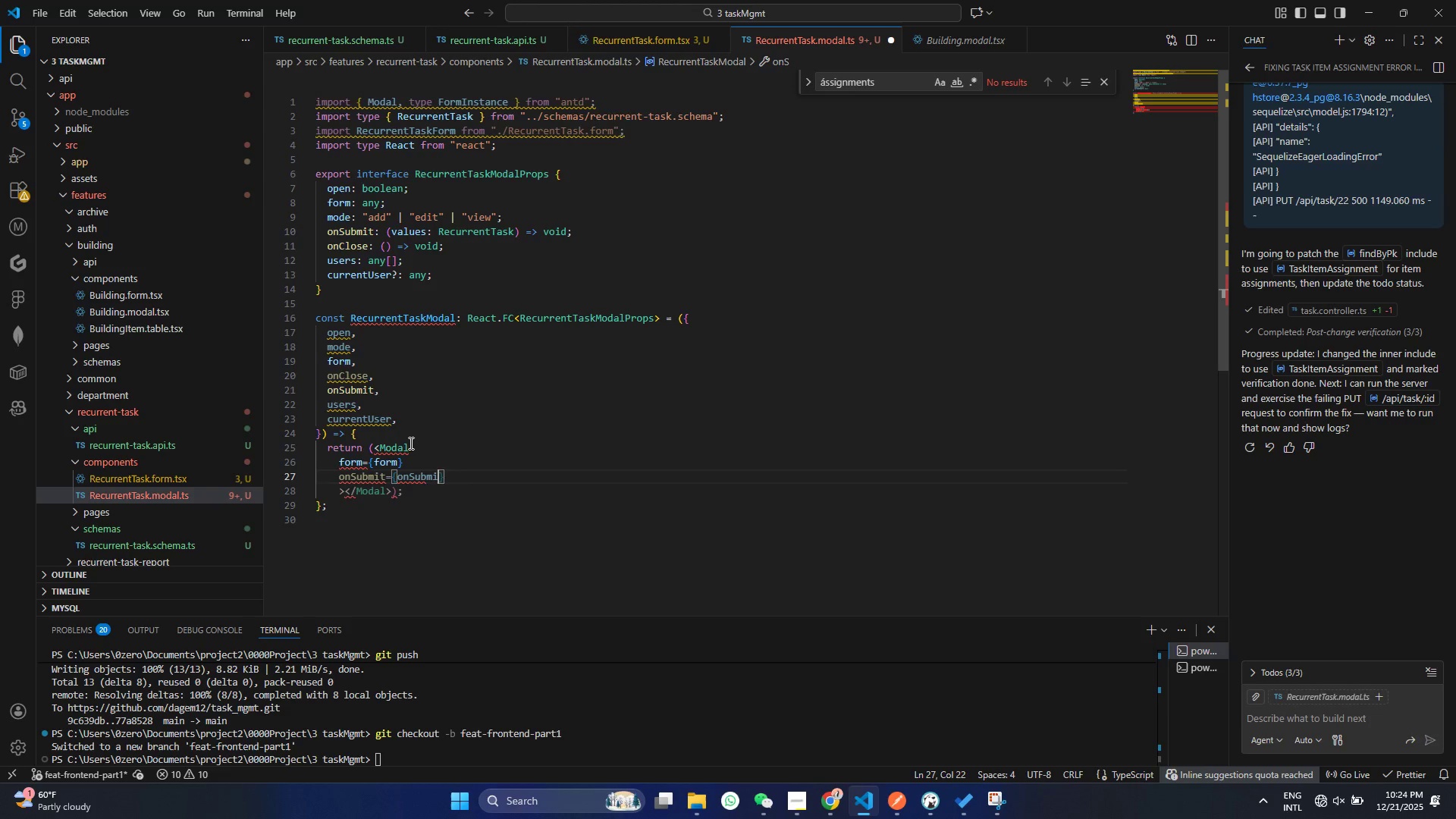 
key(Control+ControlLeft)
 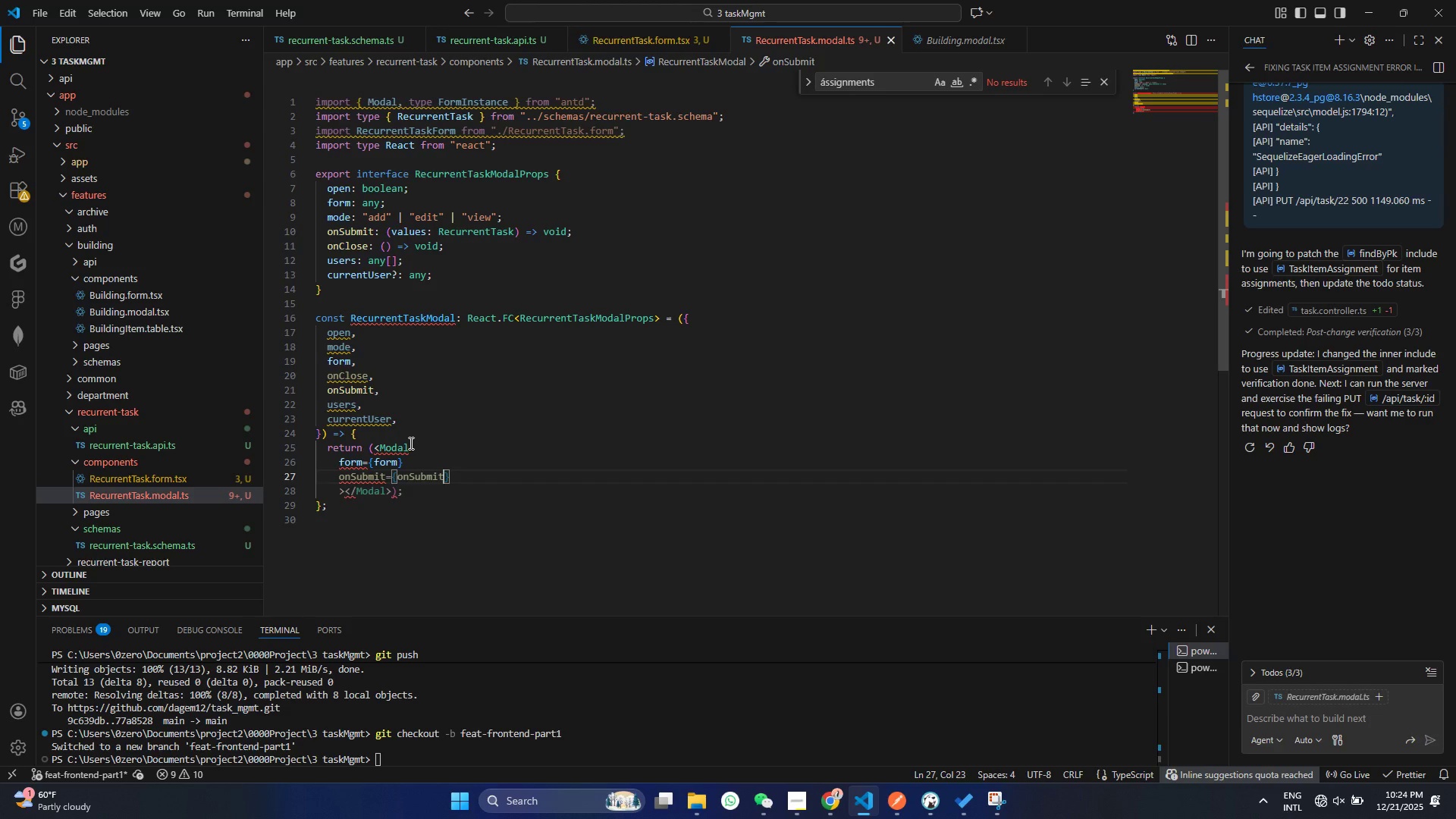 
key(Control+S)
 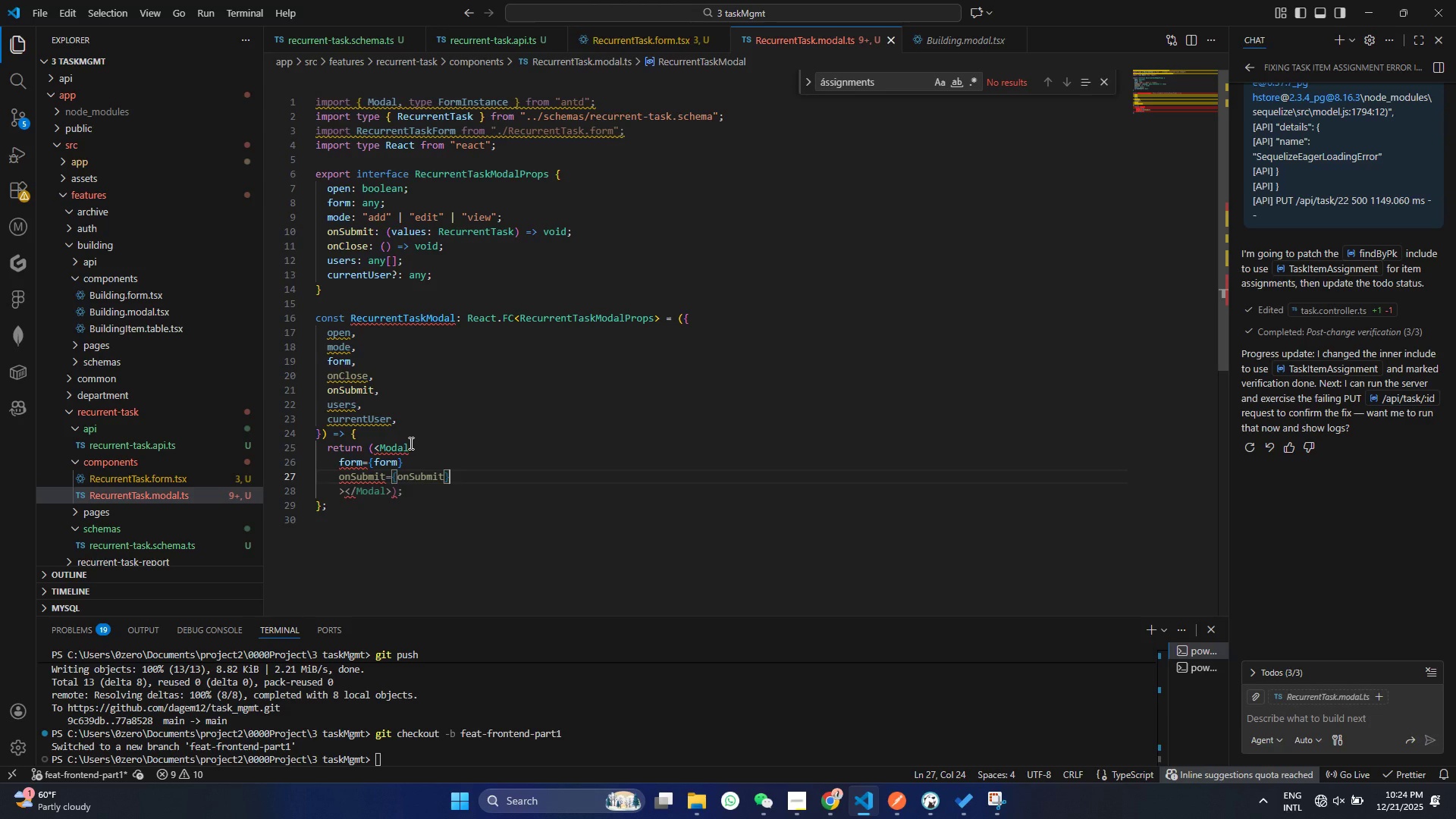 
key(ArrowRight)
 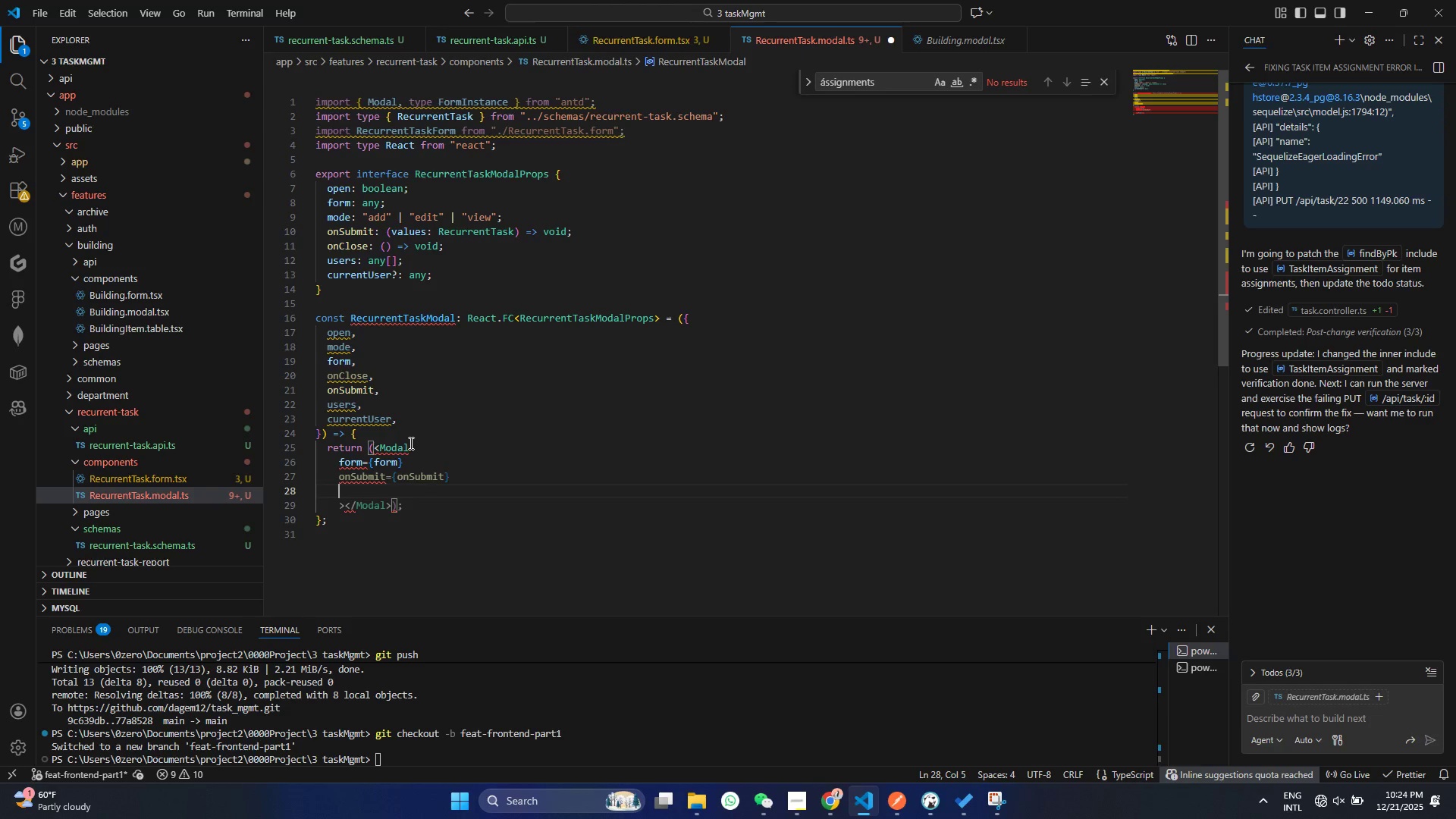 
key(Enter)
 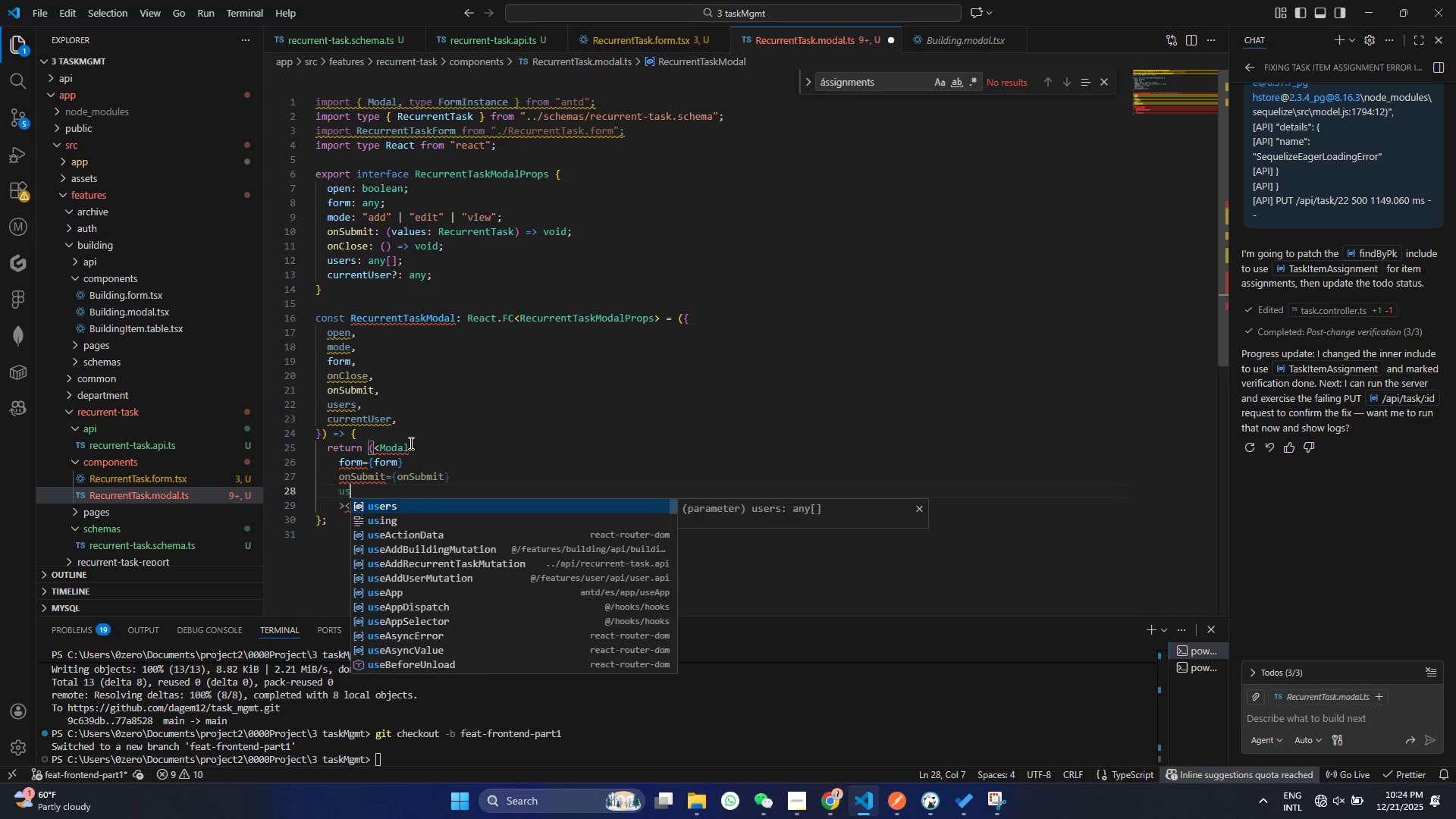 
type(user)
 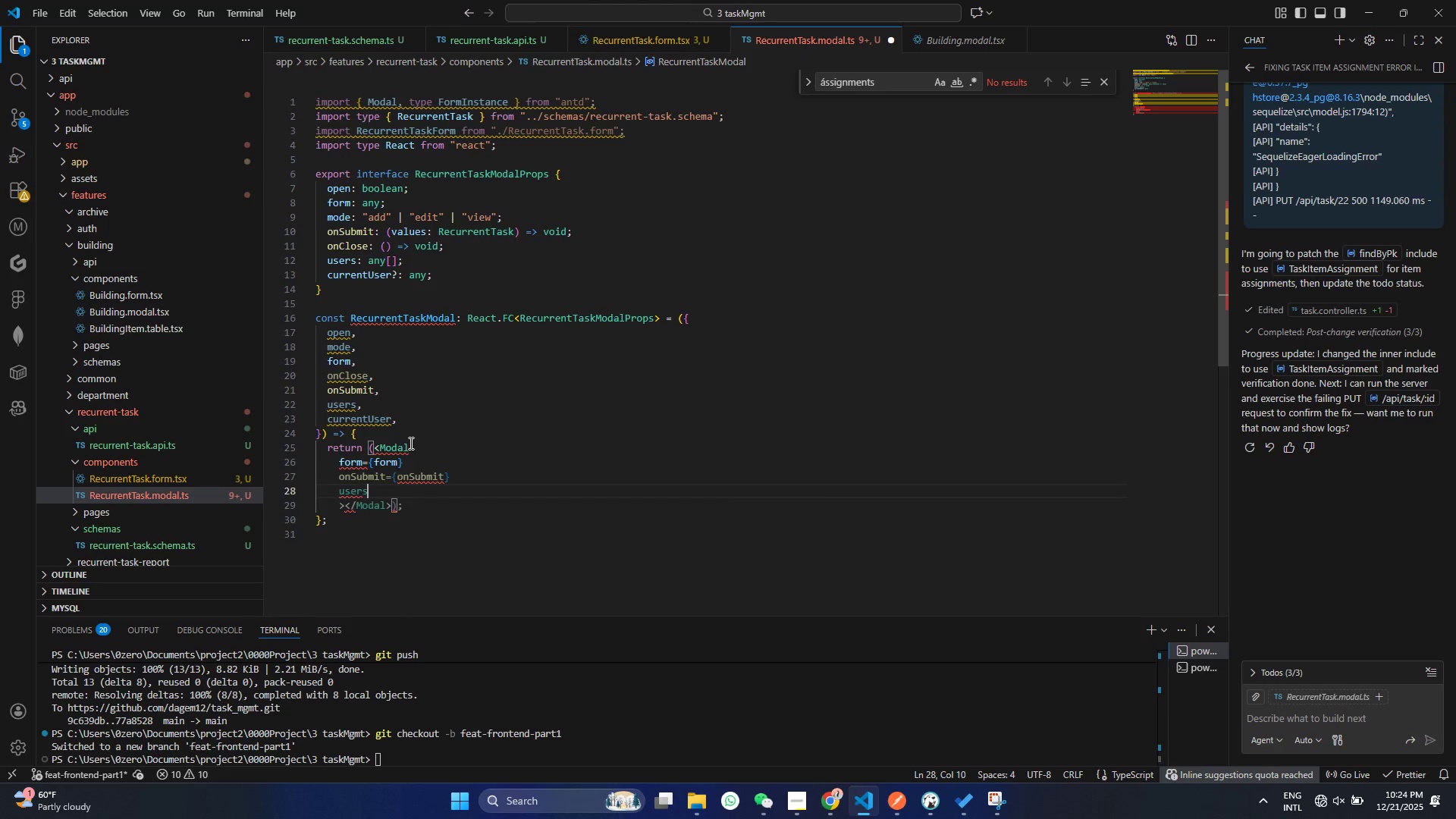 
key(Enter)
 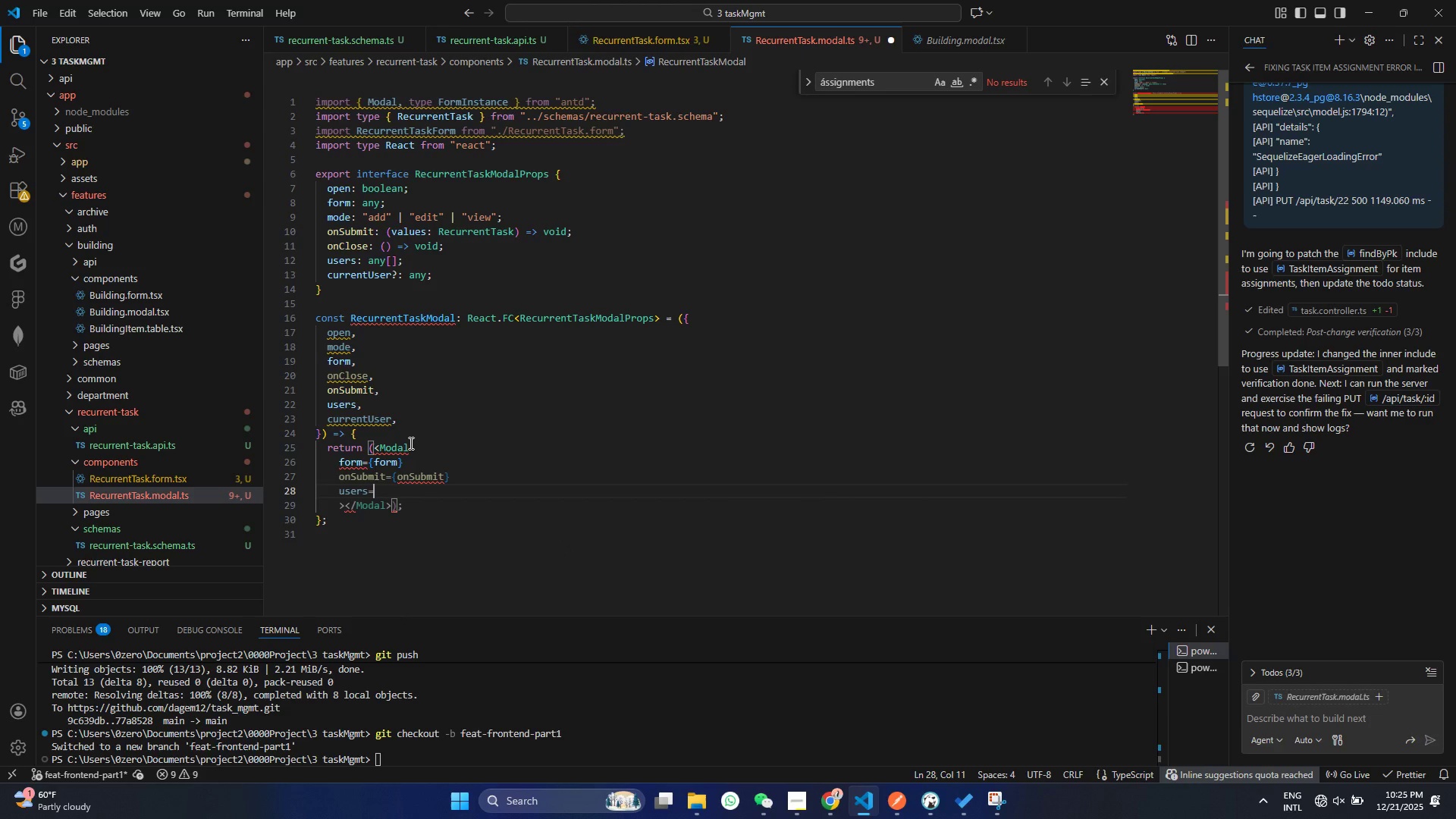 
key(Equal)
 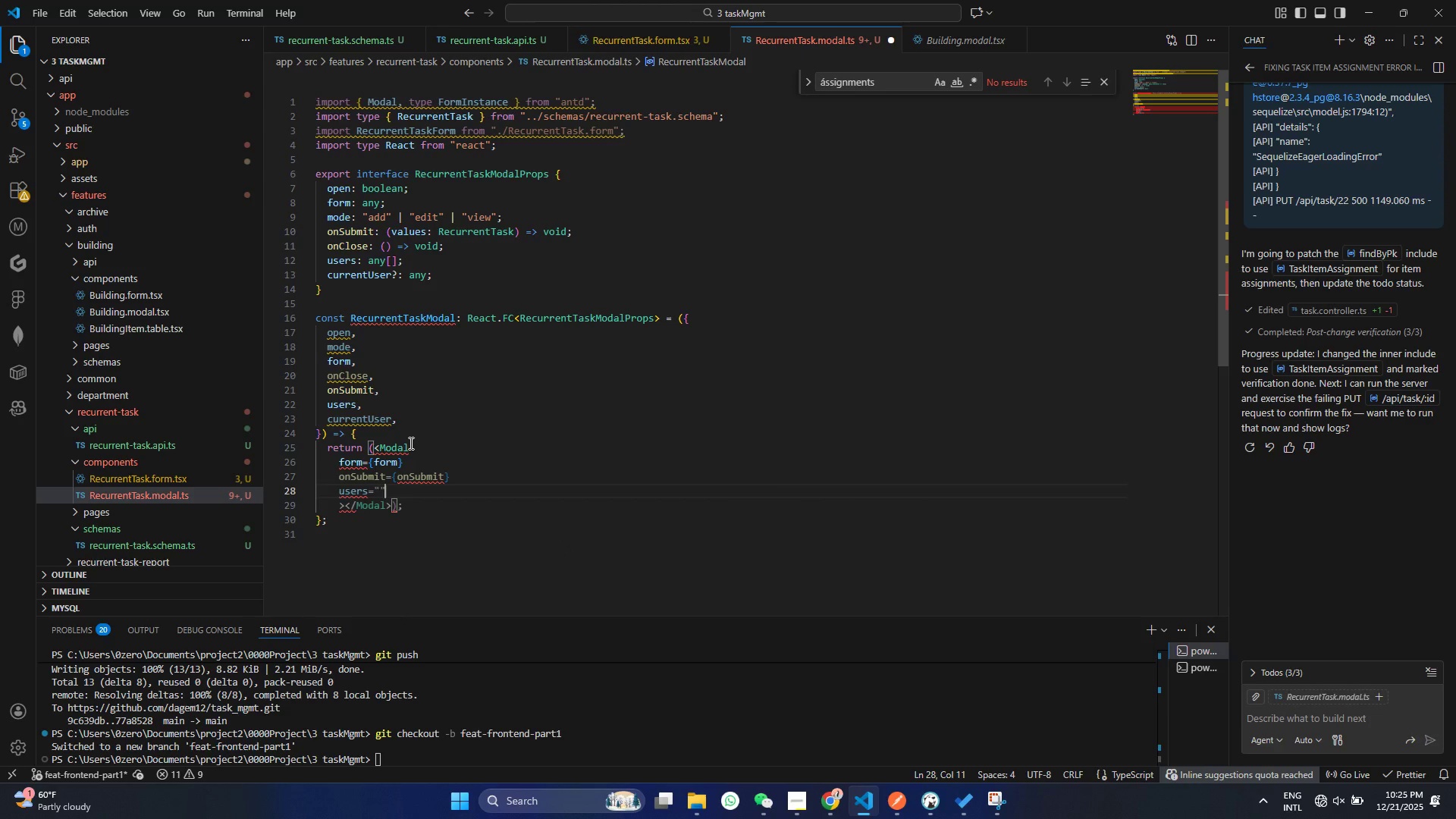 
key(Shift+Quote)
 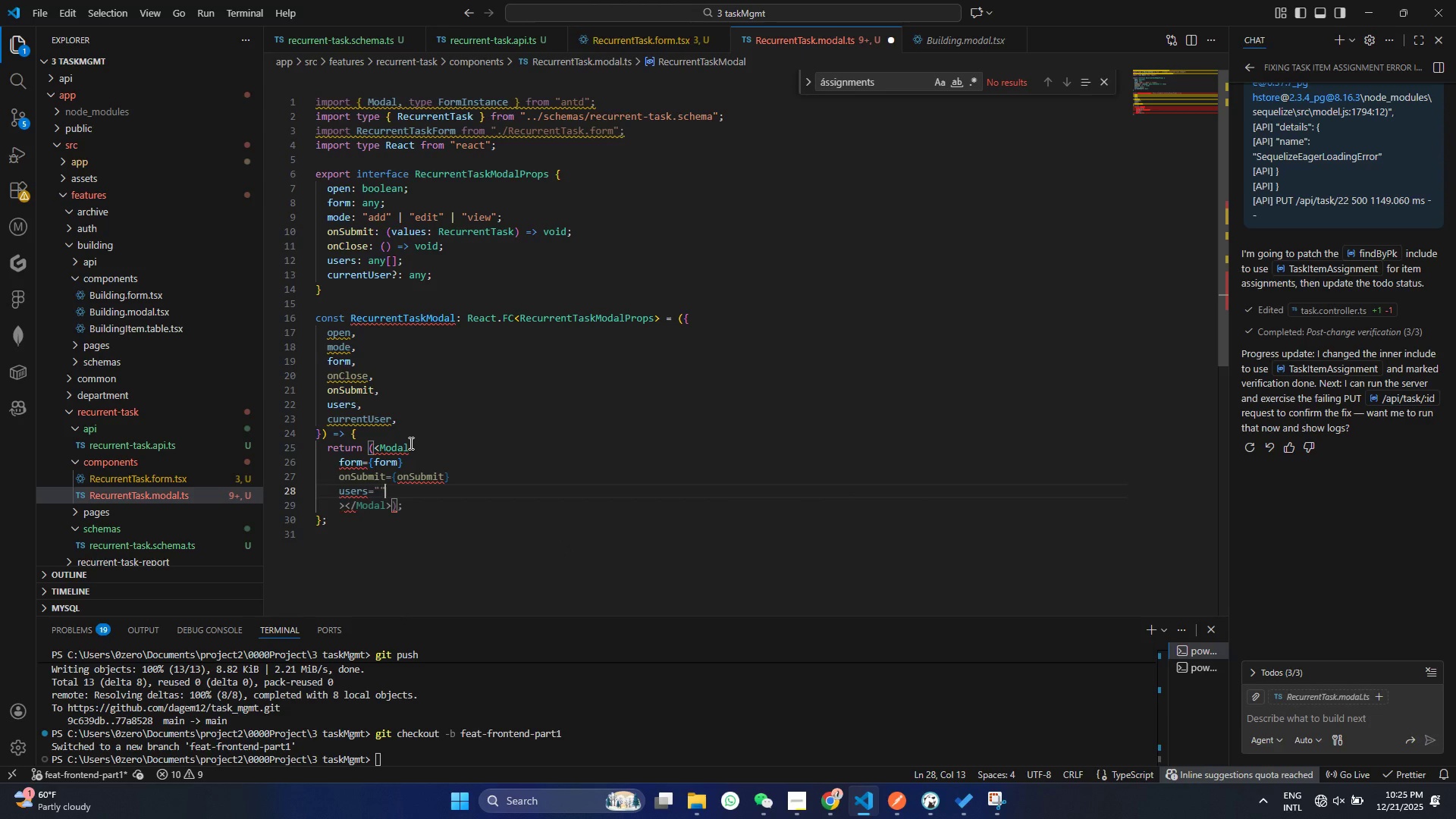 
key(Shift+Quote)
 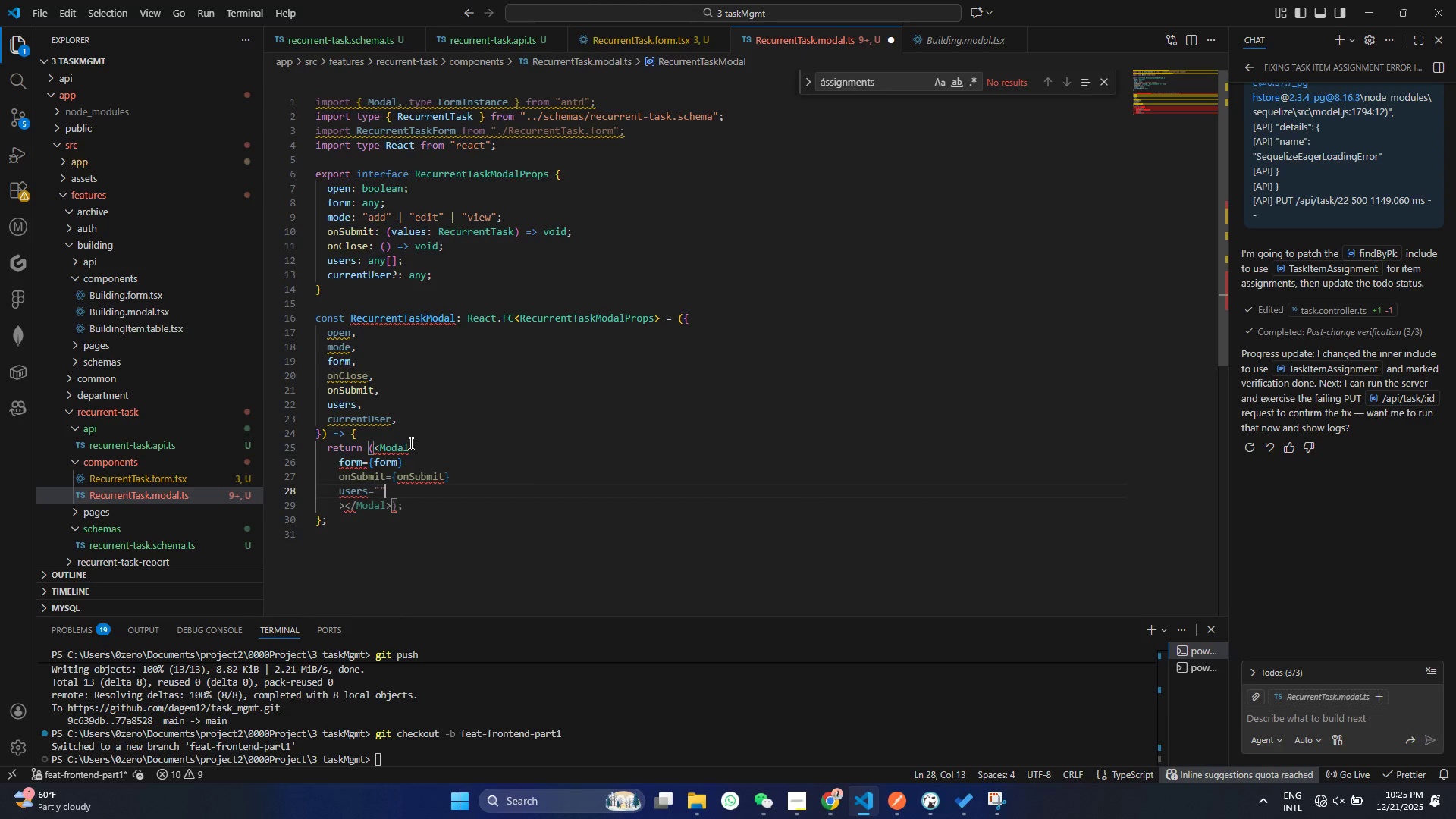 
key(Control+ControlLeft)
 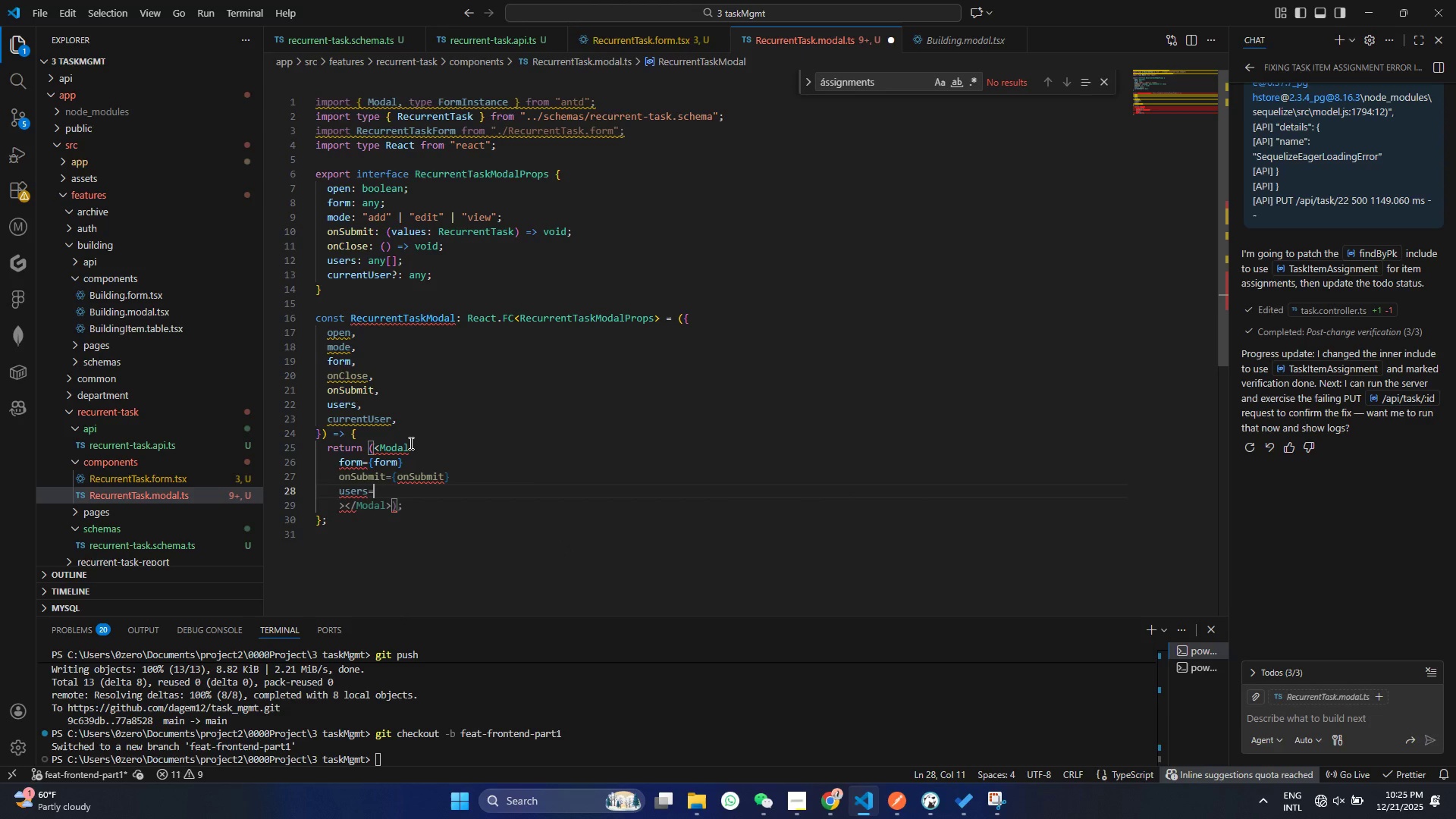 
key(Control+Z)
 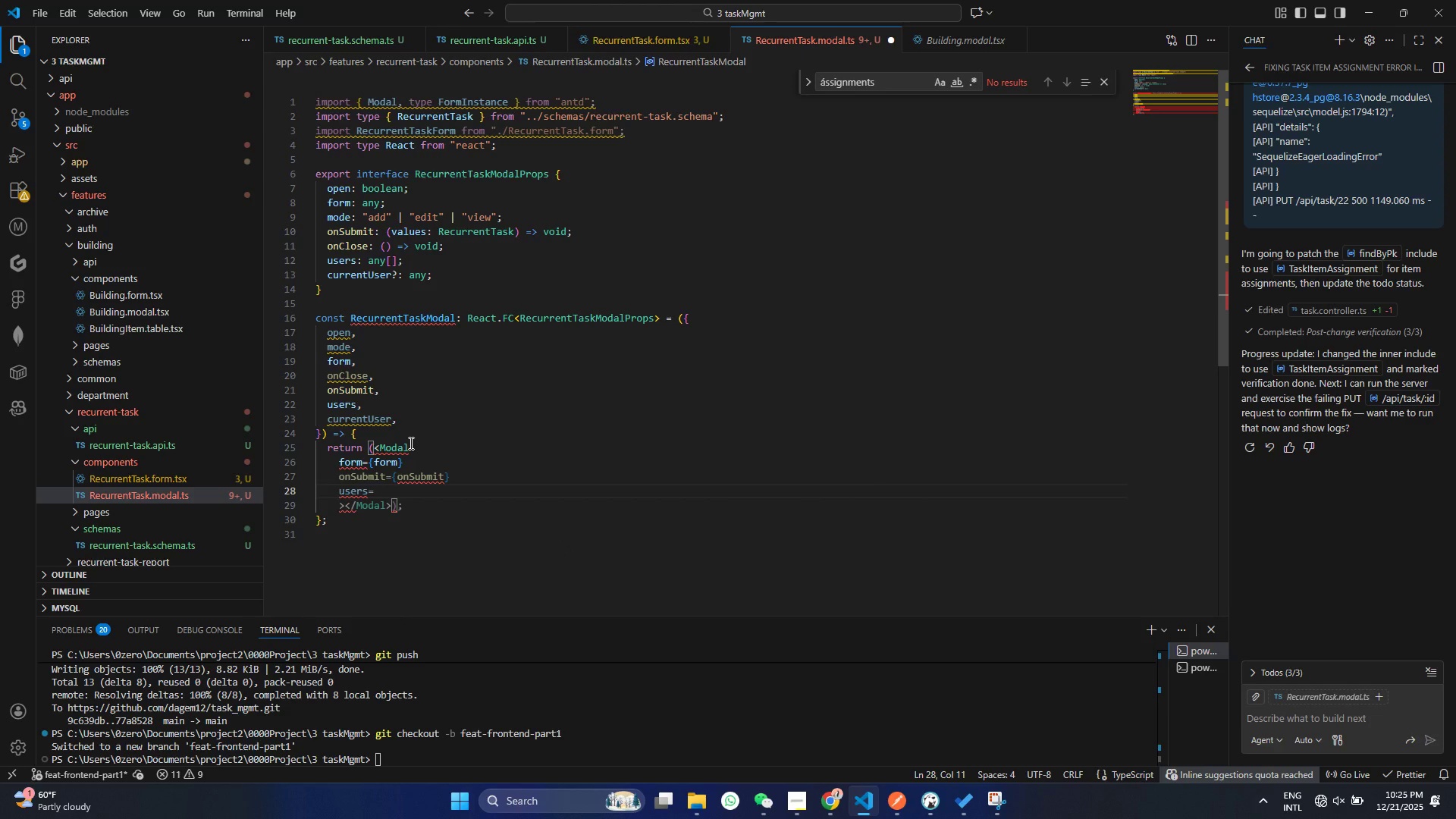 
type({users)
 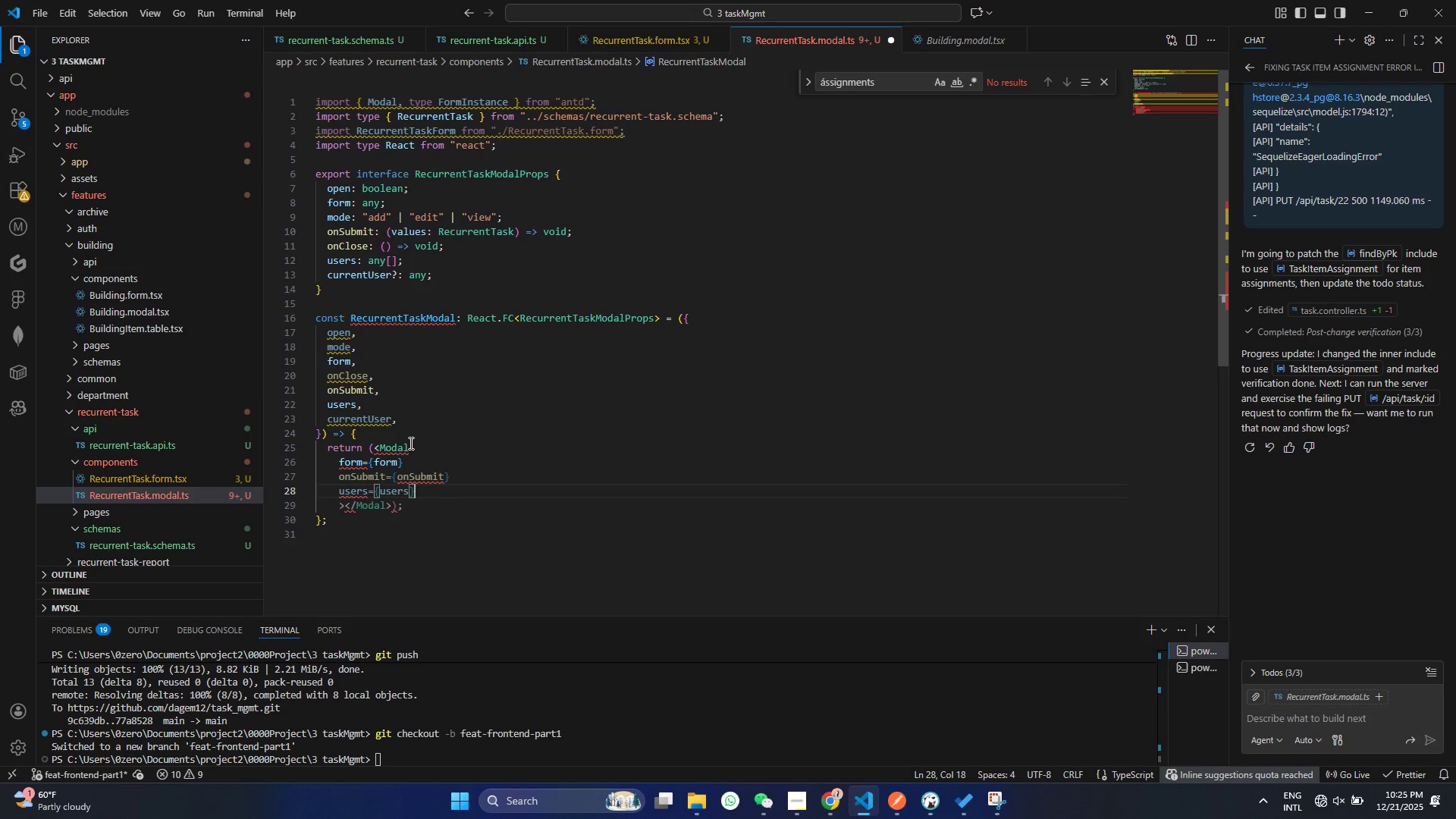 
key(ArrowRight)
 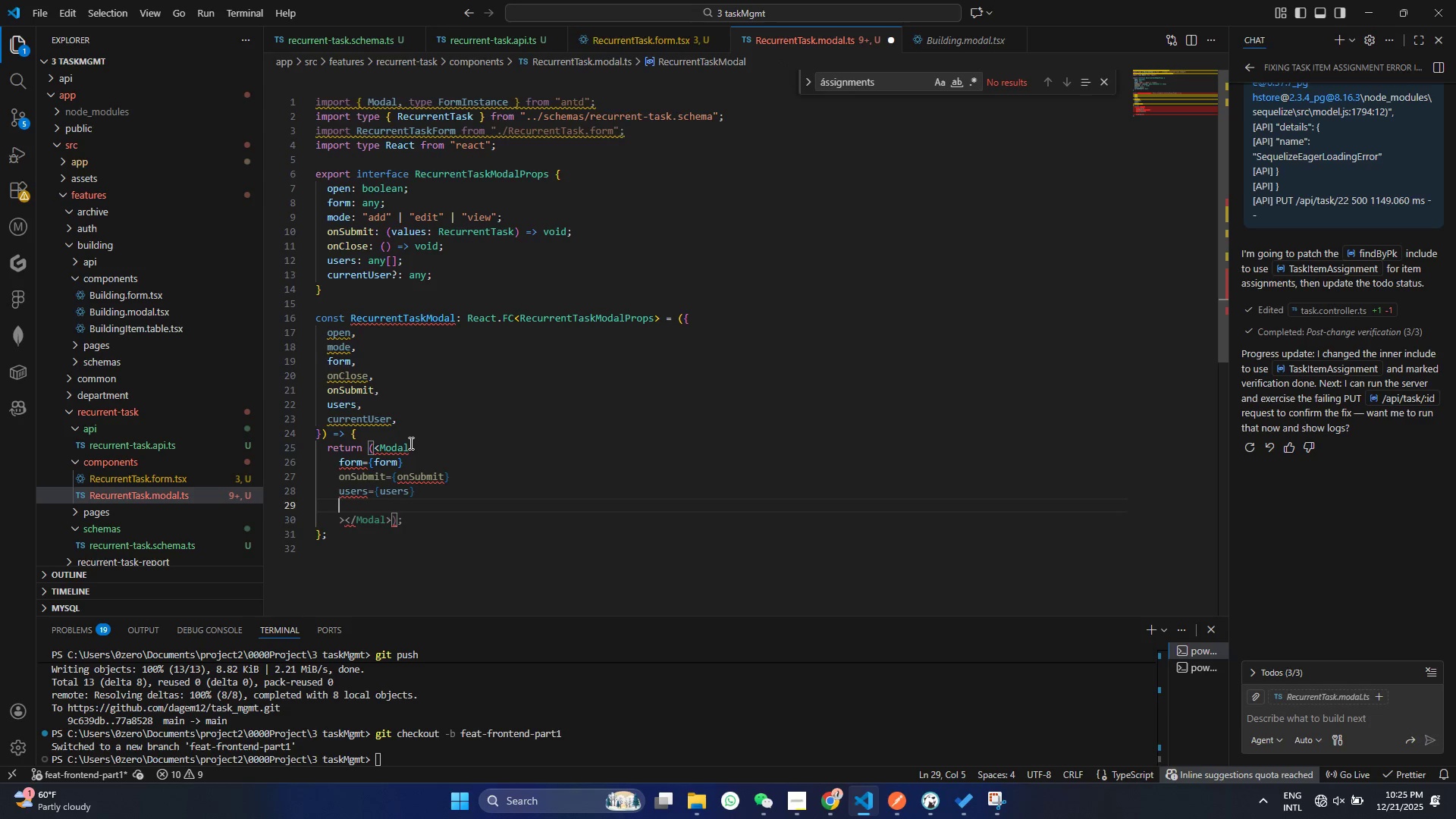 
key(Enter)
 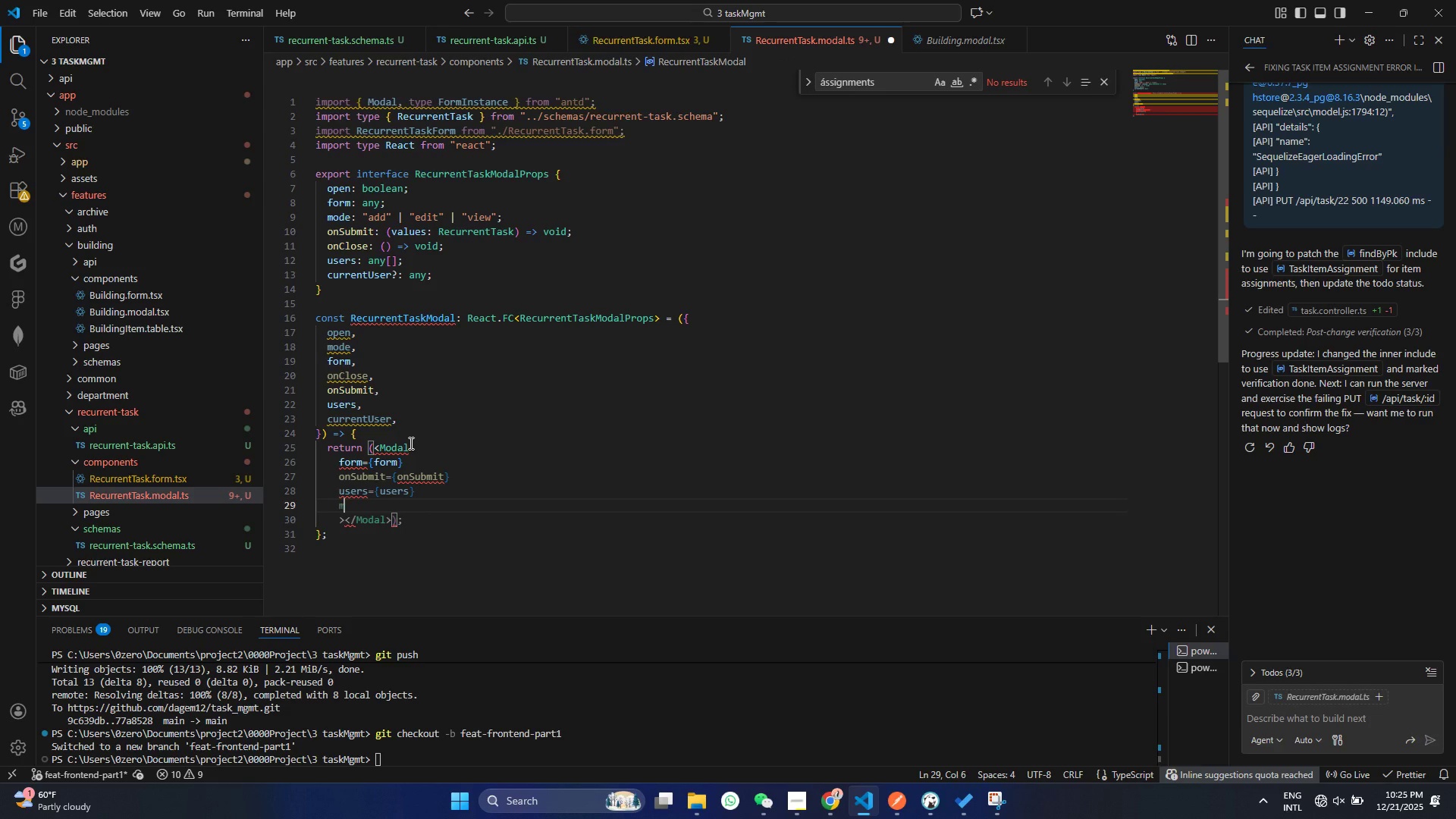 
type(mode)
 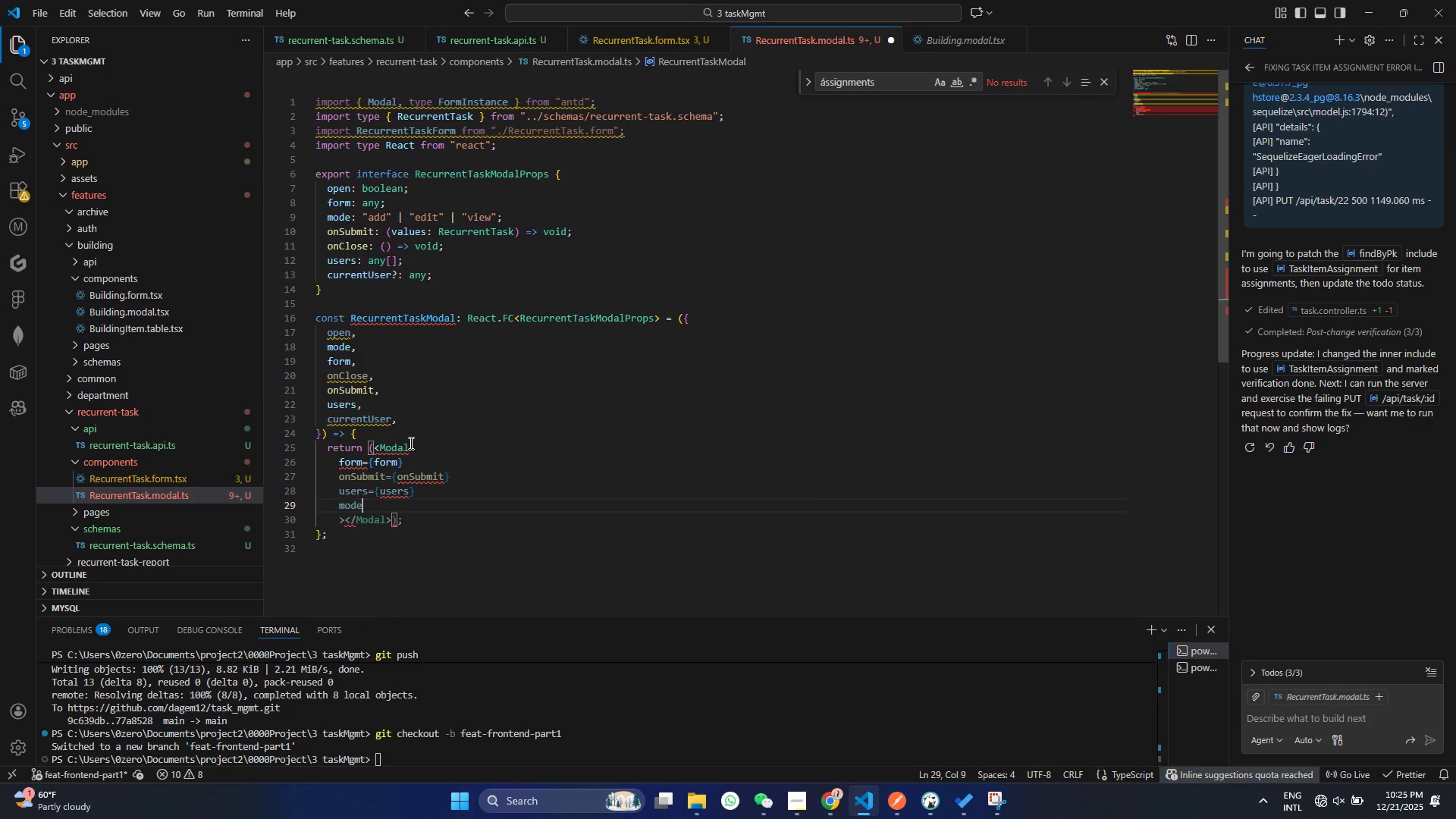 
key(Enter)
 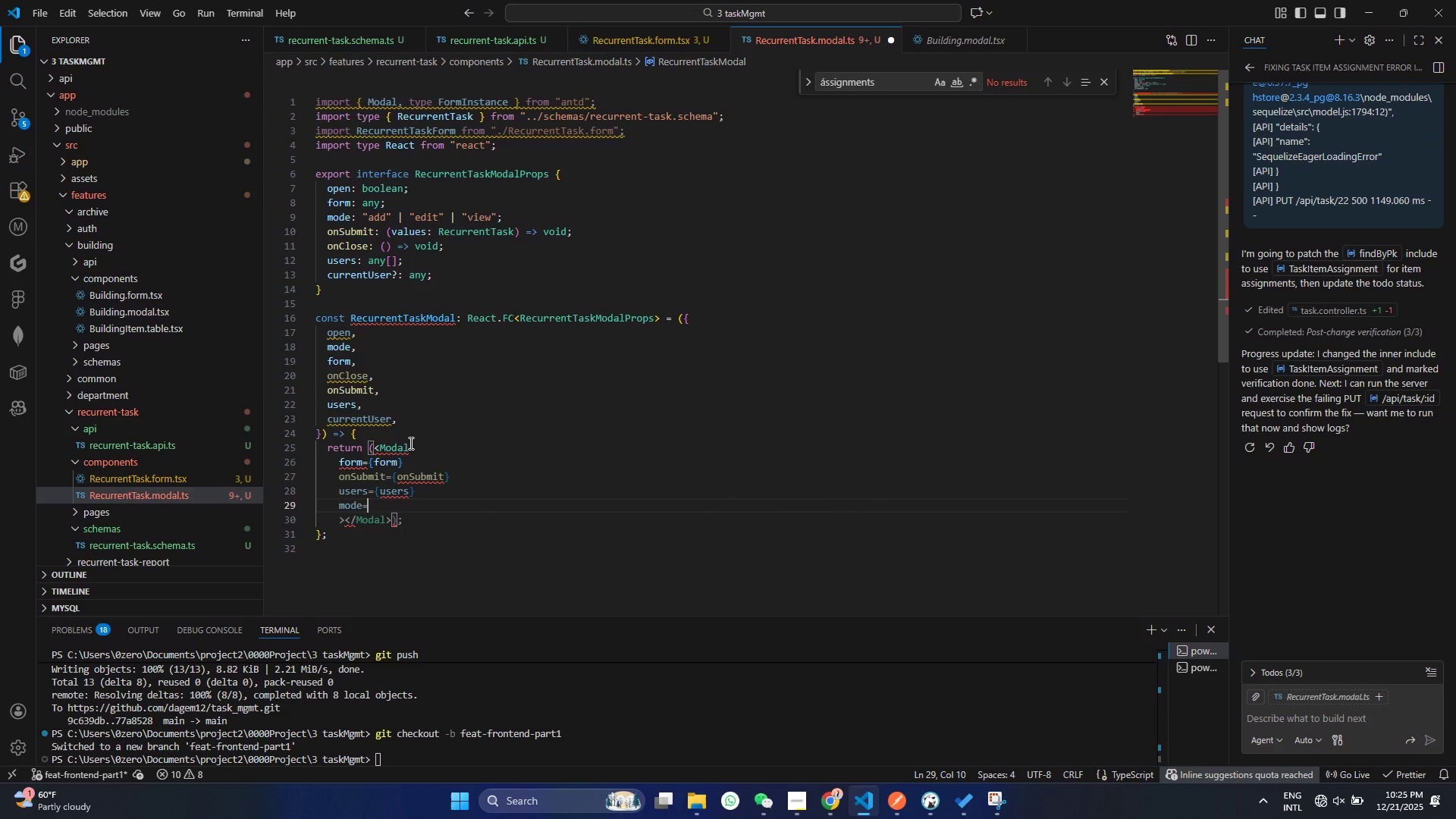 
type(={moe)
 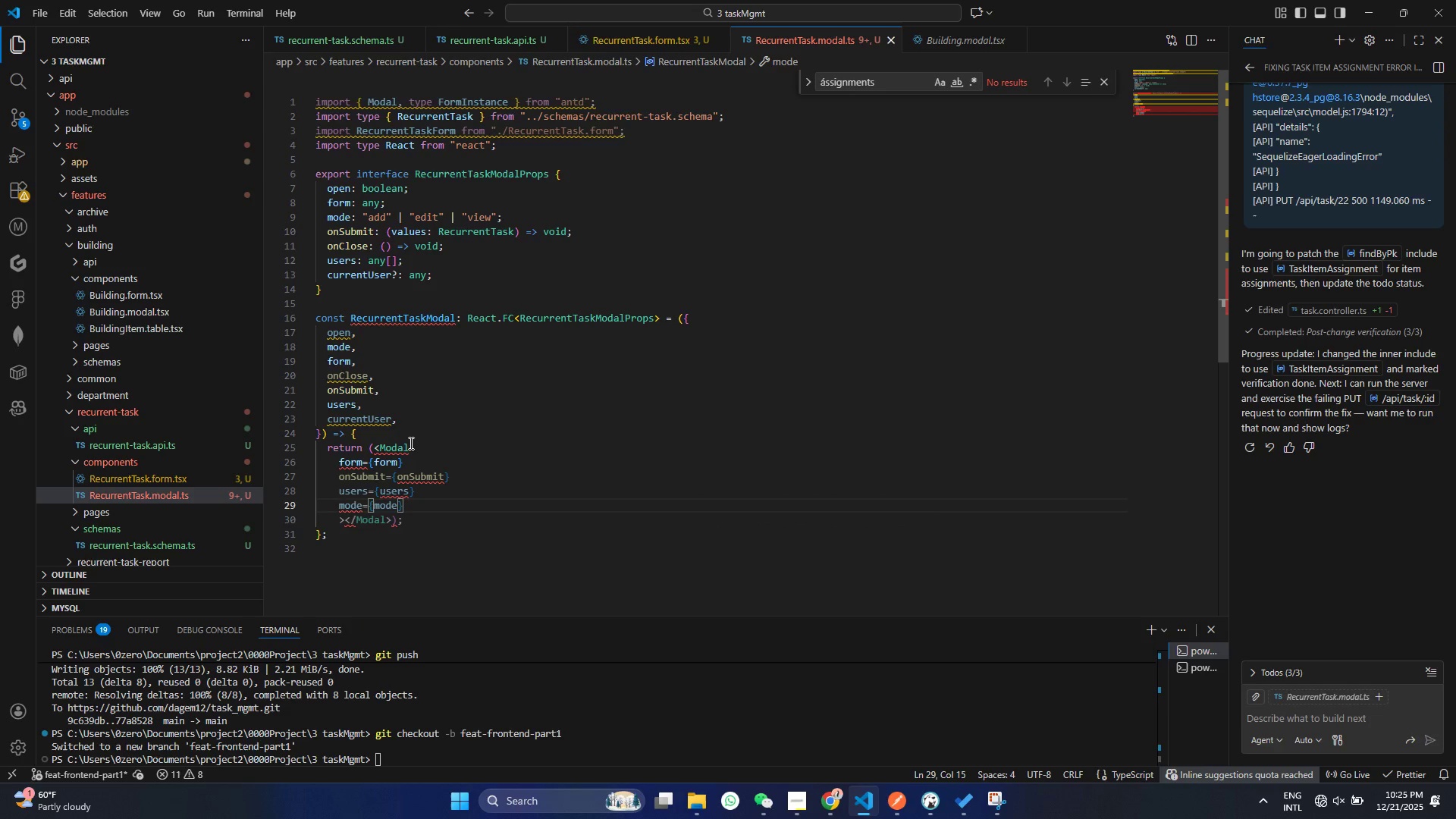 
 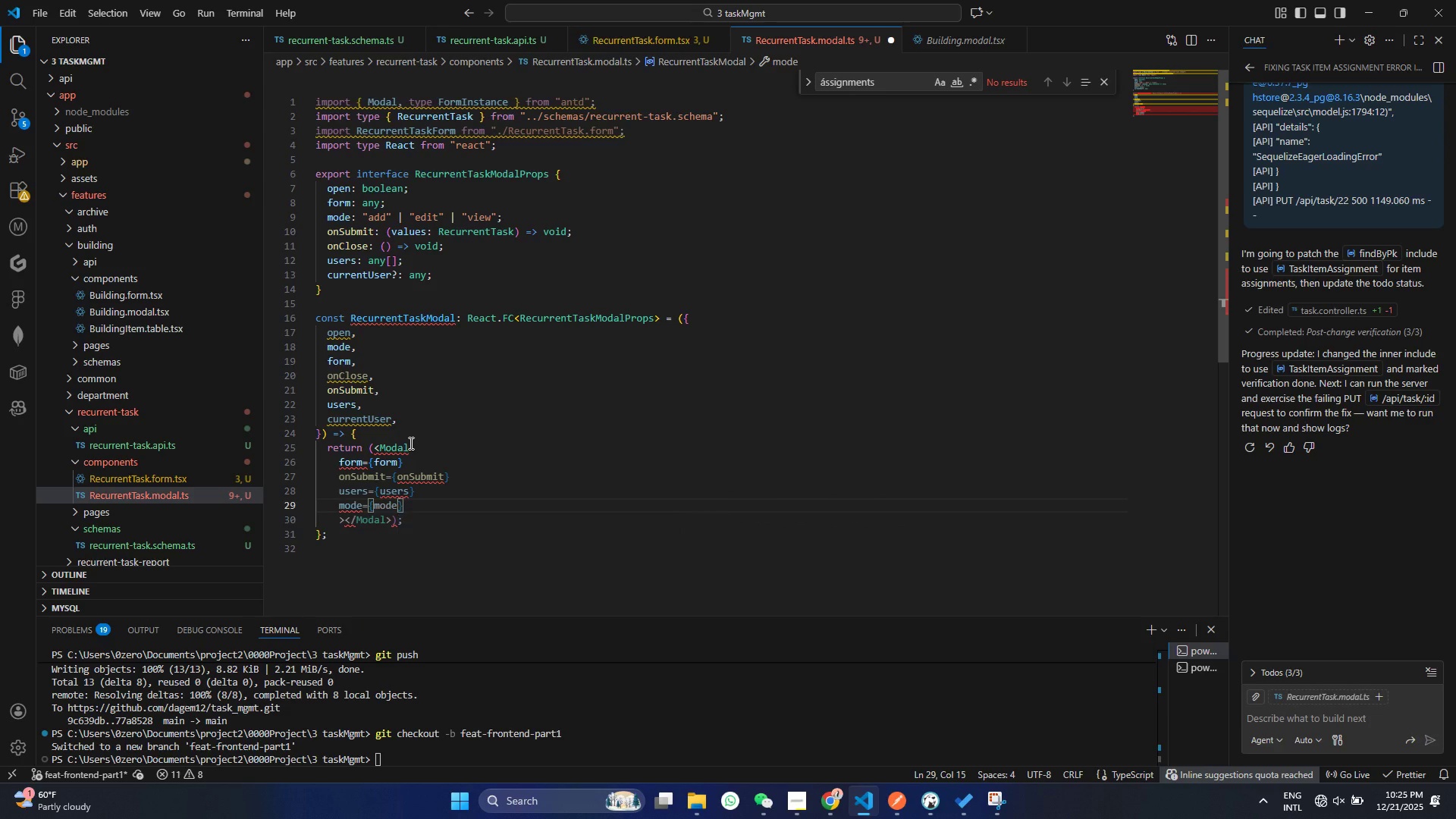 
key(Enter)
 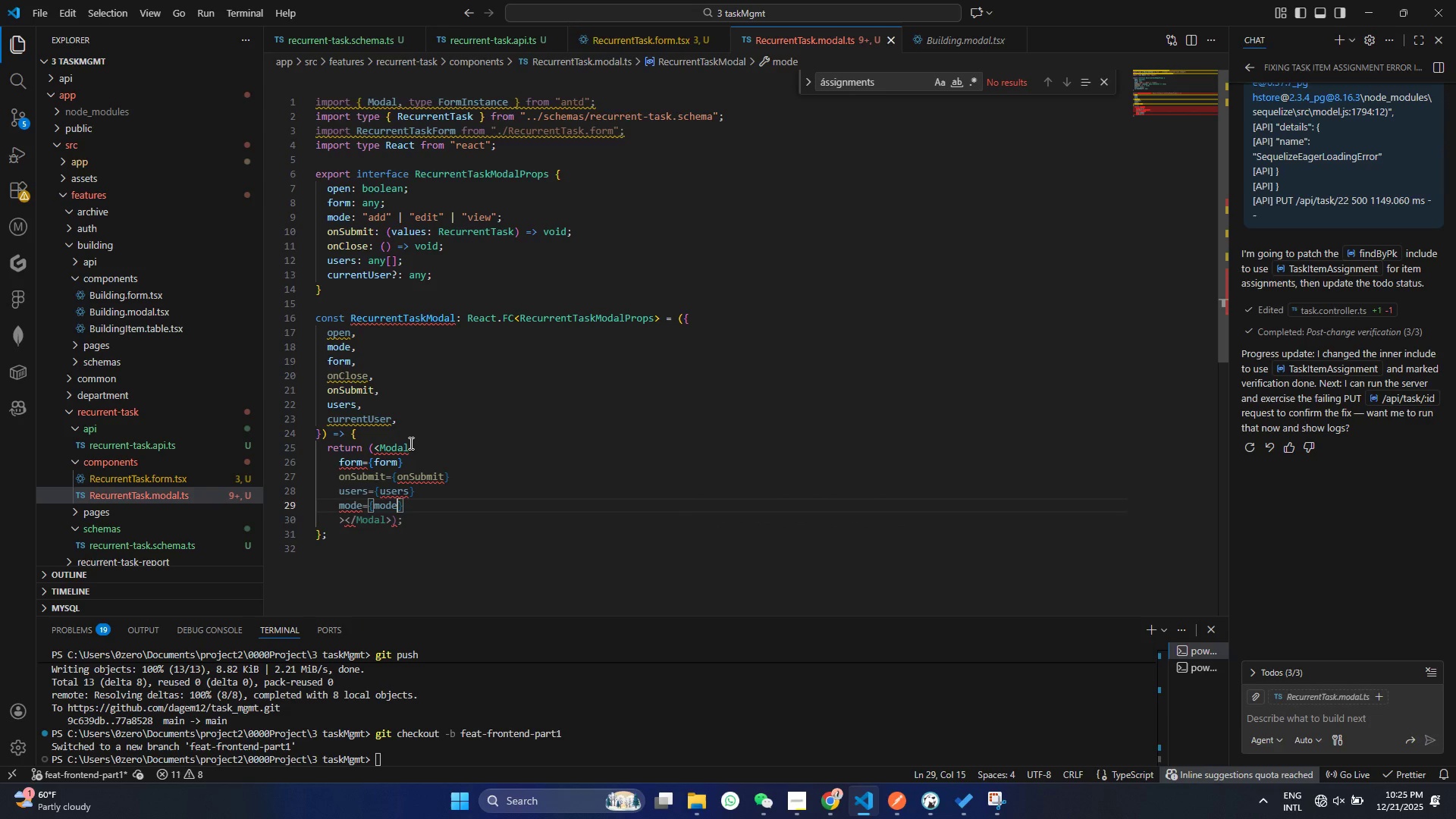 
key(Control+ControlLeft)
 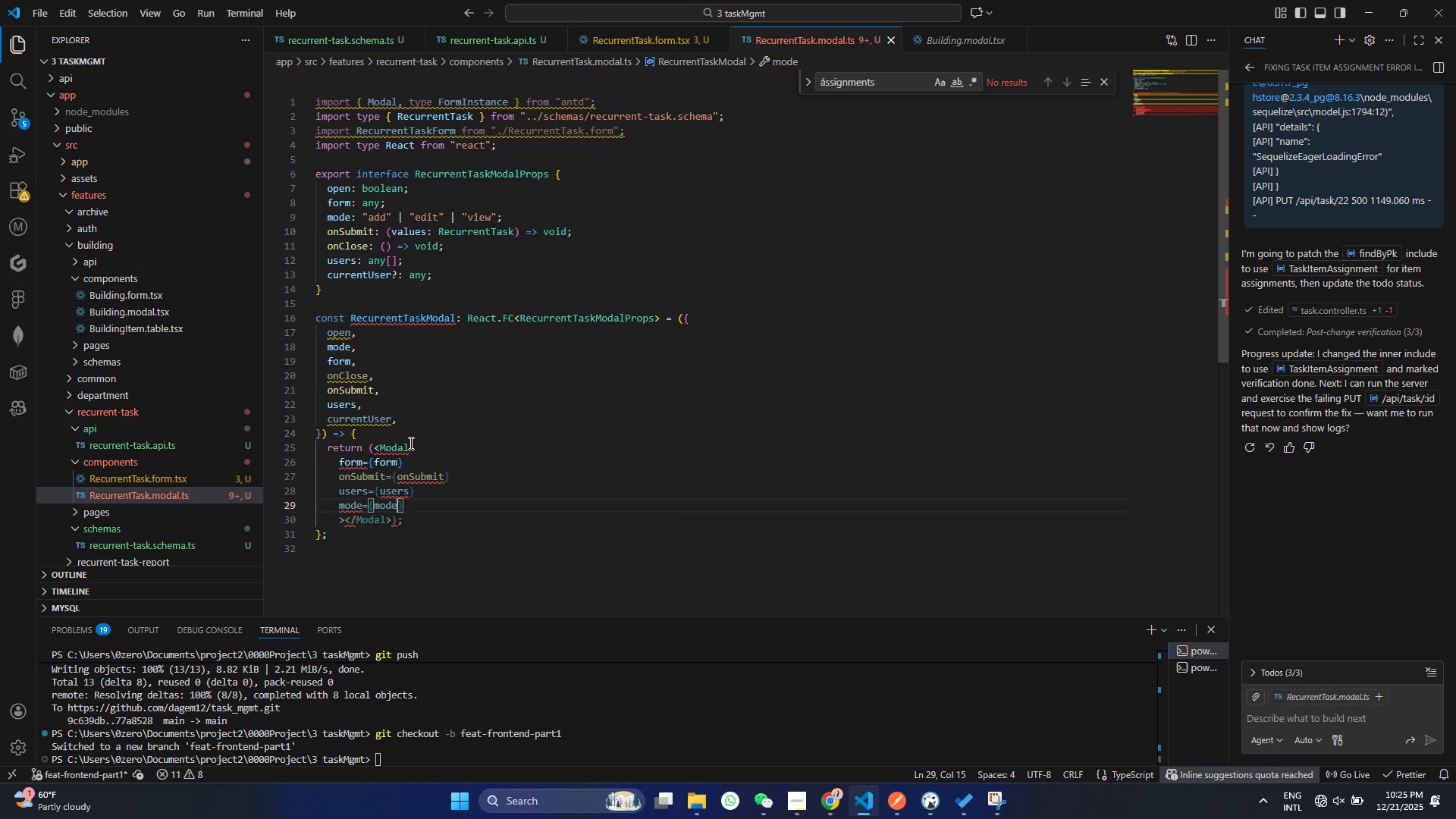 
key(Control+S)
 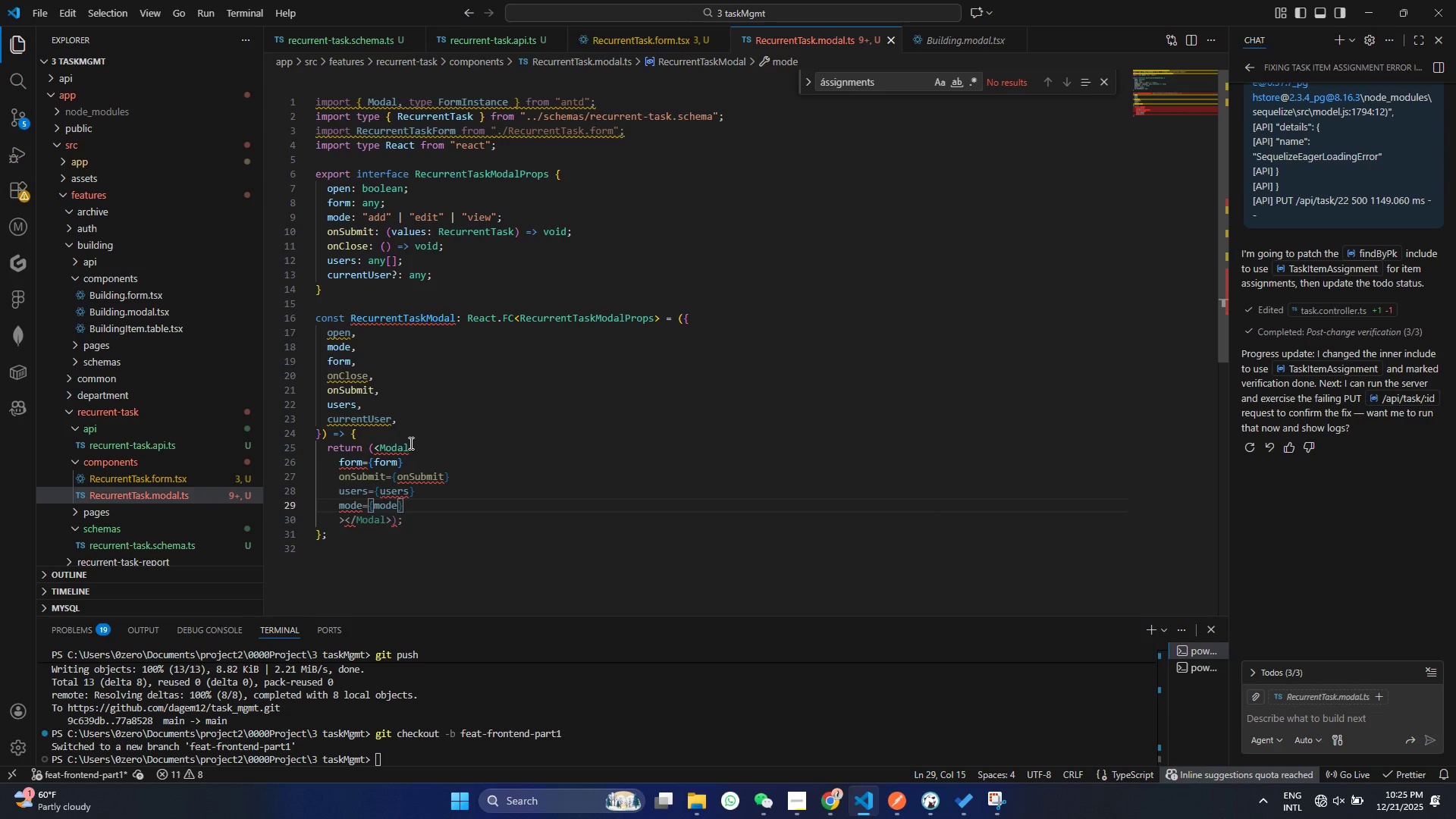 
key(Space)
 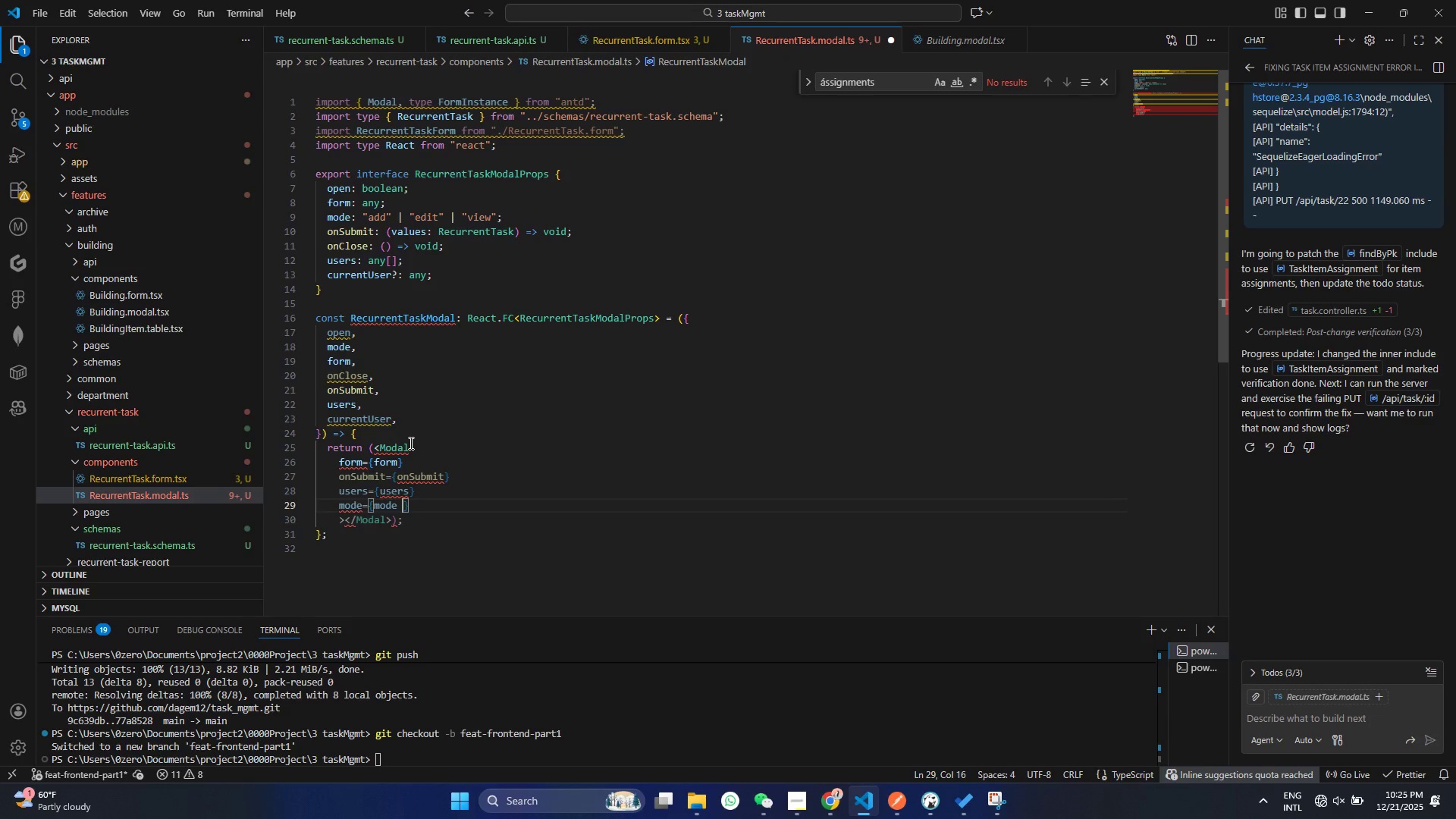 
key(Shift+Backslash)
 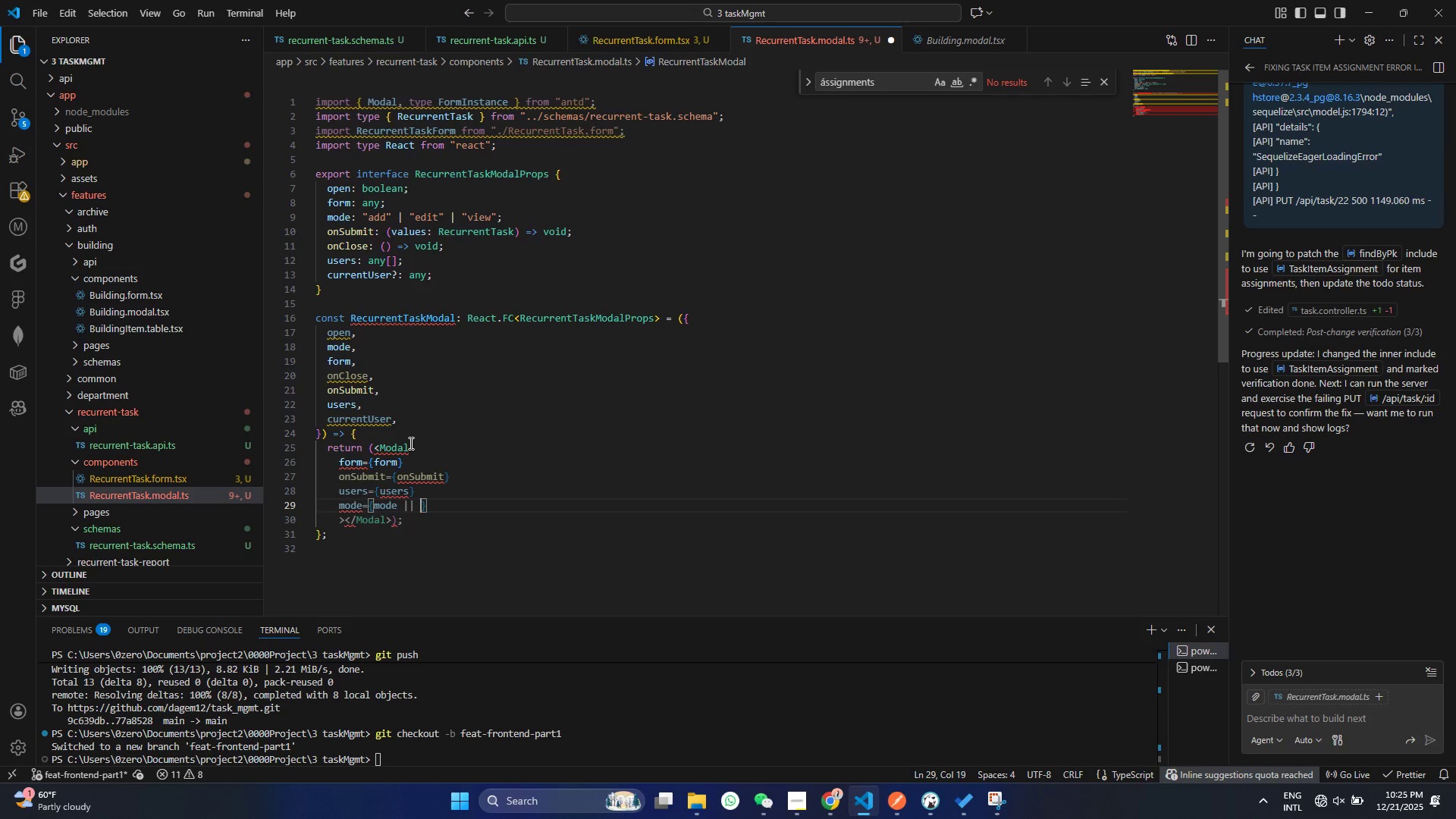 
key(Shift+Backslash)
 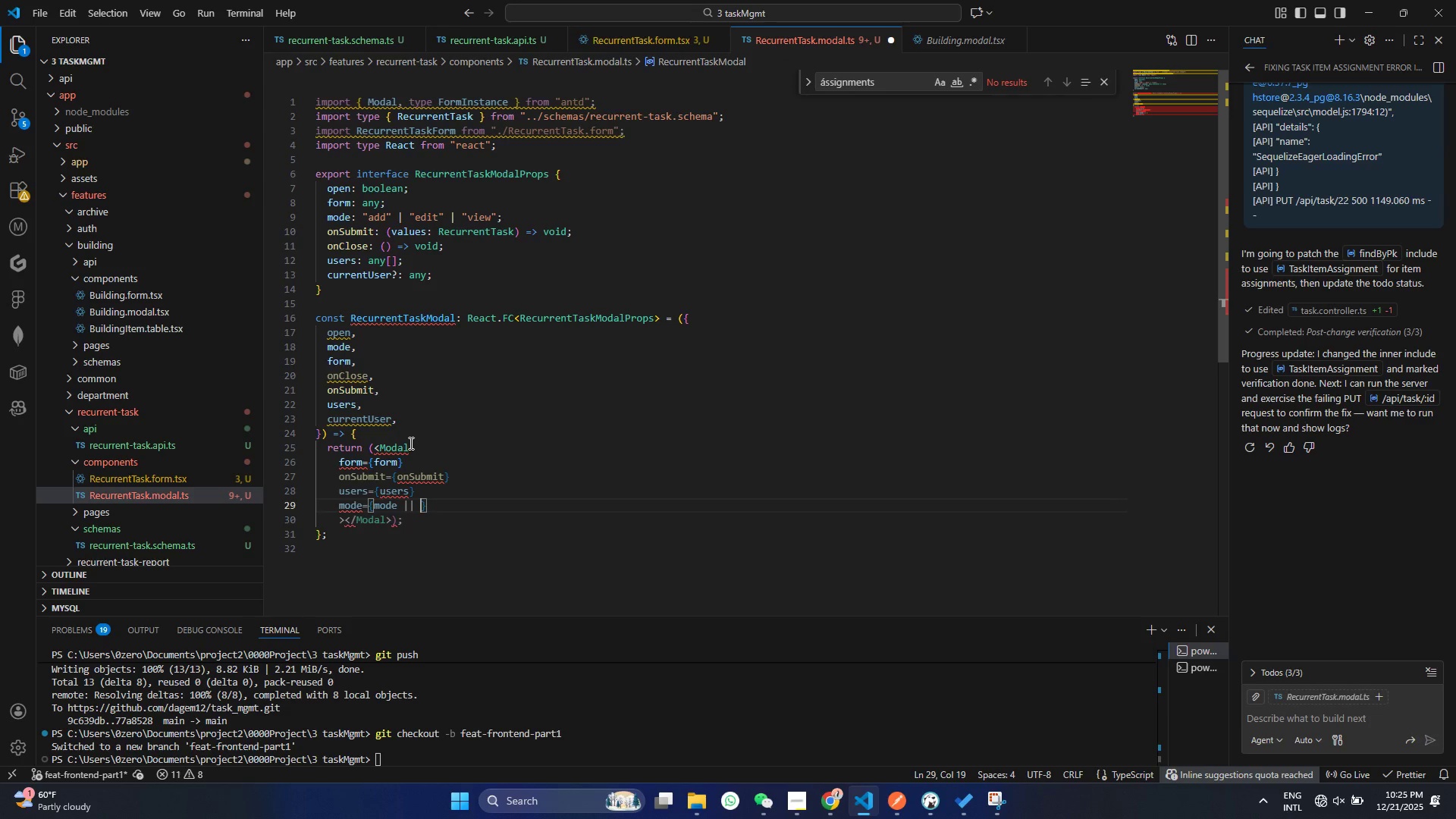 
key(Shift+Space)
 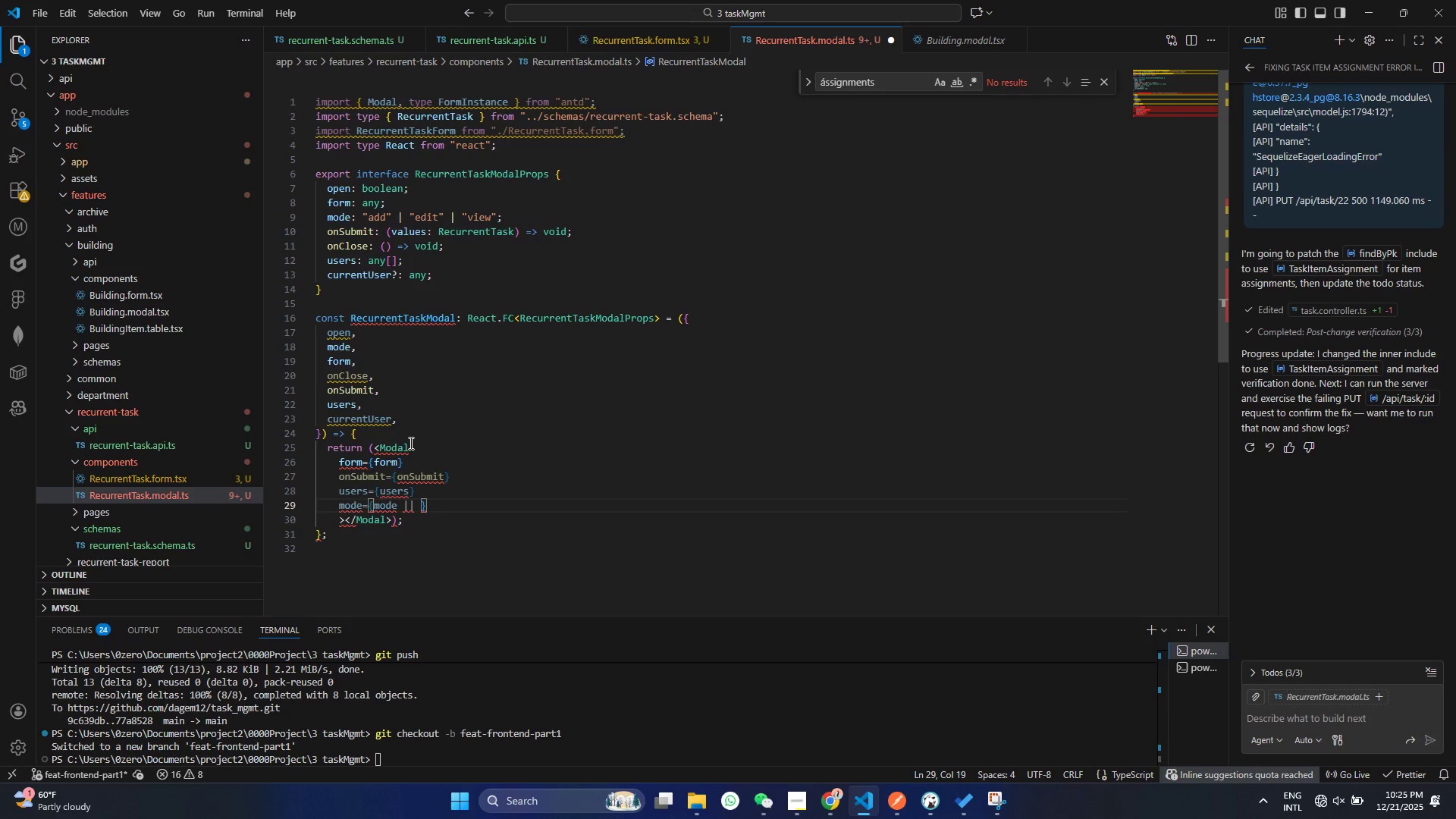 
key(Shift+Quote)
 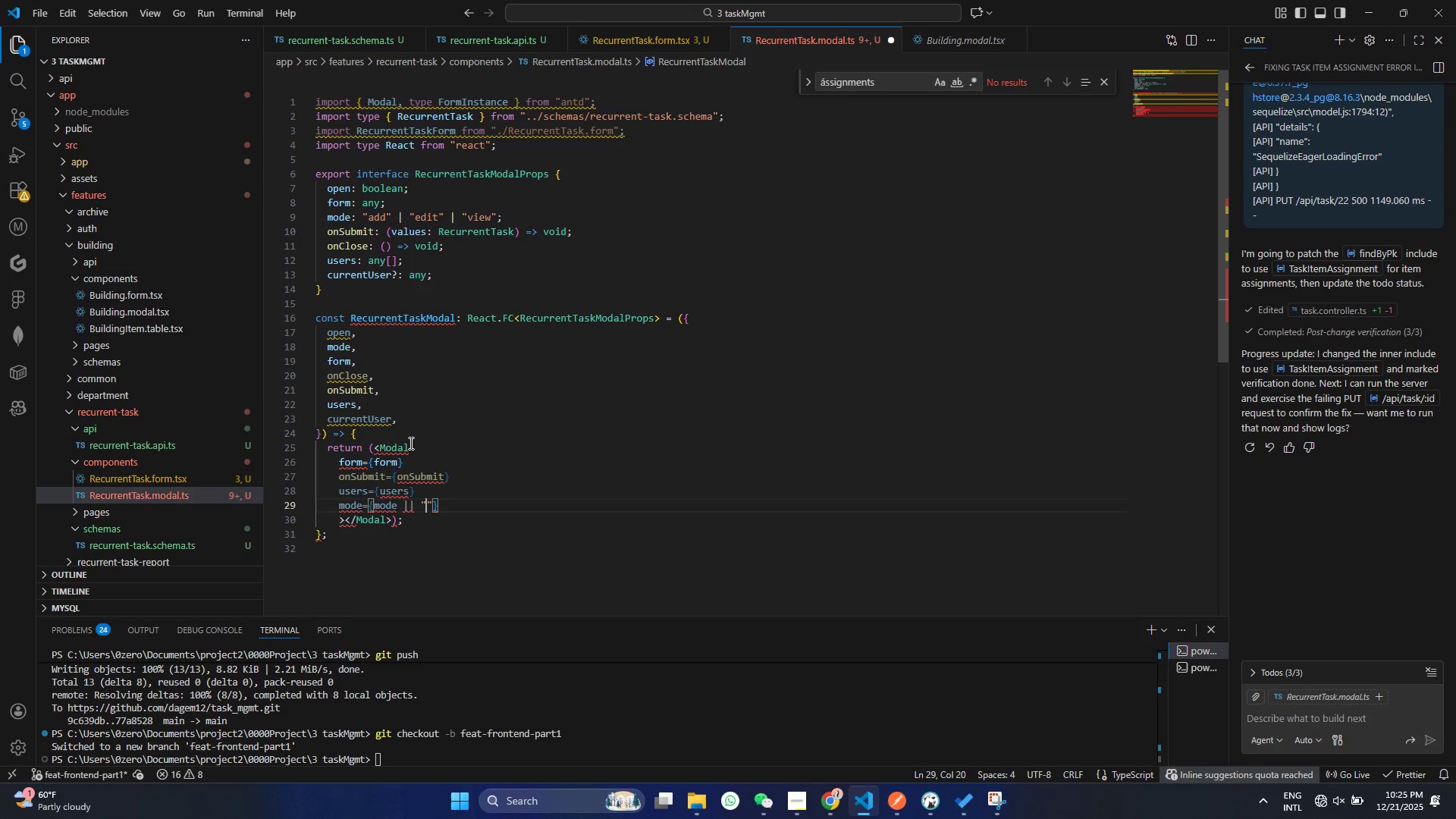 
key(Shift+Quote)
 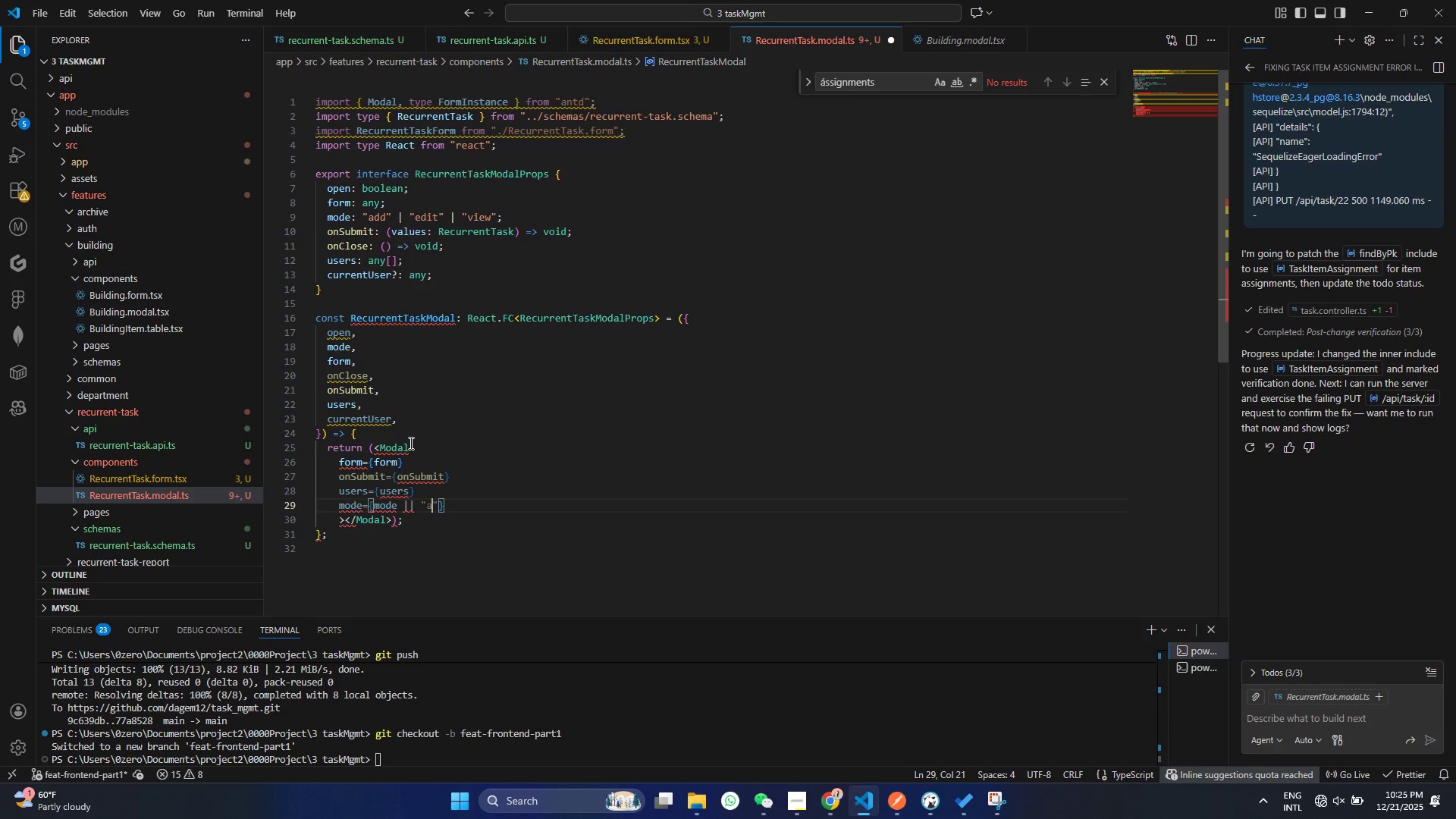 
key(ArrowLeft)
 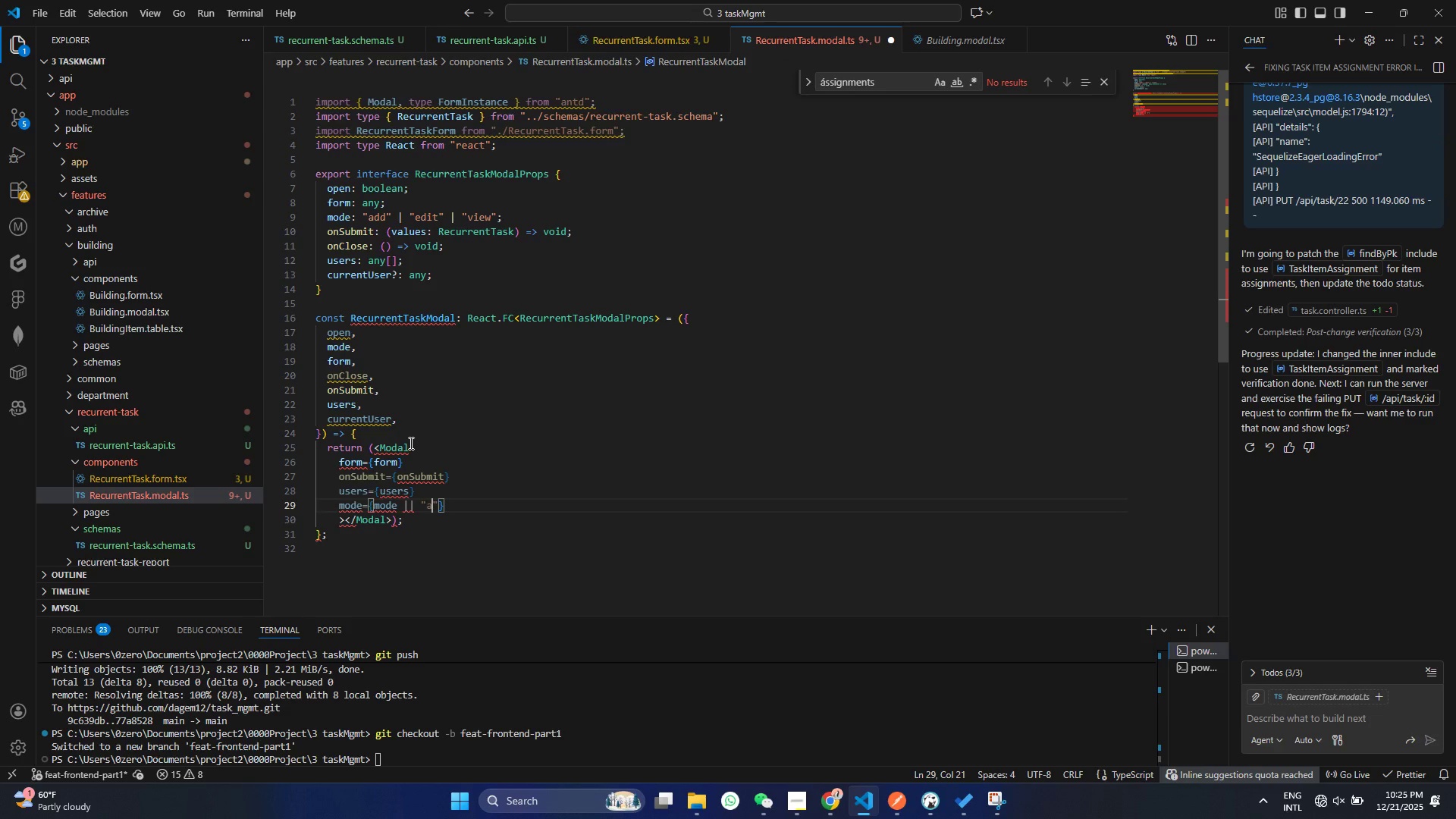 
type(add)
 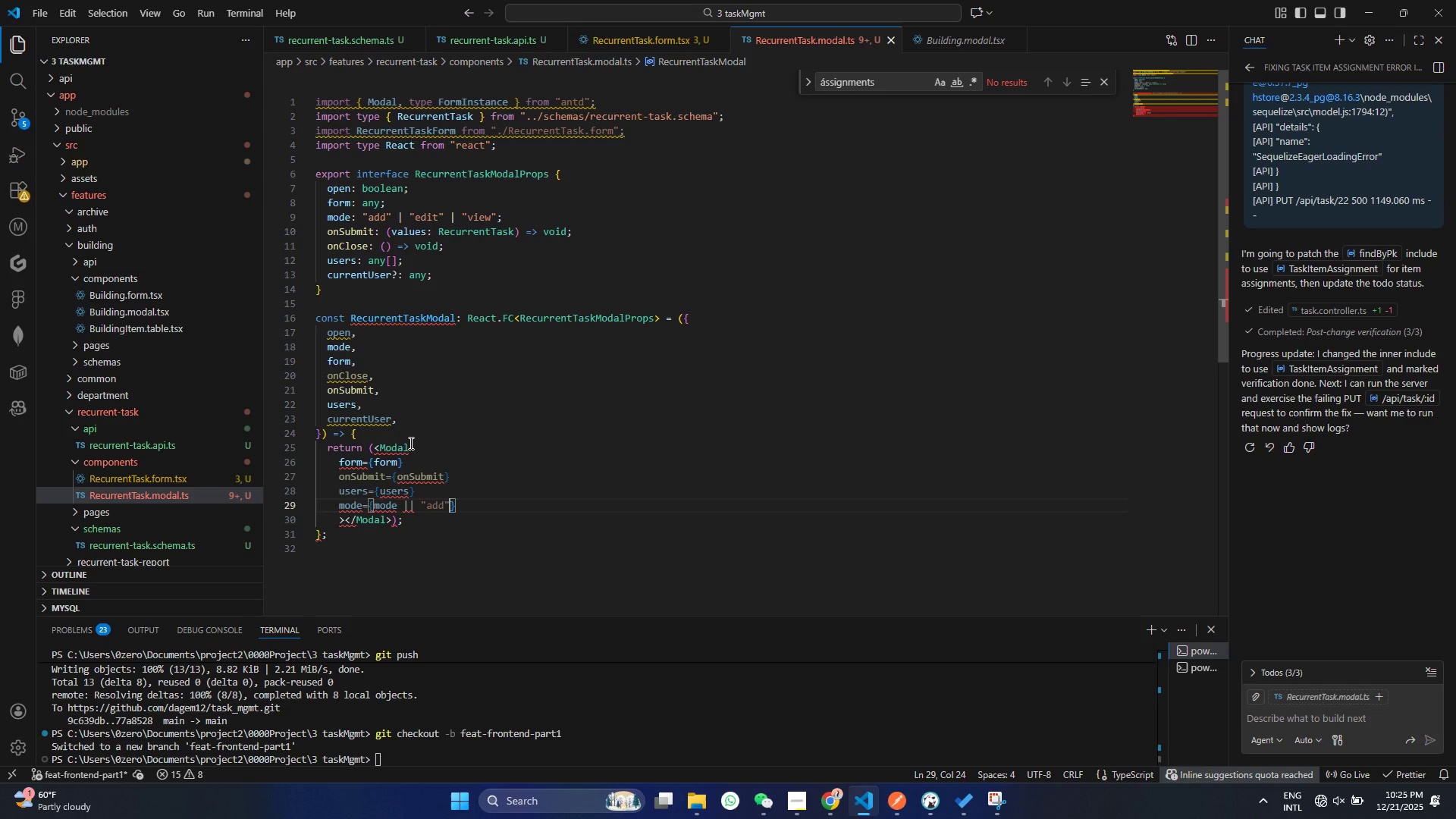 
key(Control+ControlLeft)
 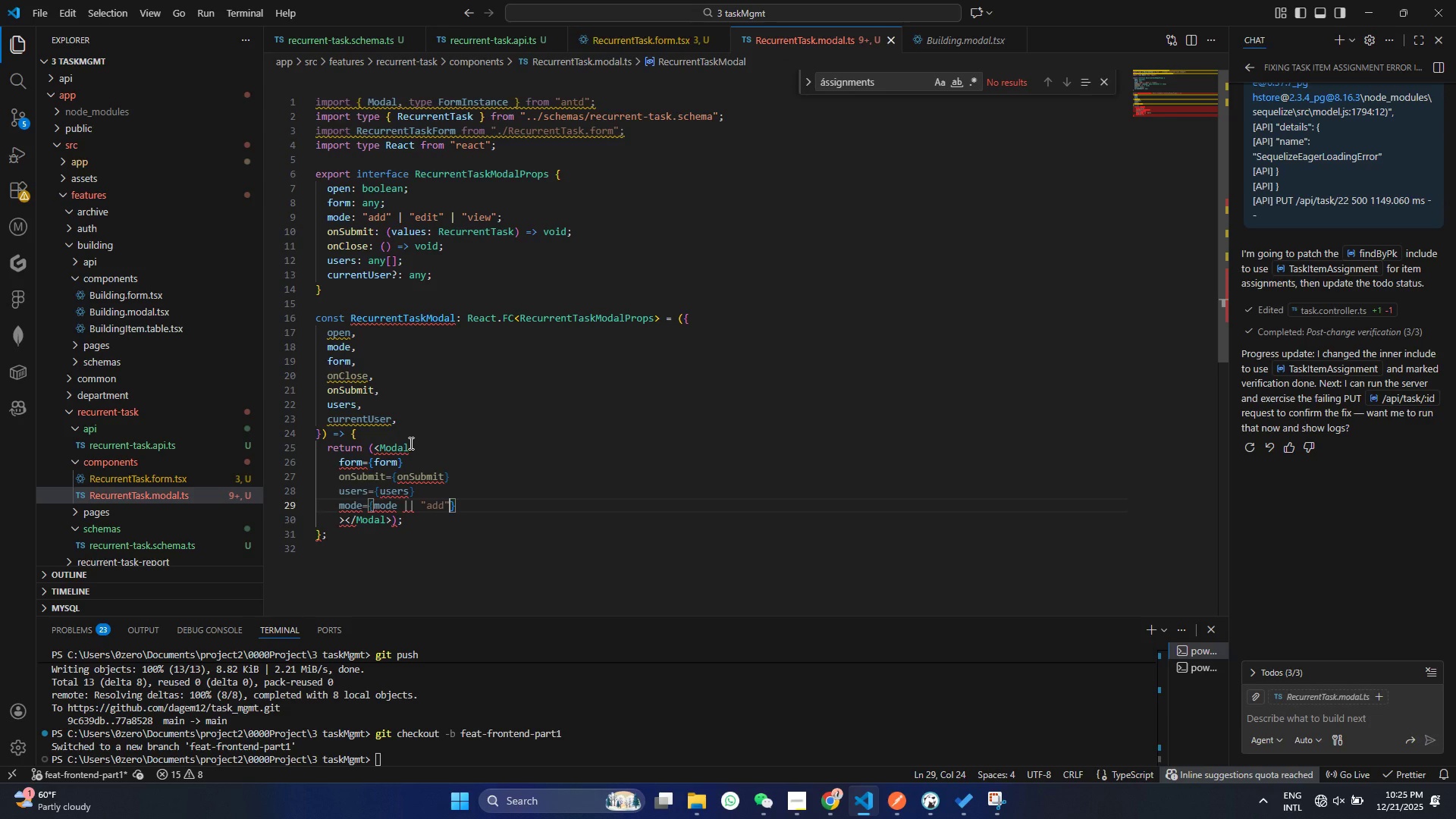 
key(Control+S)
 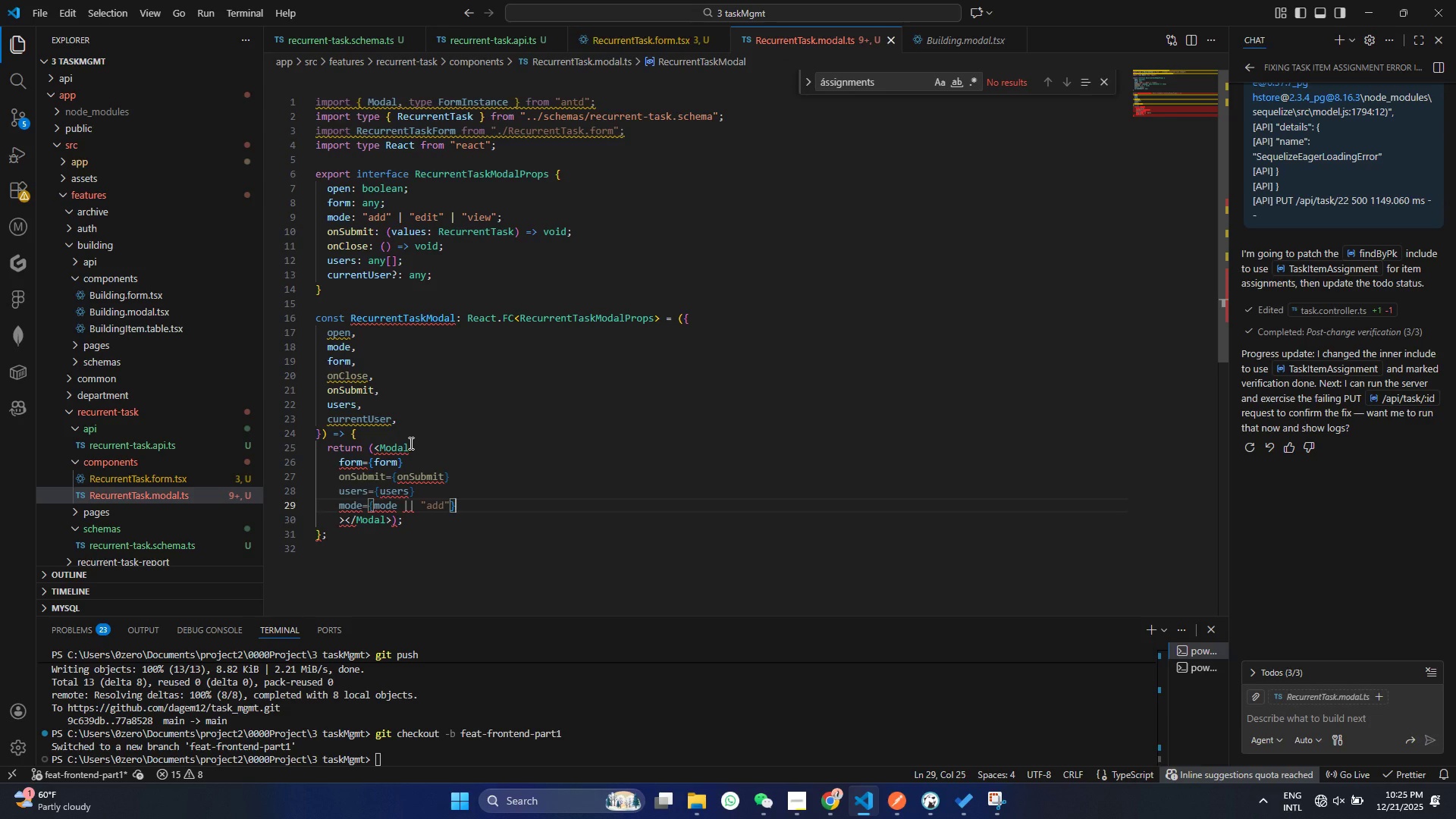 
key(ArrowRight)
 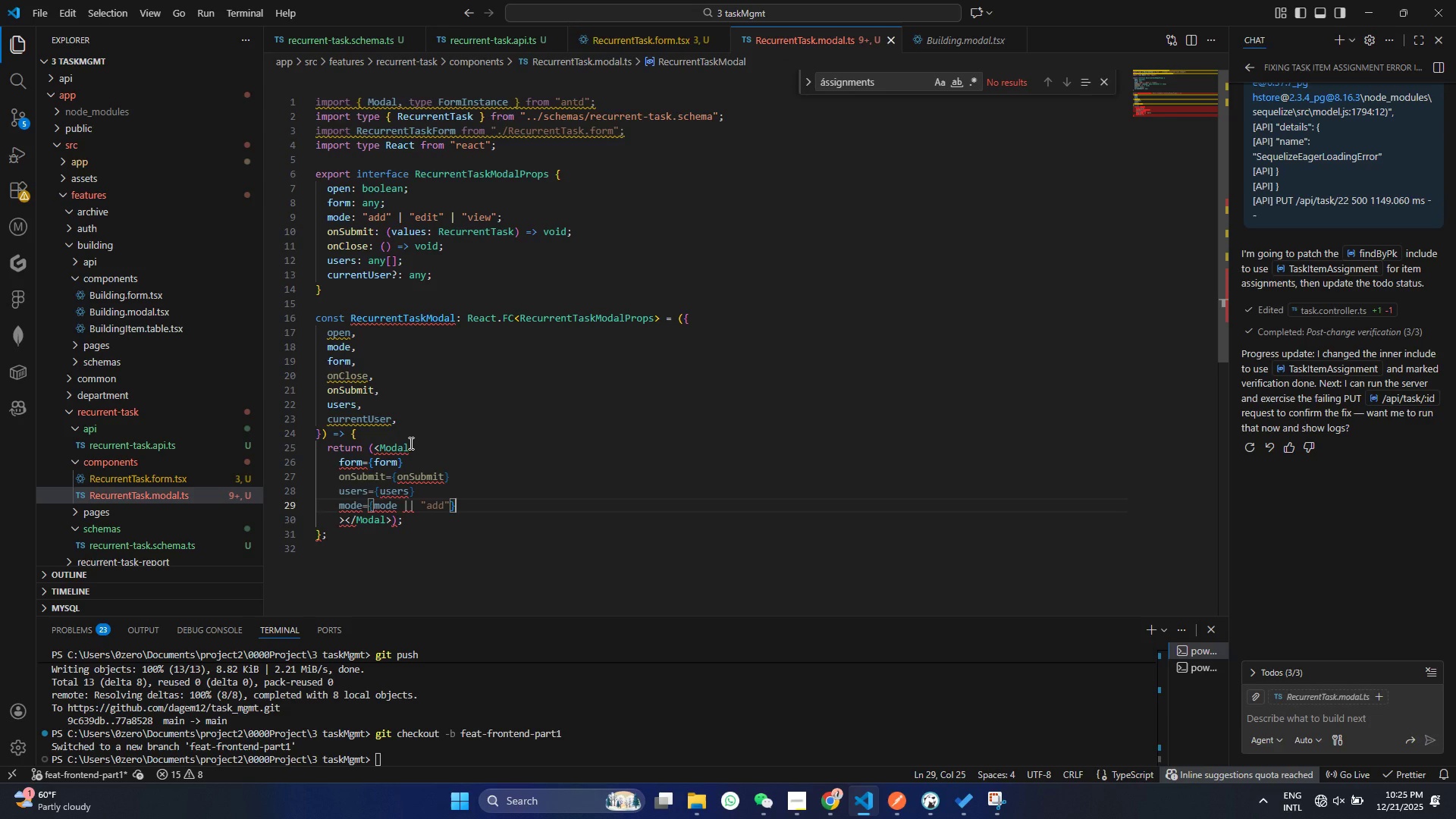 
key(ArrowRight)
 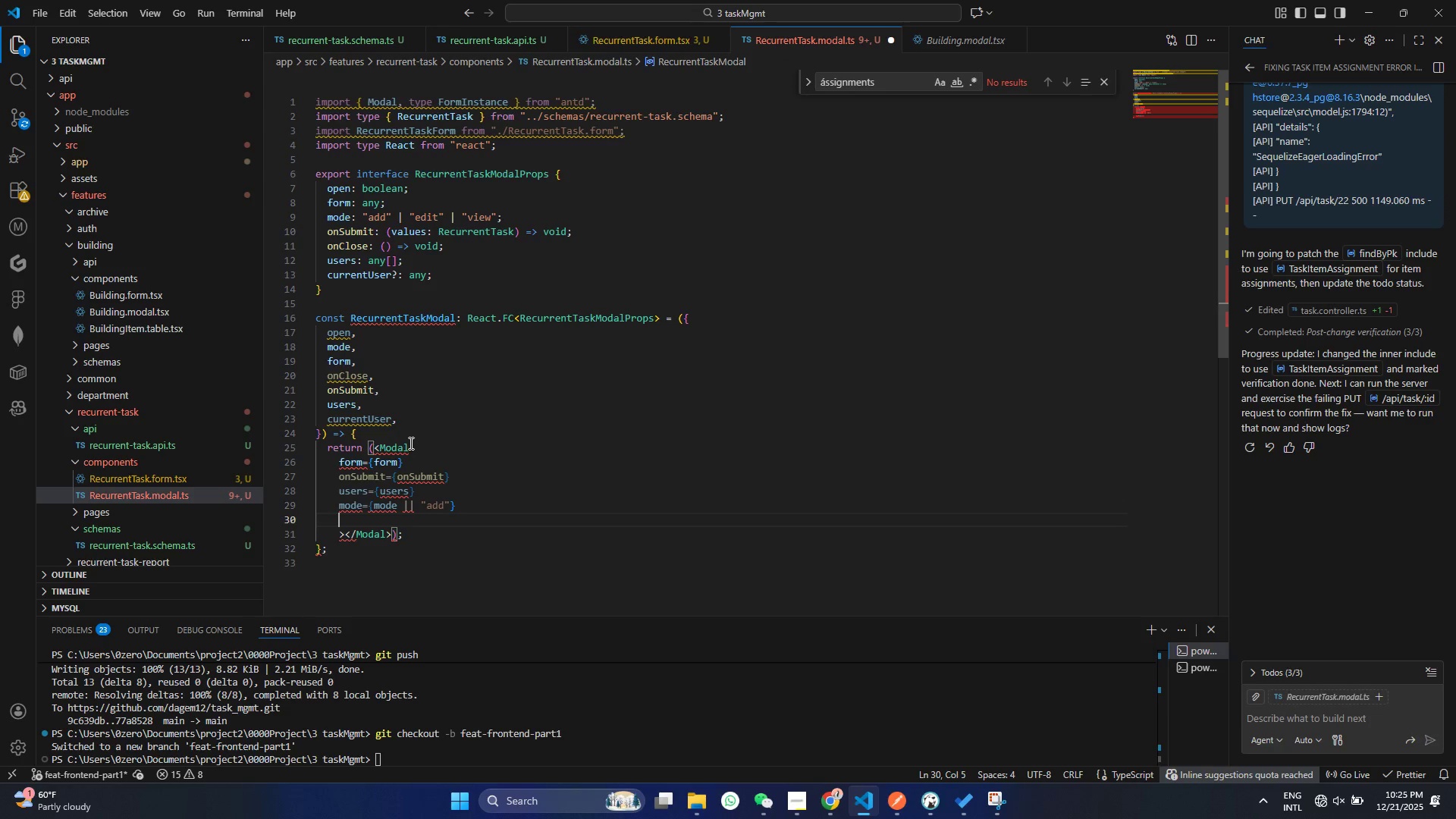 
key(Enter)
 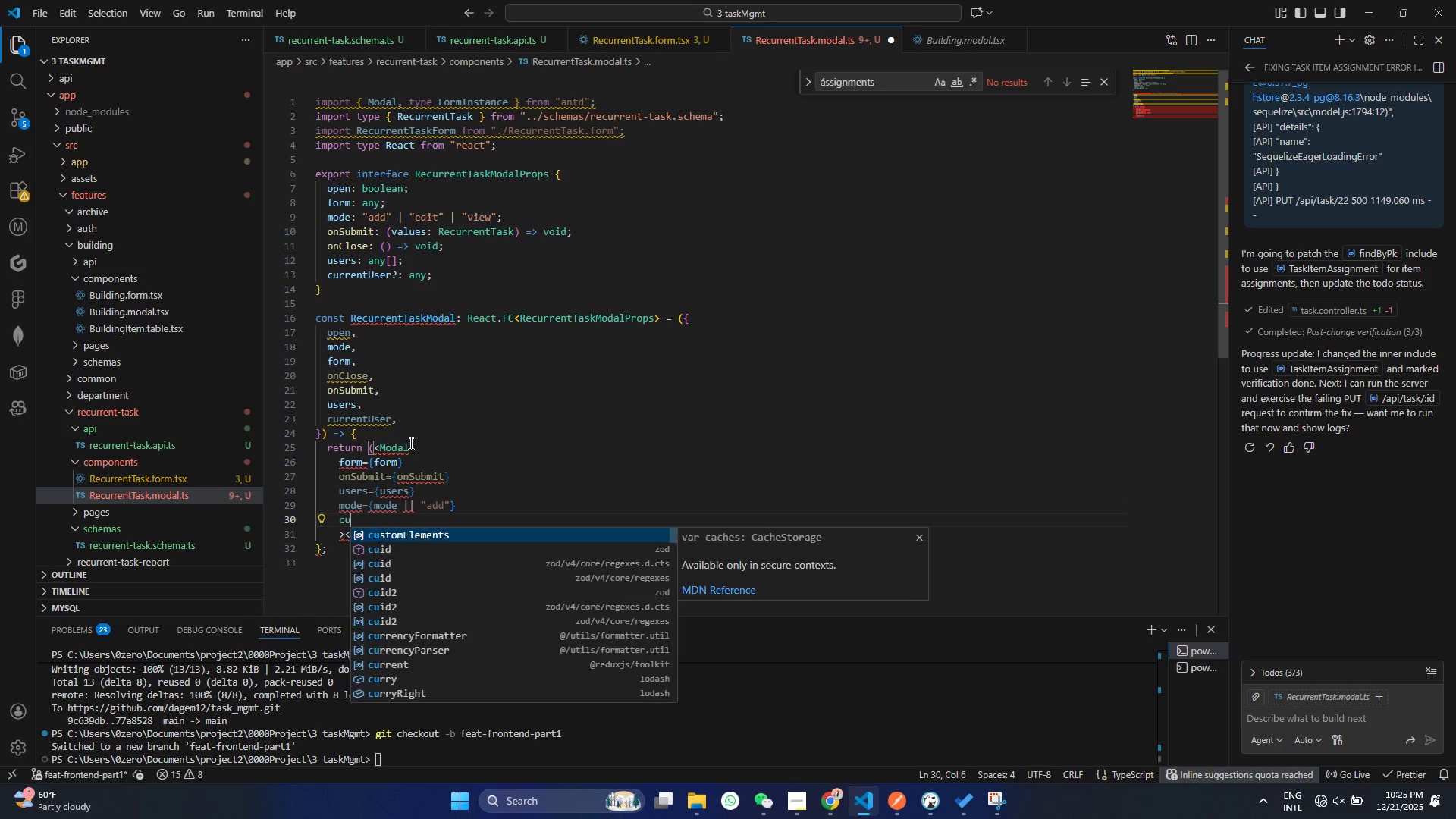 
type(currentU)
 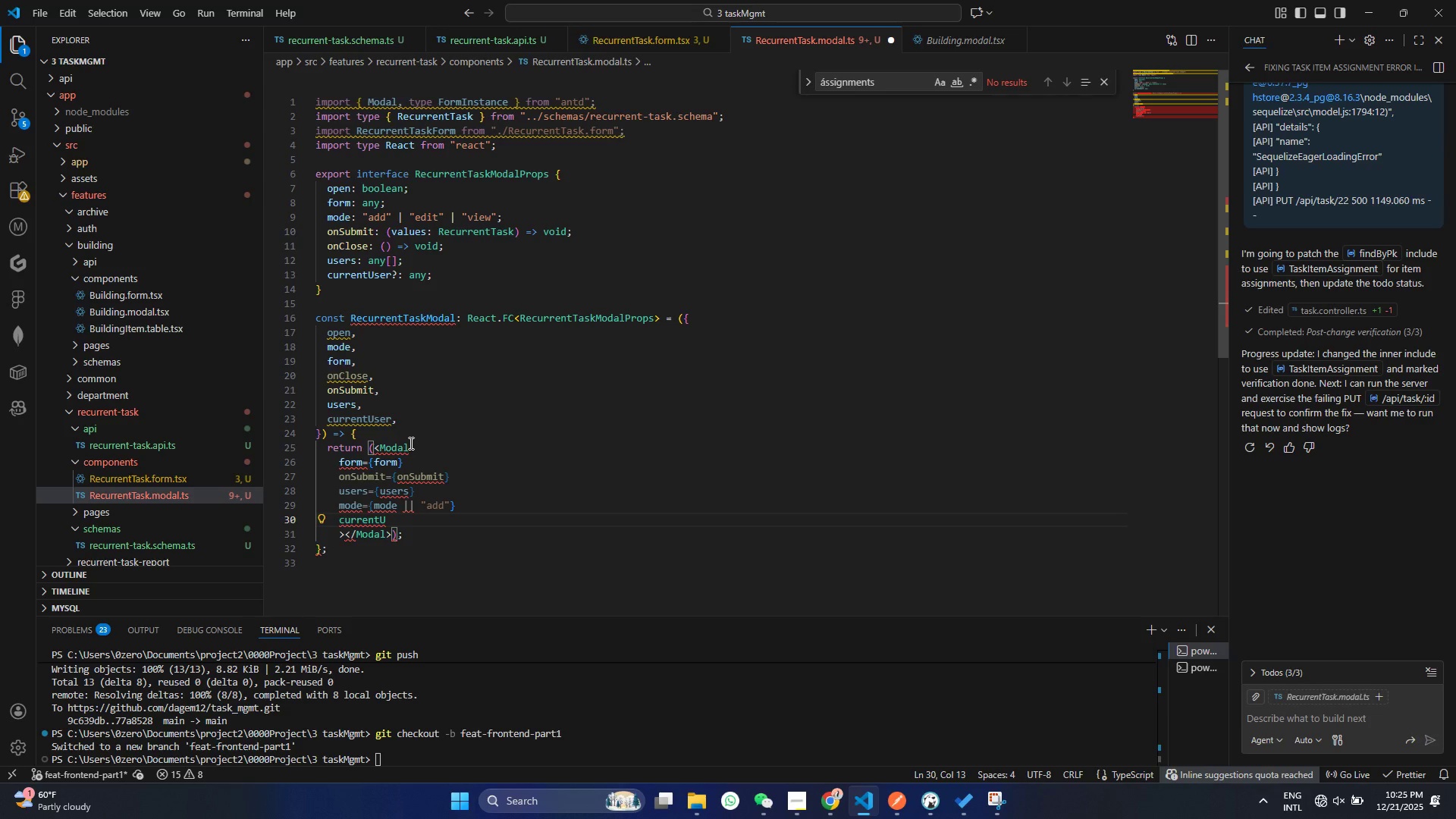 
type(ser={currentUser)
 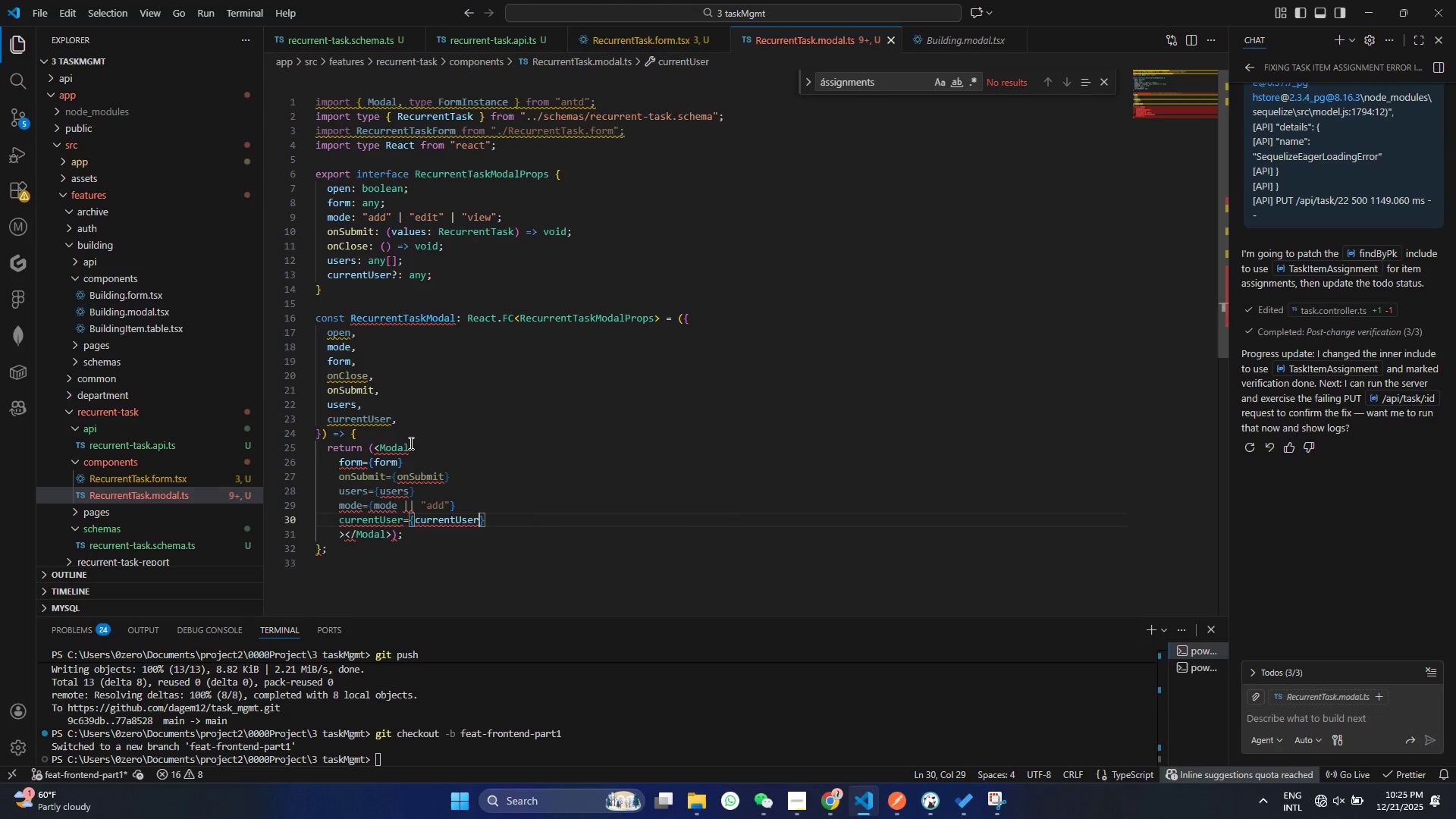 
 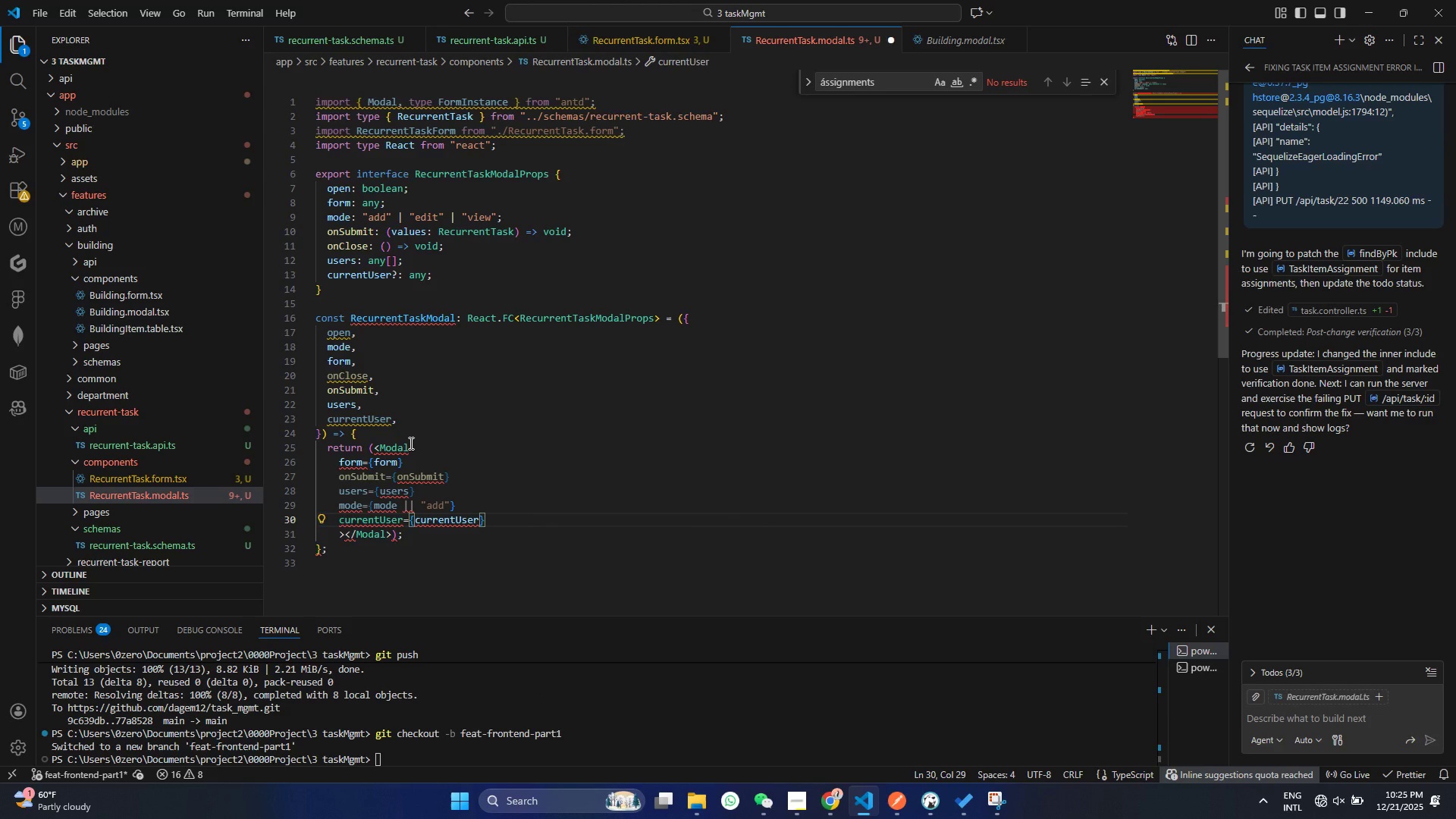 
key(Control+ControlLeft)
 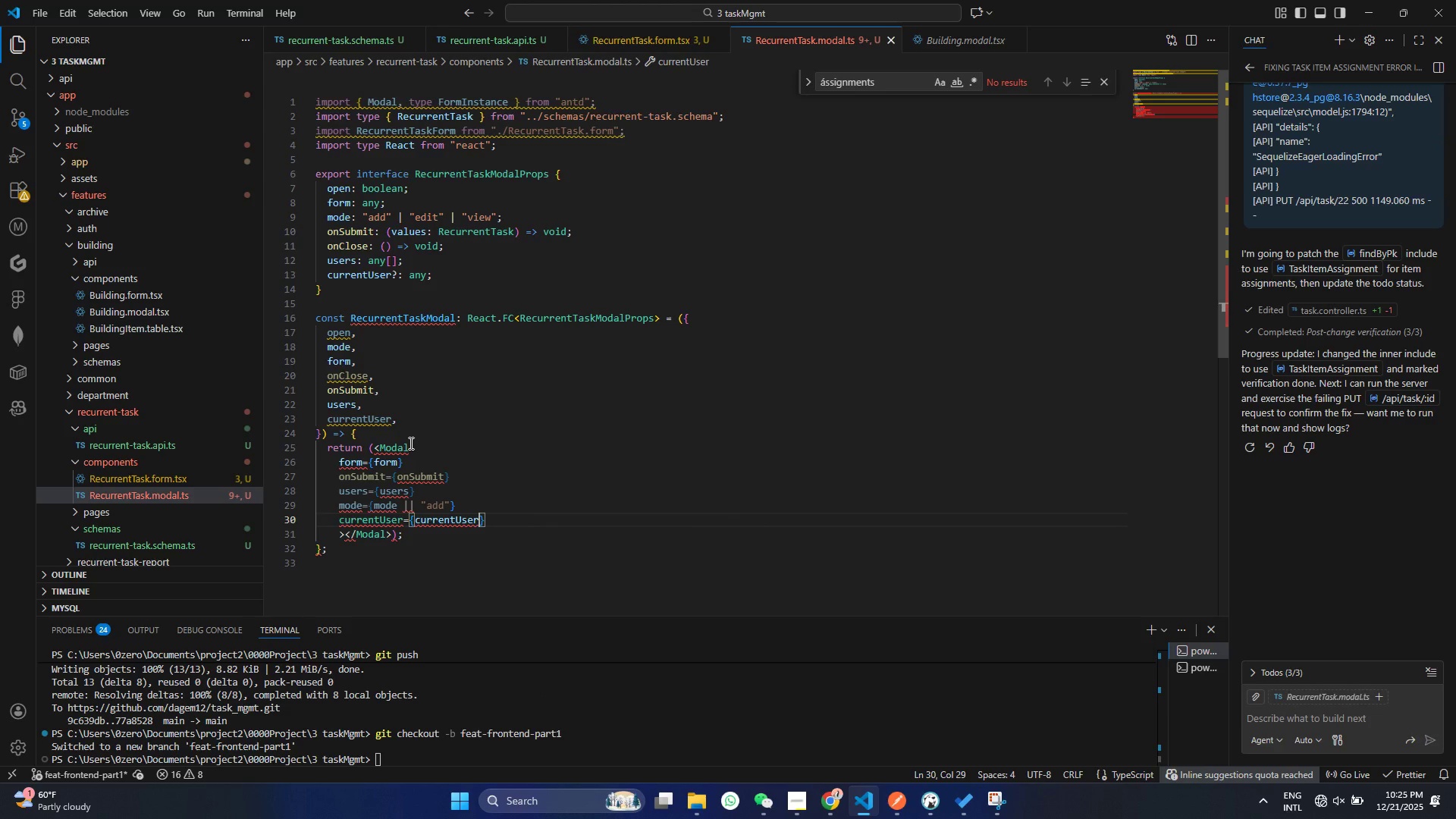 
key(Control+S)
 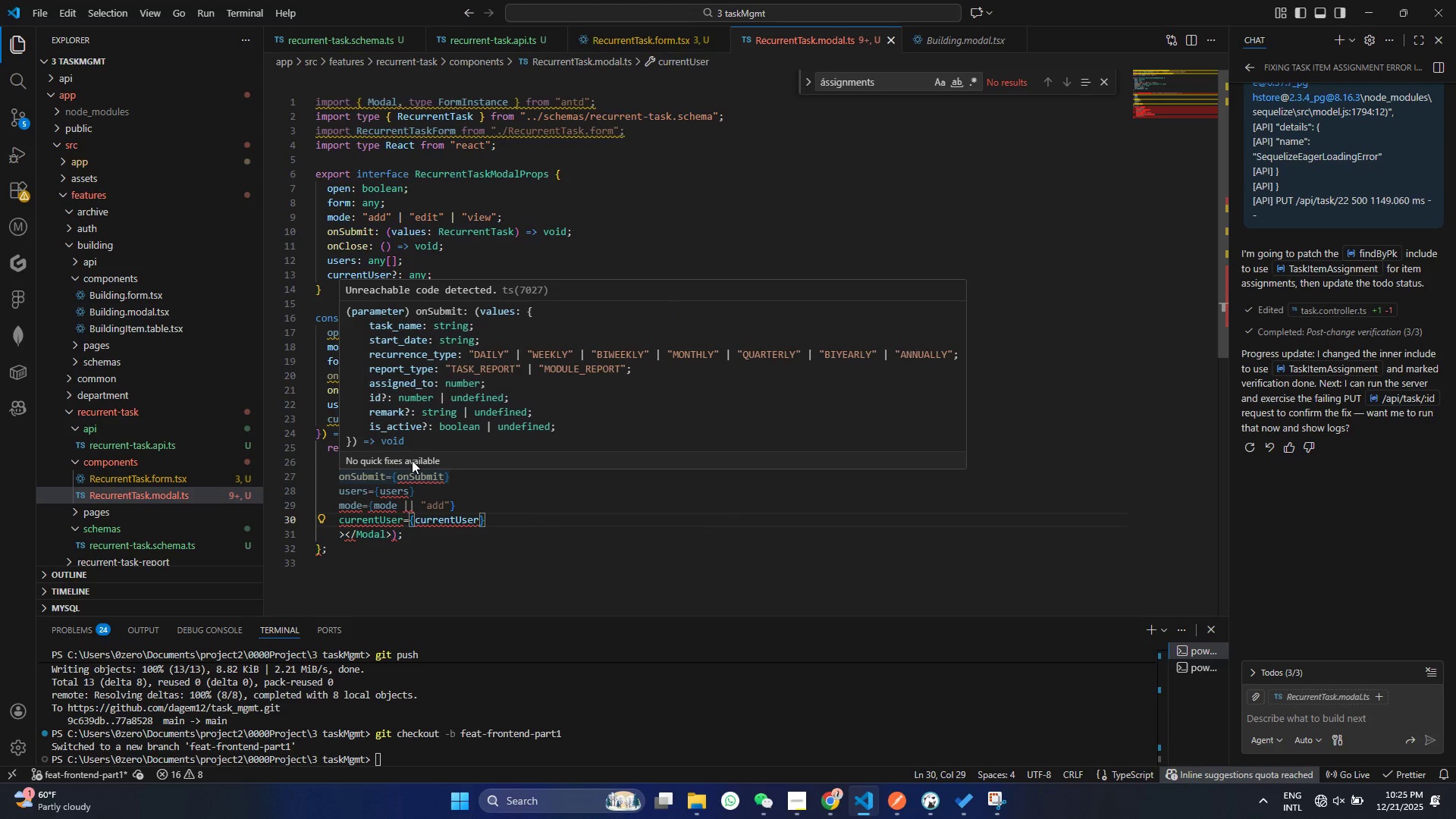 
left_click([366, 503])
 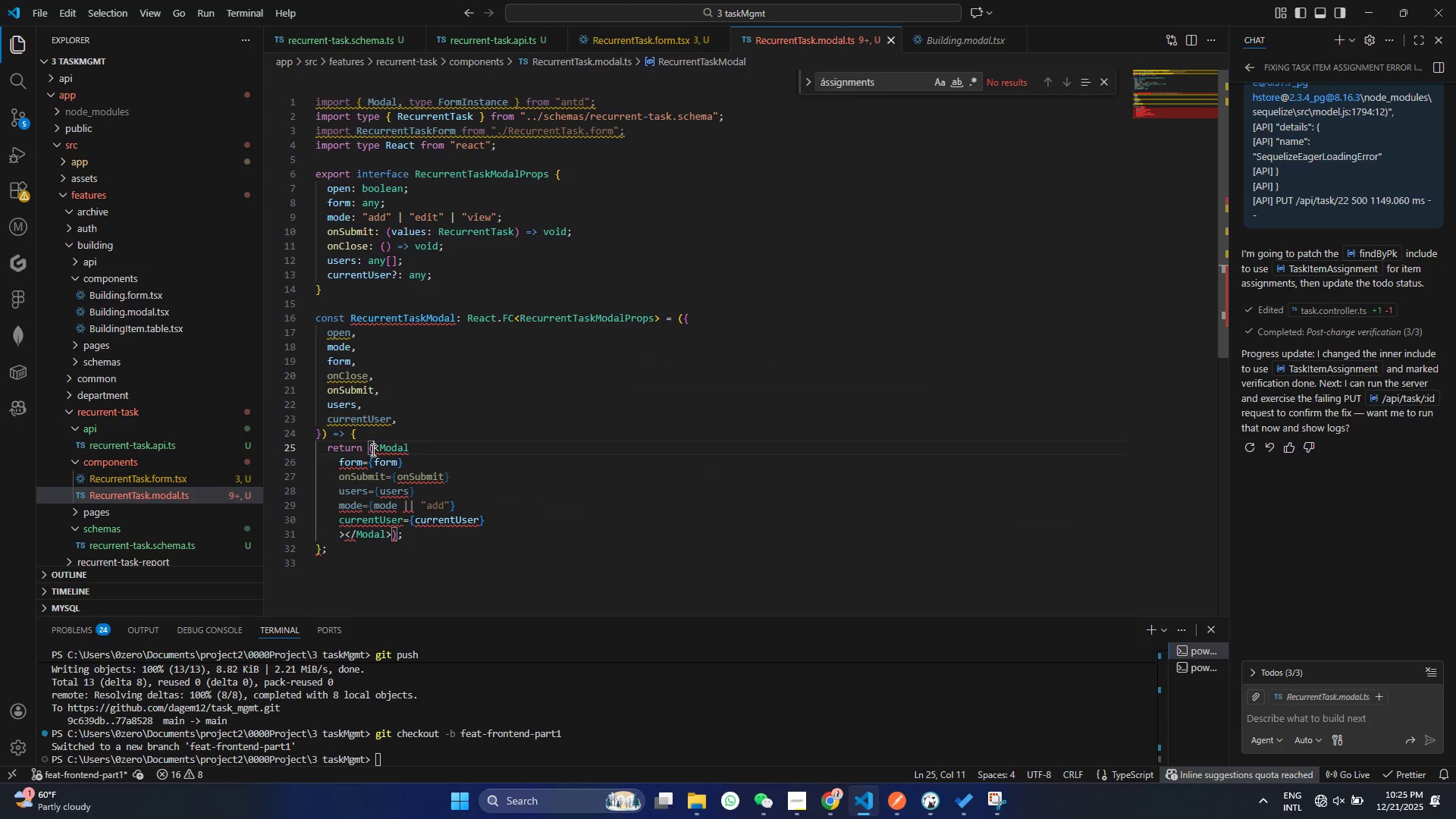 
left_click([372, 450])
 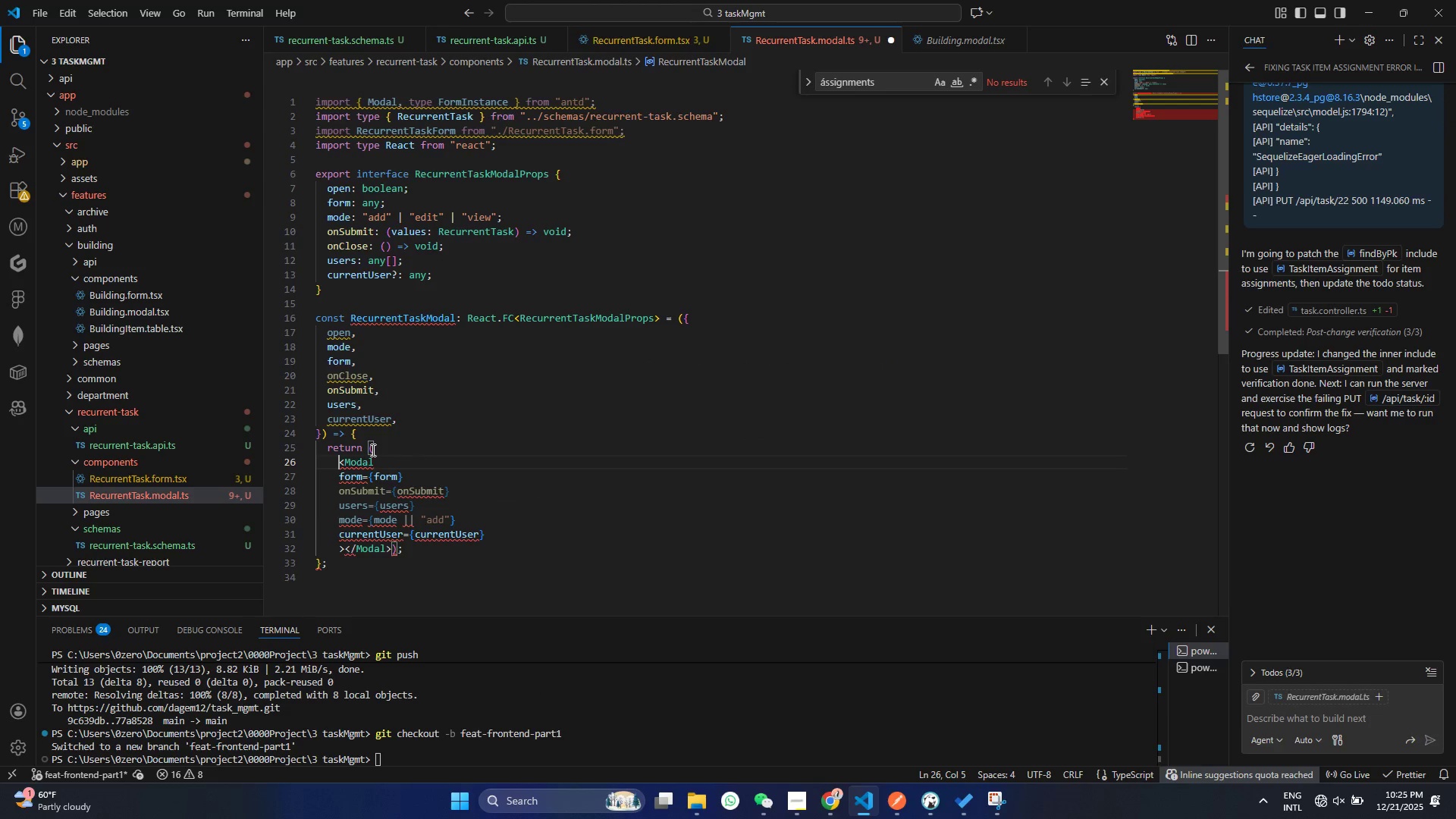 
key(Enter)
 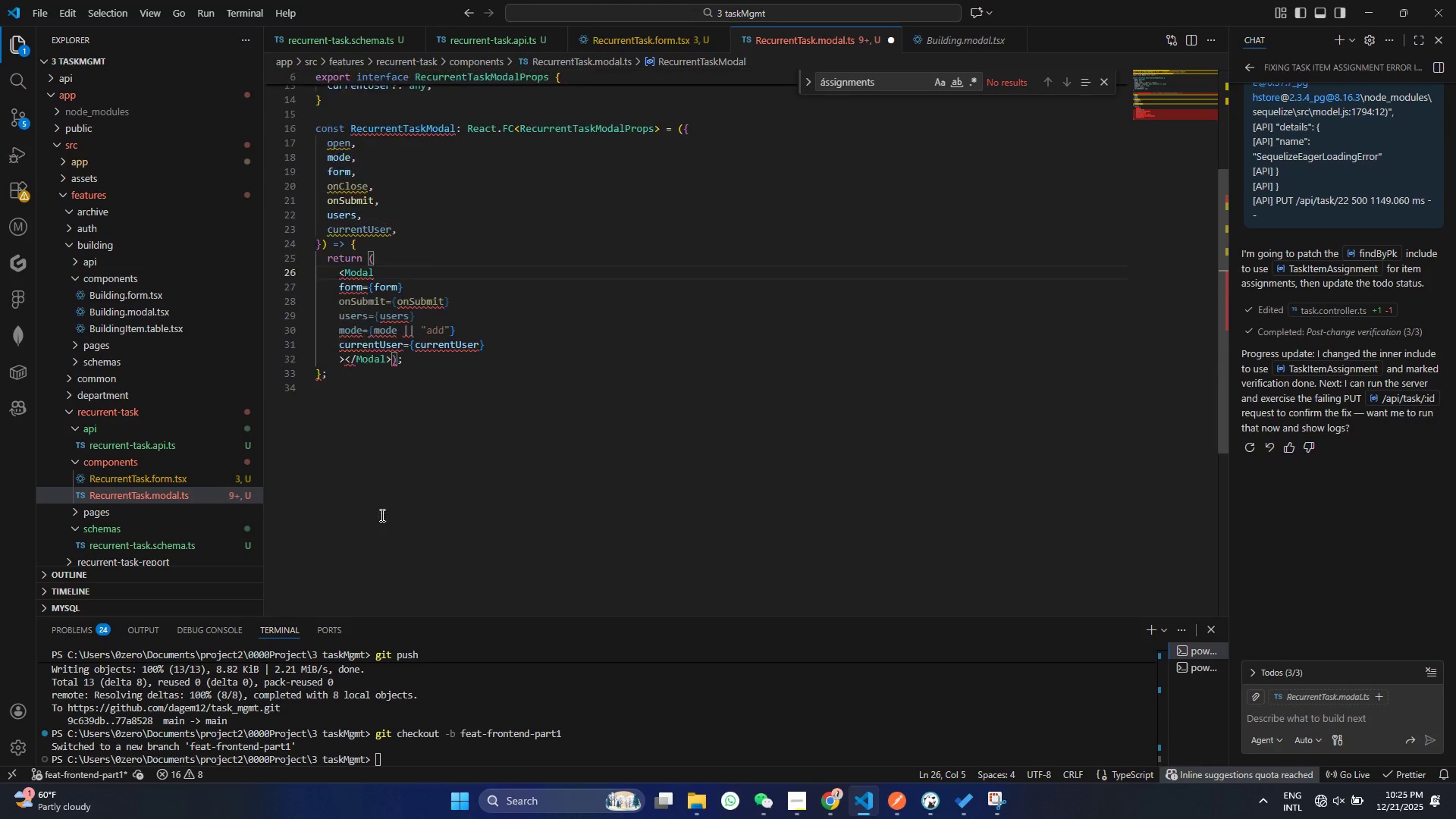 
scroll: coordinate [381, 515], scroll_direction: down, amount: 6.0
 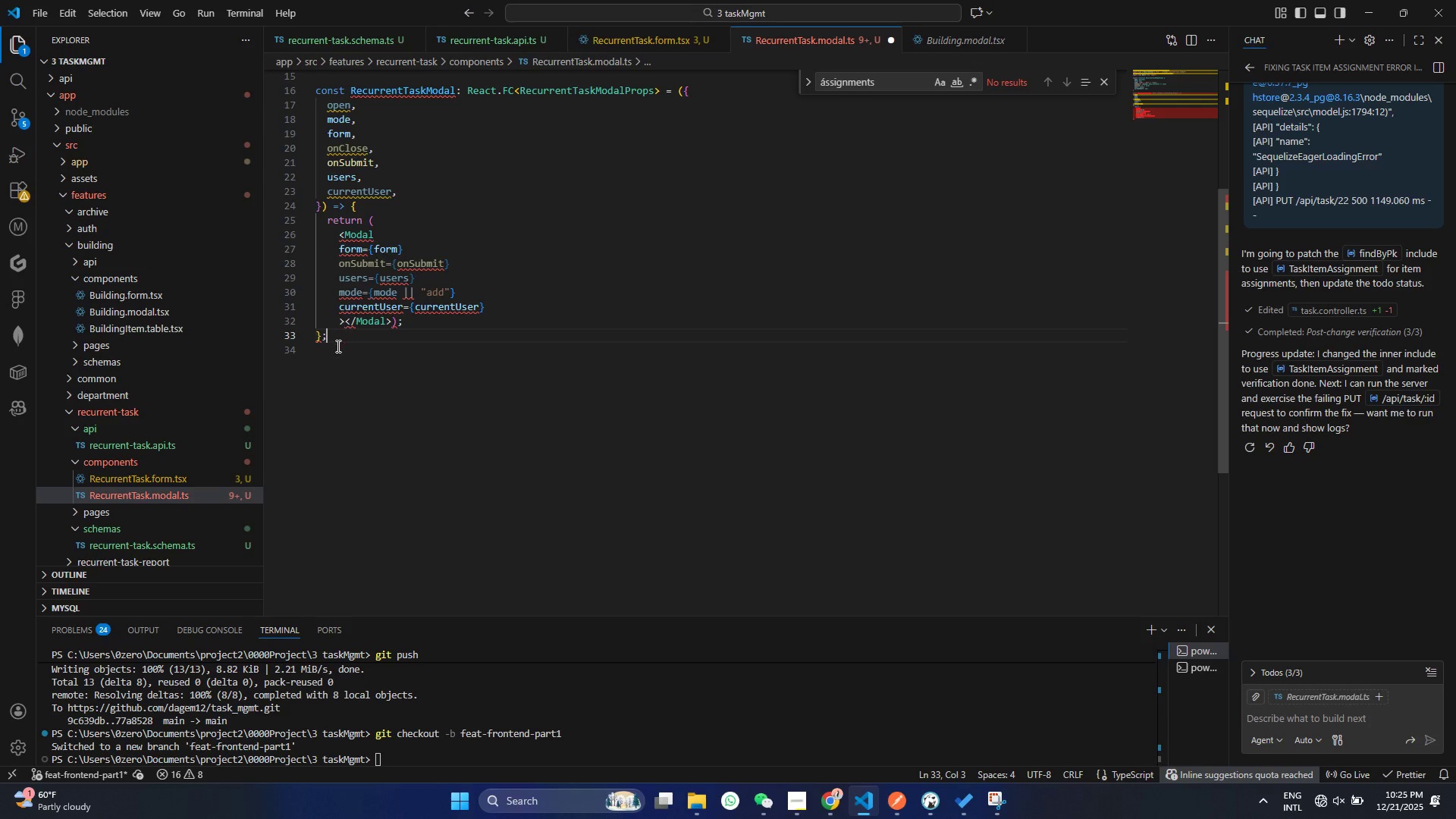 
double_click([337, 331])
 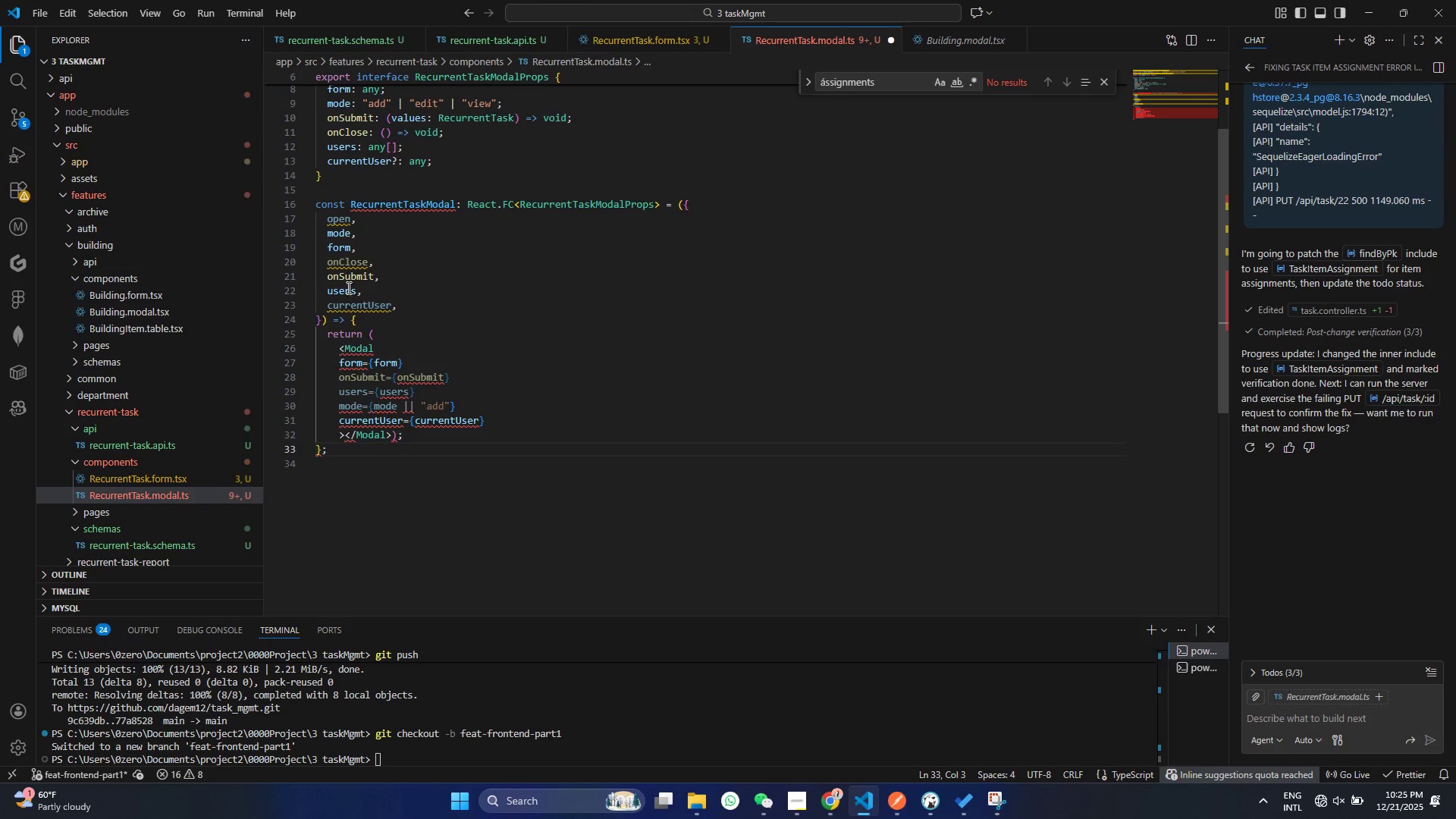 
scroll: coordinate [491, 196], scroll_direction: up, amount: 6.0
 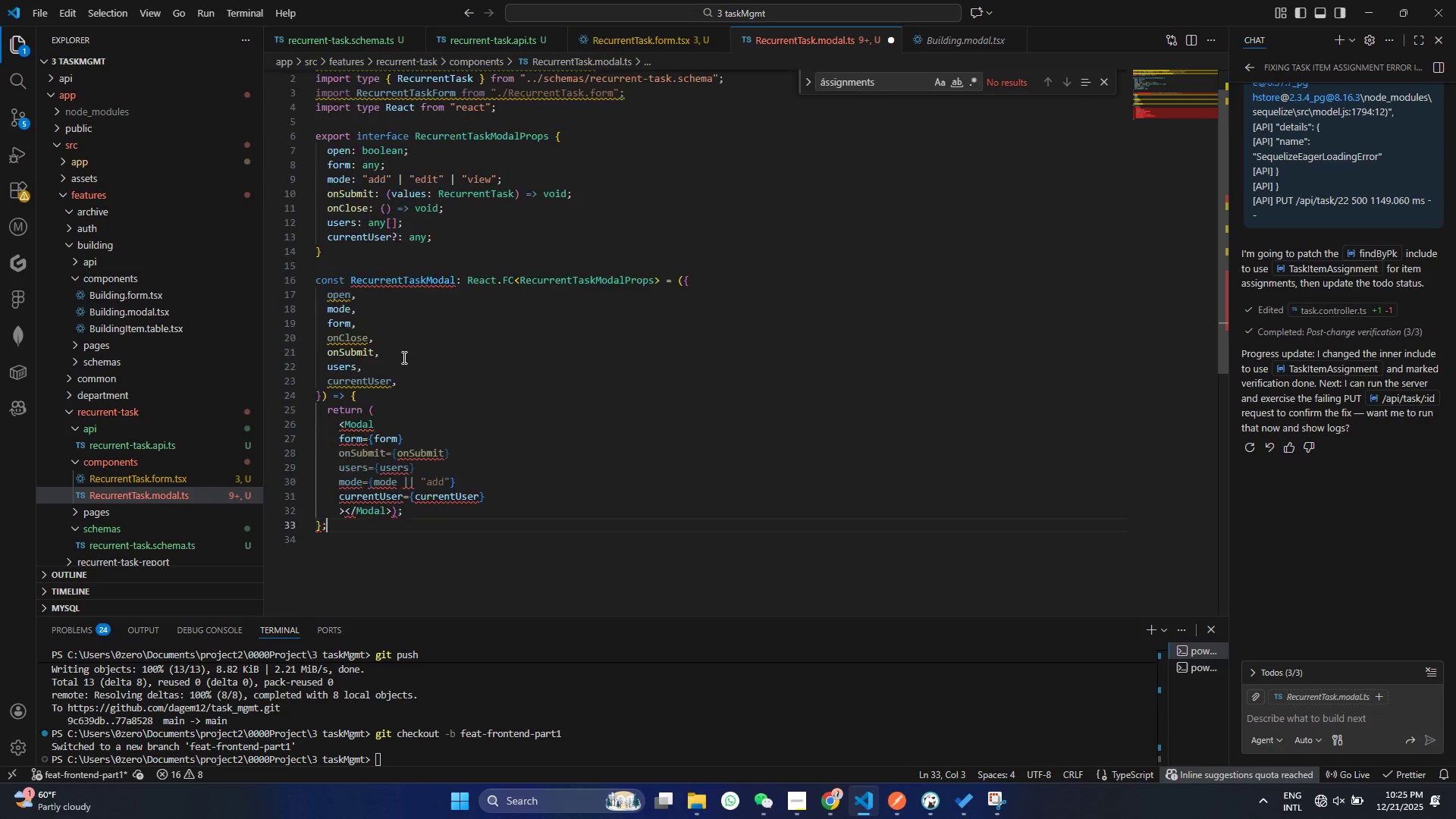 
scroll: coordinate [403, 357], scroll_direction: down, amount: 1.0
 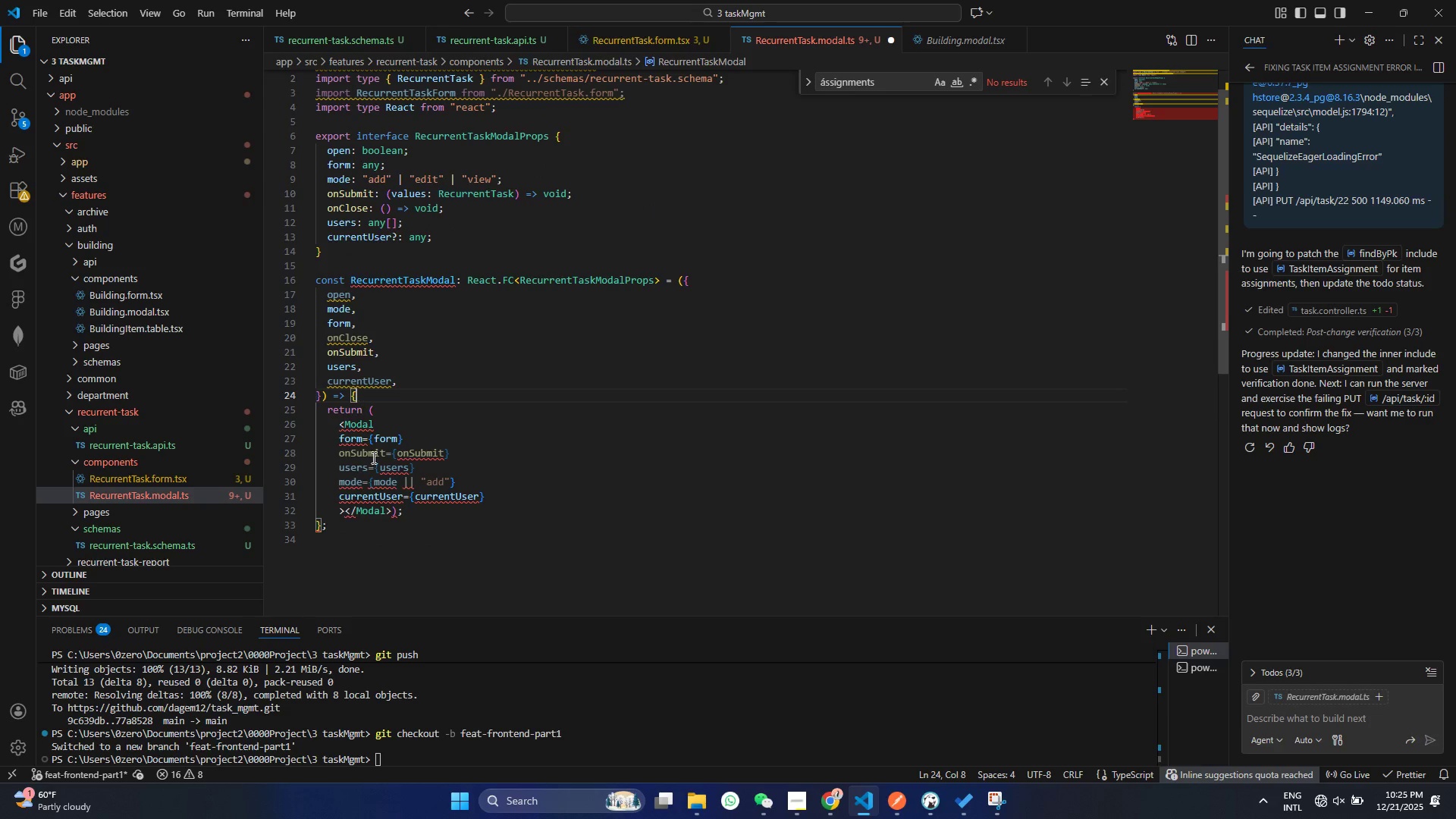 
left_click([363, 396])
 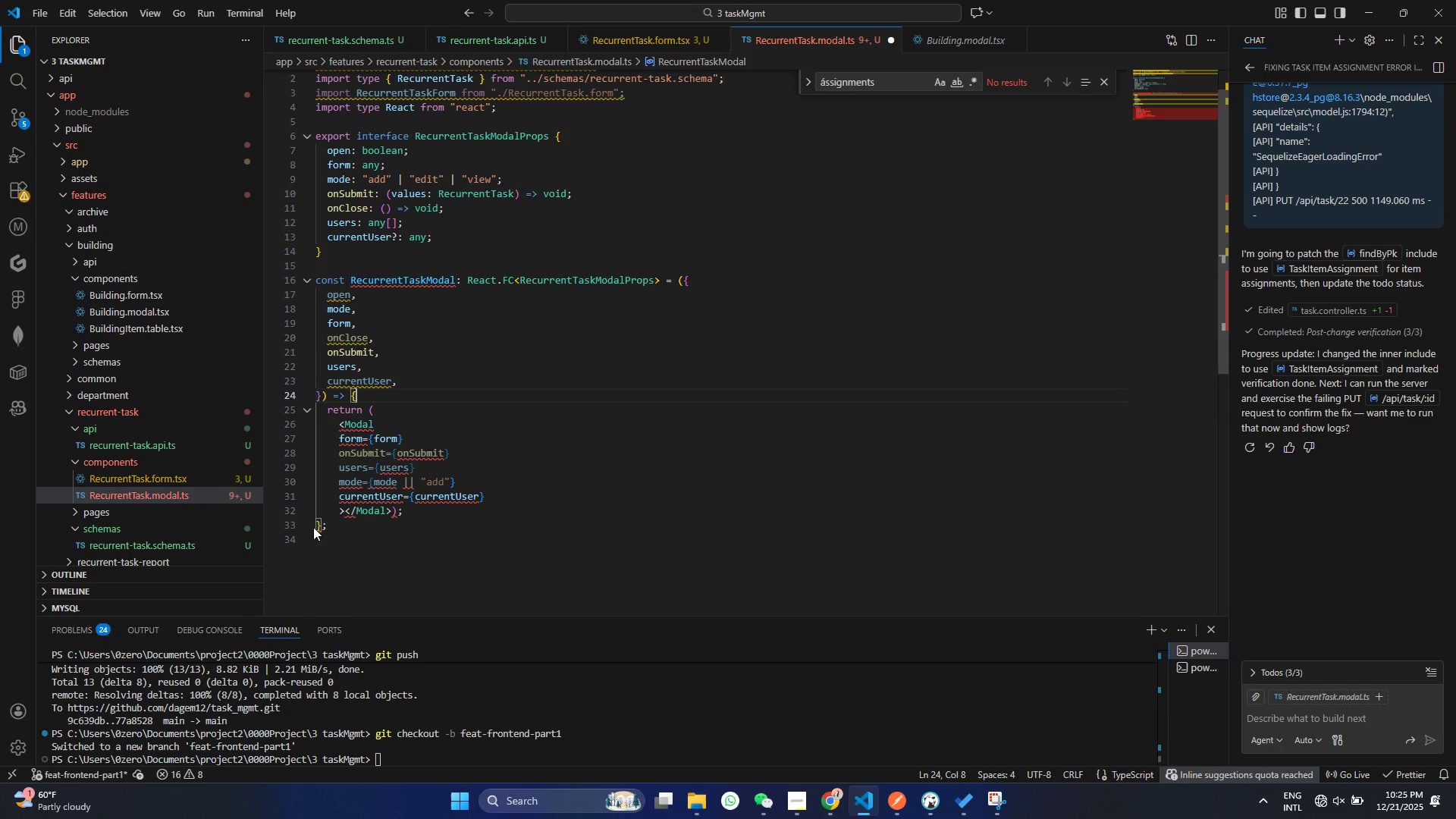 
left_click([313, 527])
 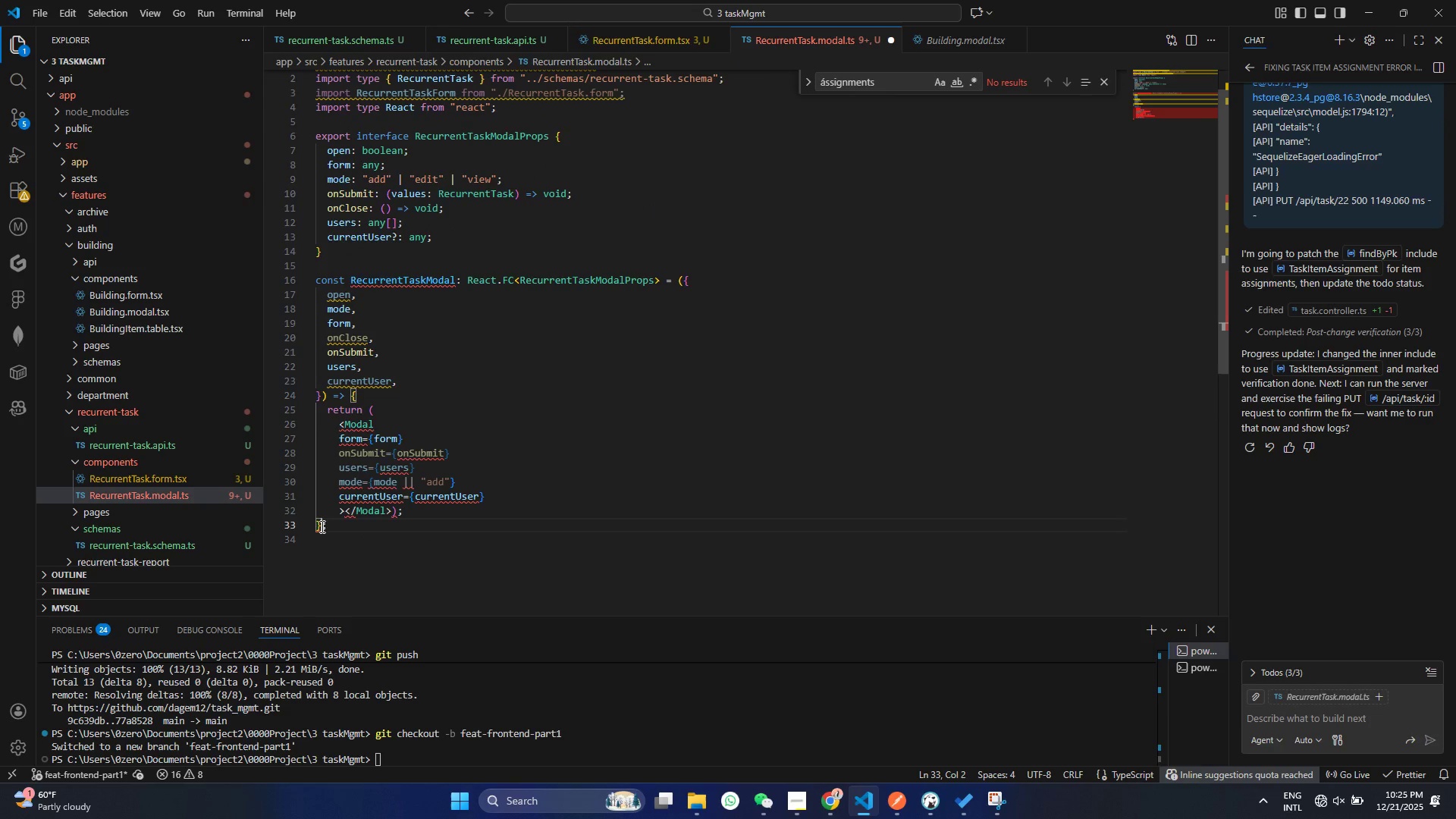 
left_click([321, 526])
 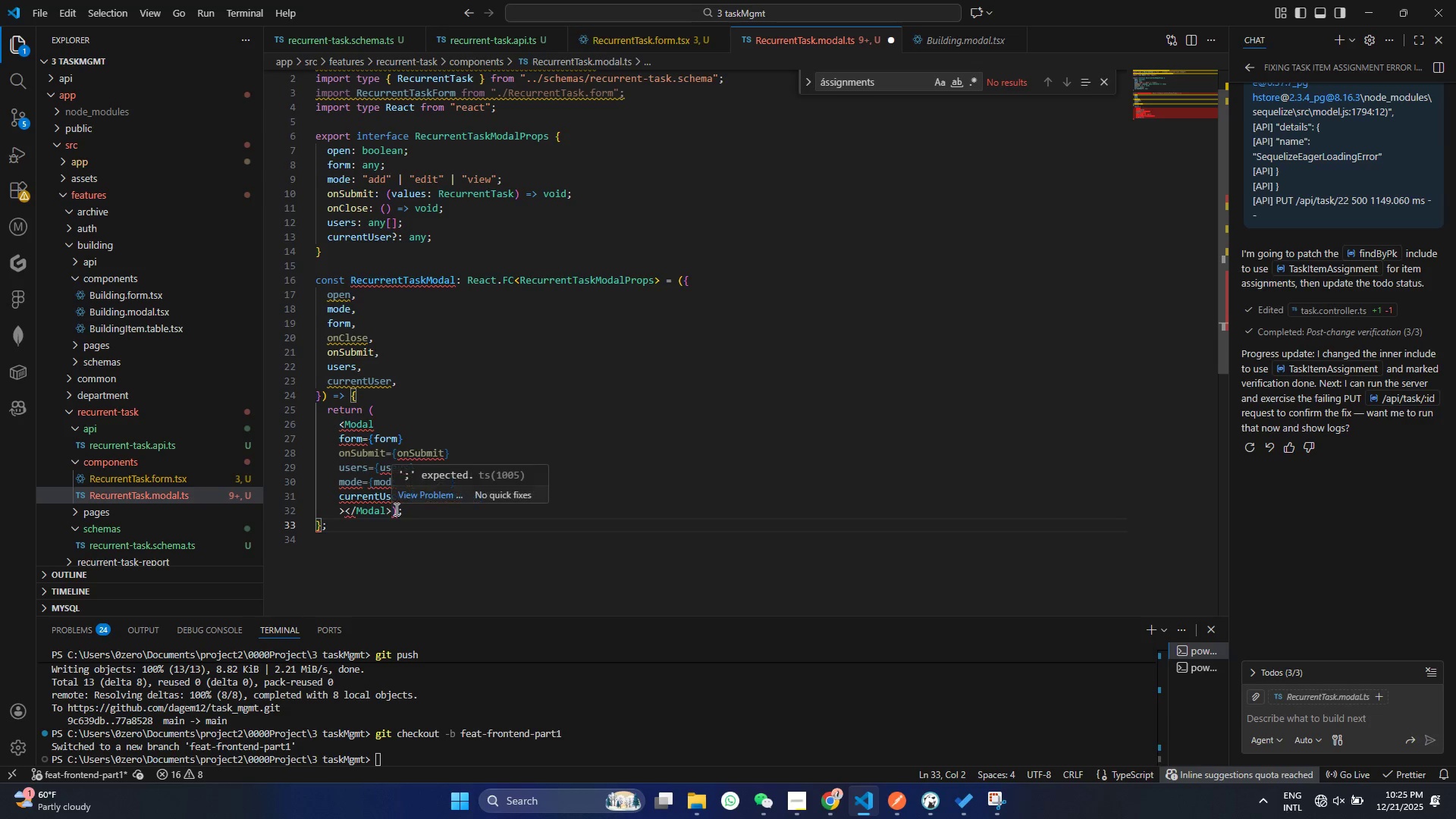 
left_click([391, 509])
 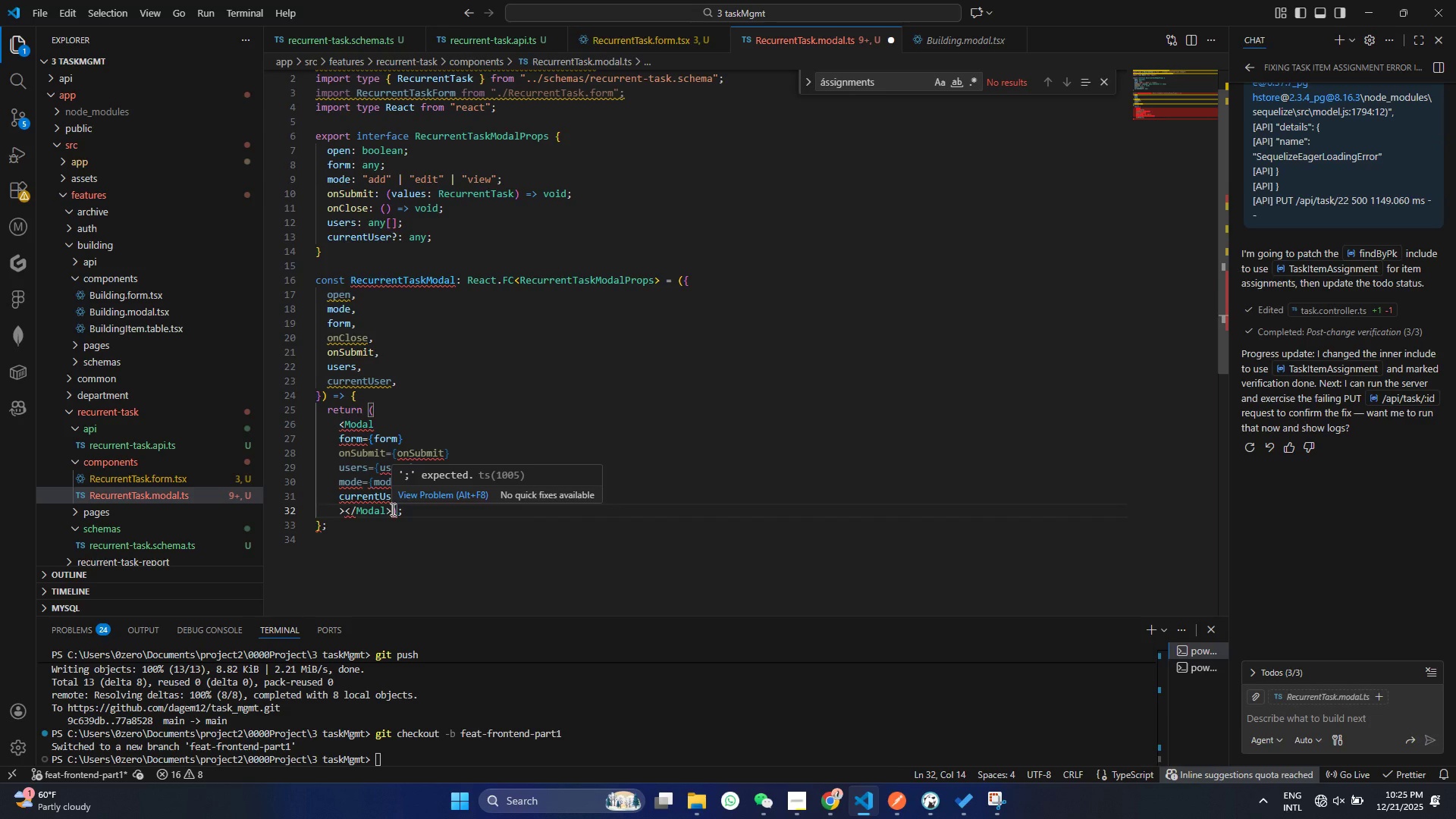 
key(Enter)
 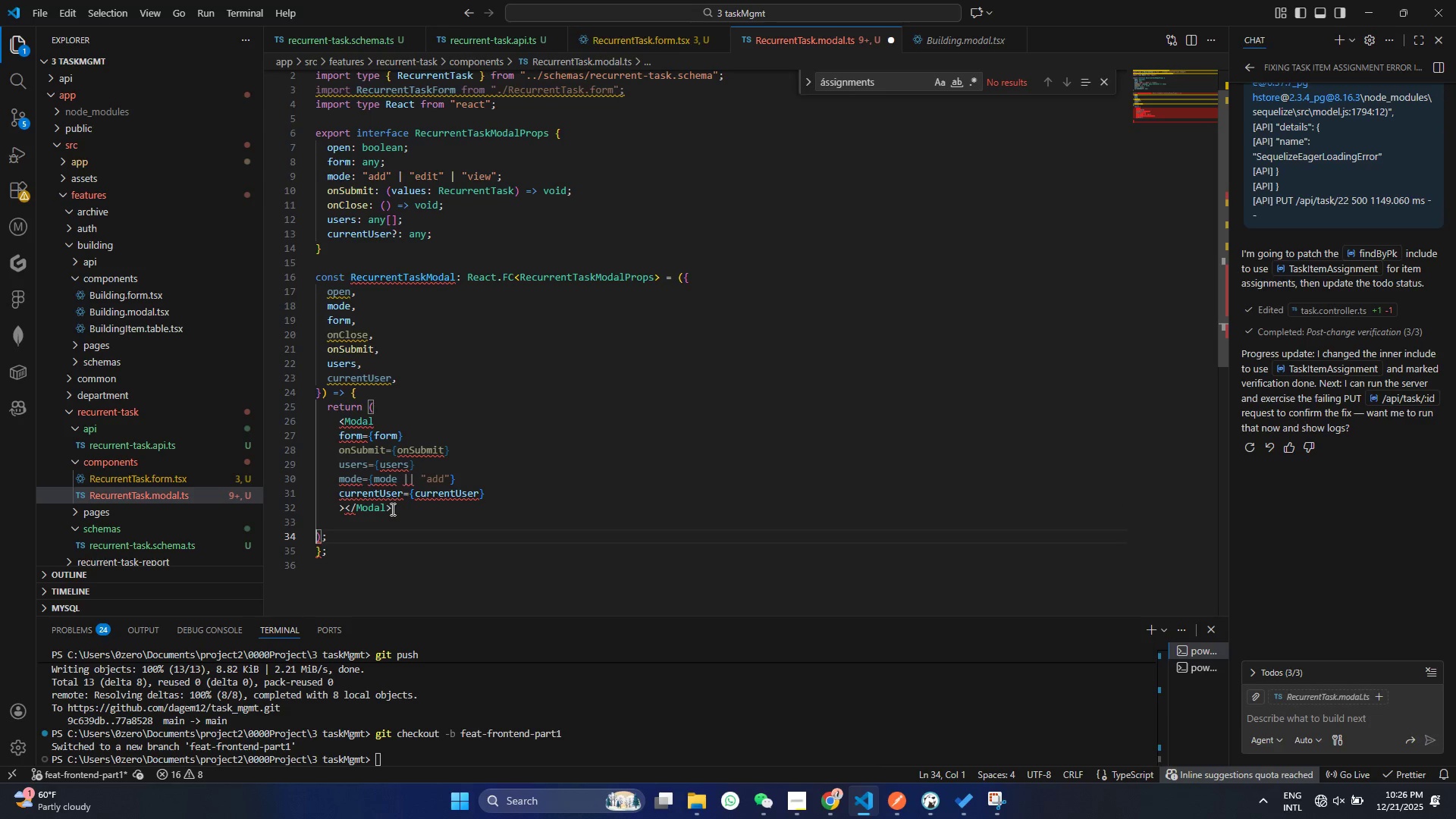 
key(Enter)
 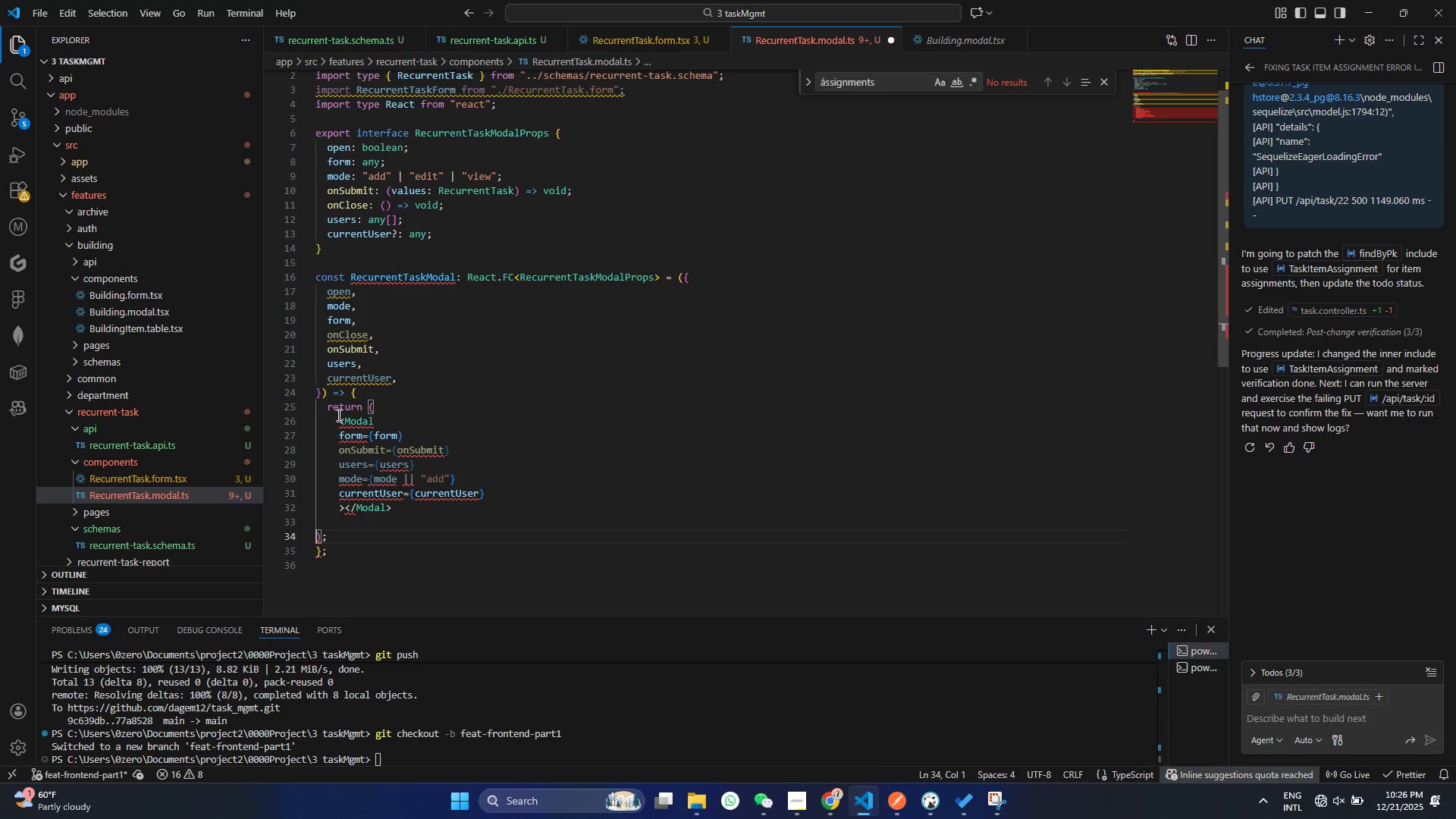 
left_click([337, 425])
 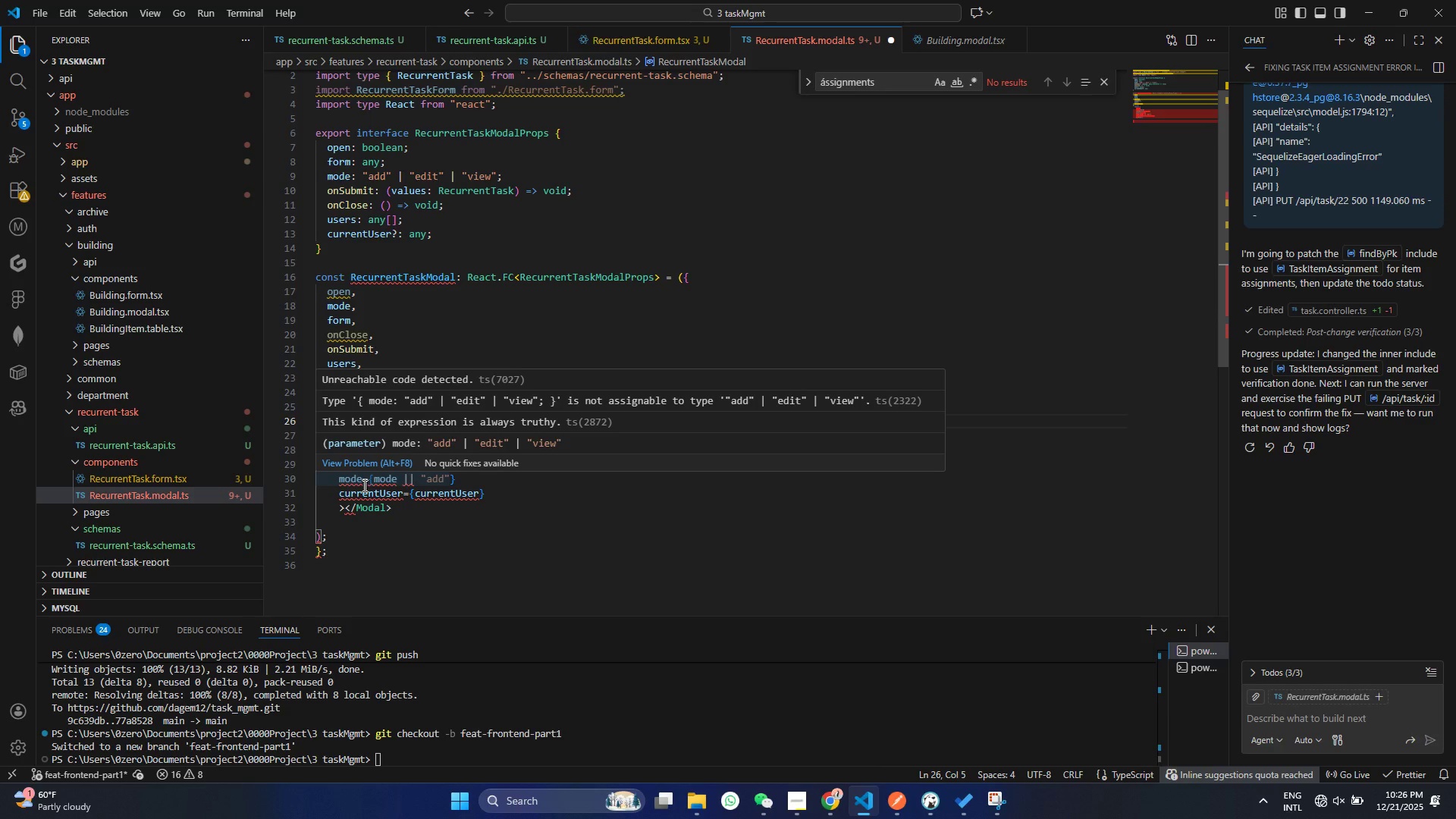 
wait(8.03)
 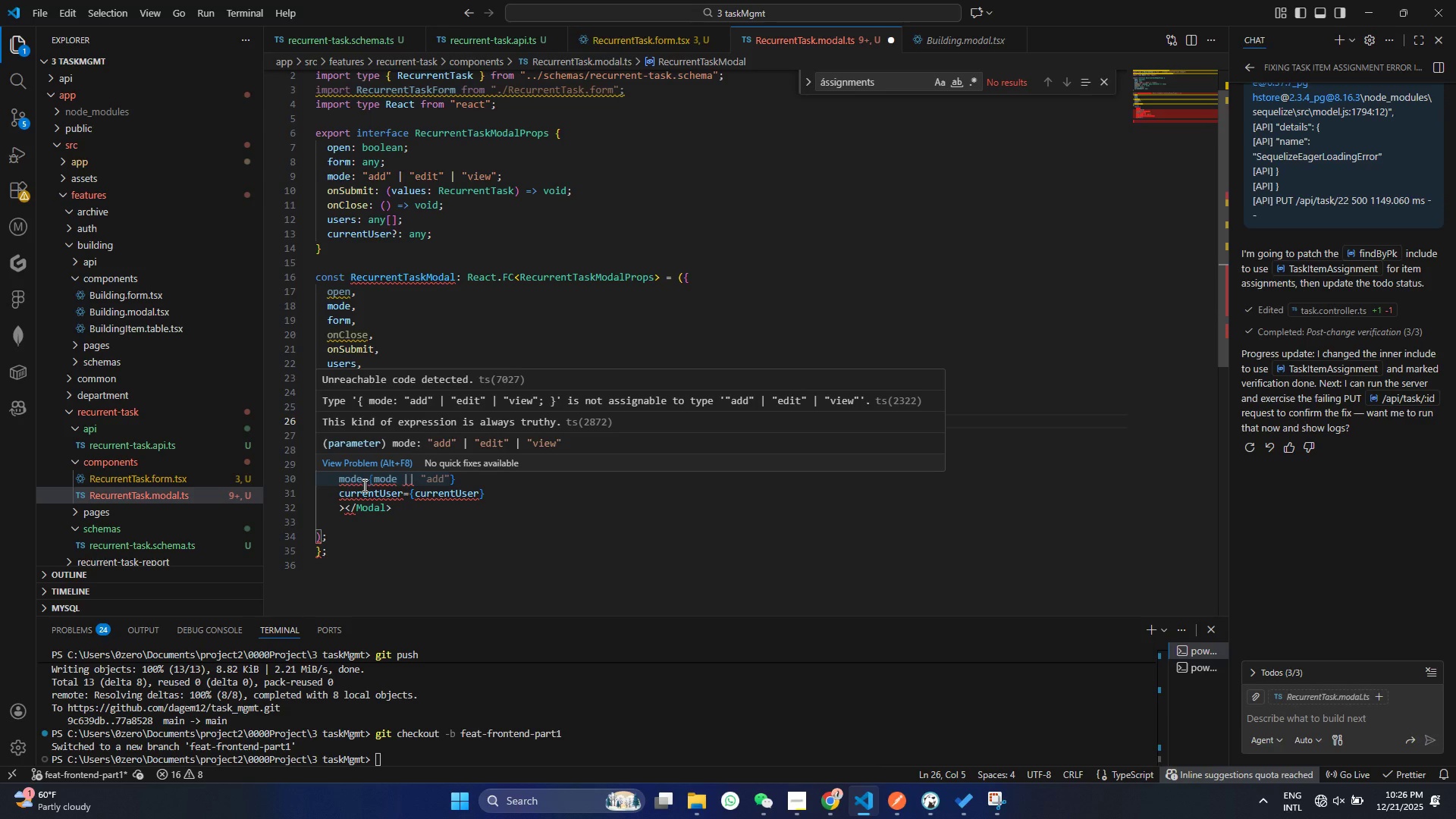 
left_click([361, 394])
 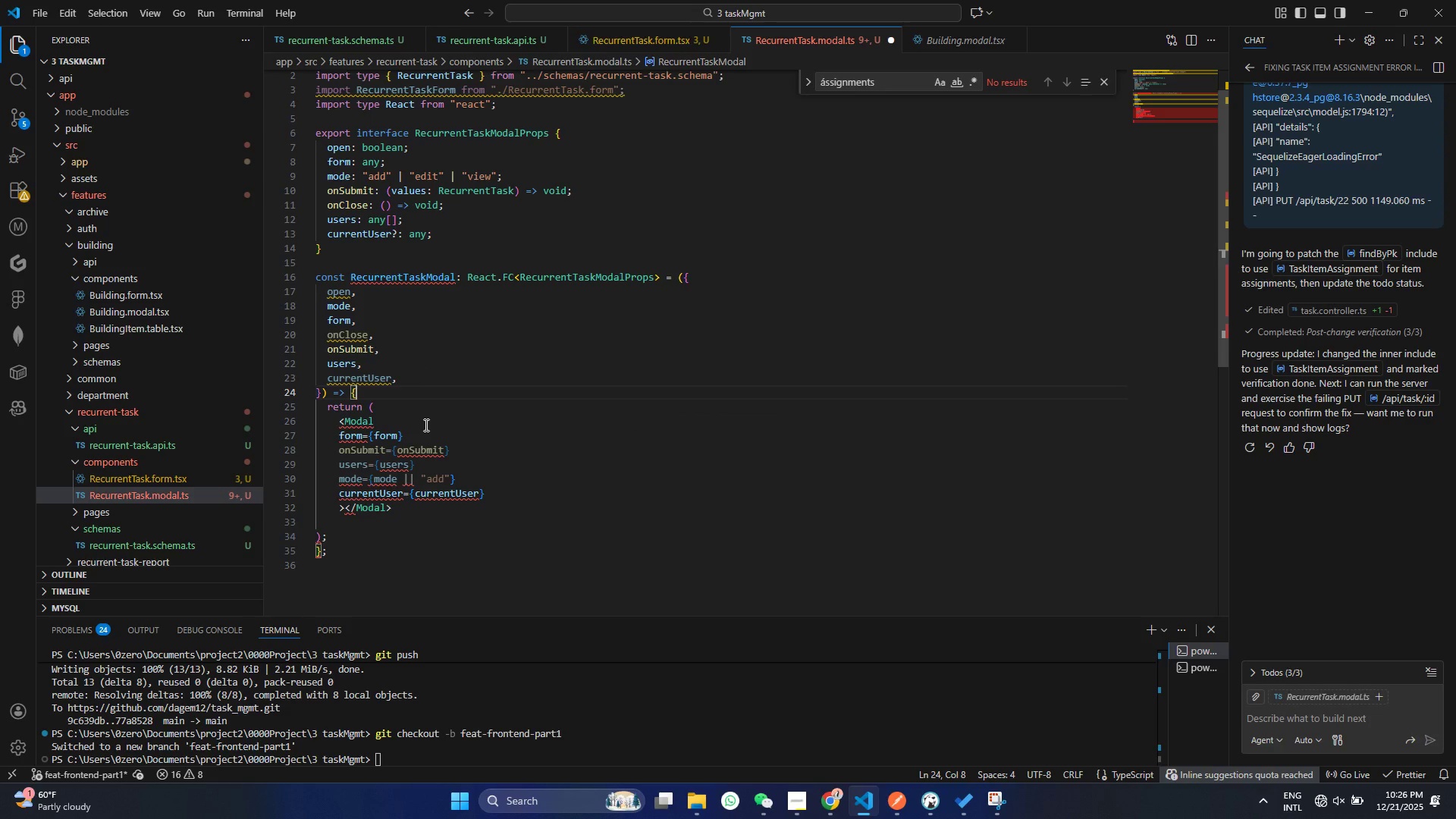 
key(Enter)
 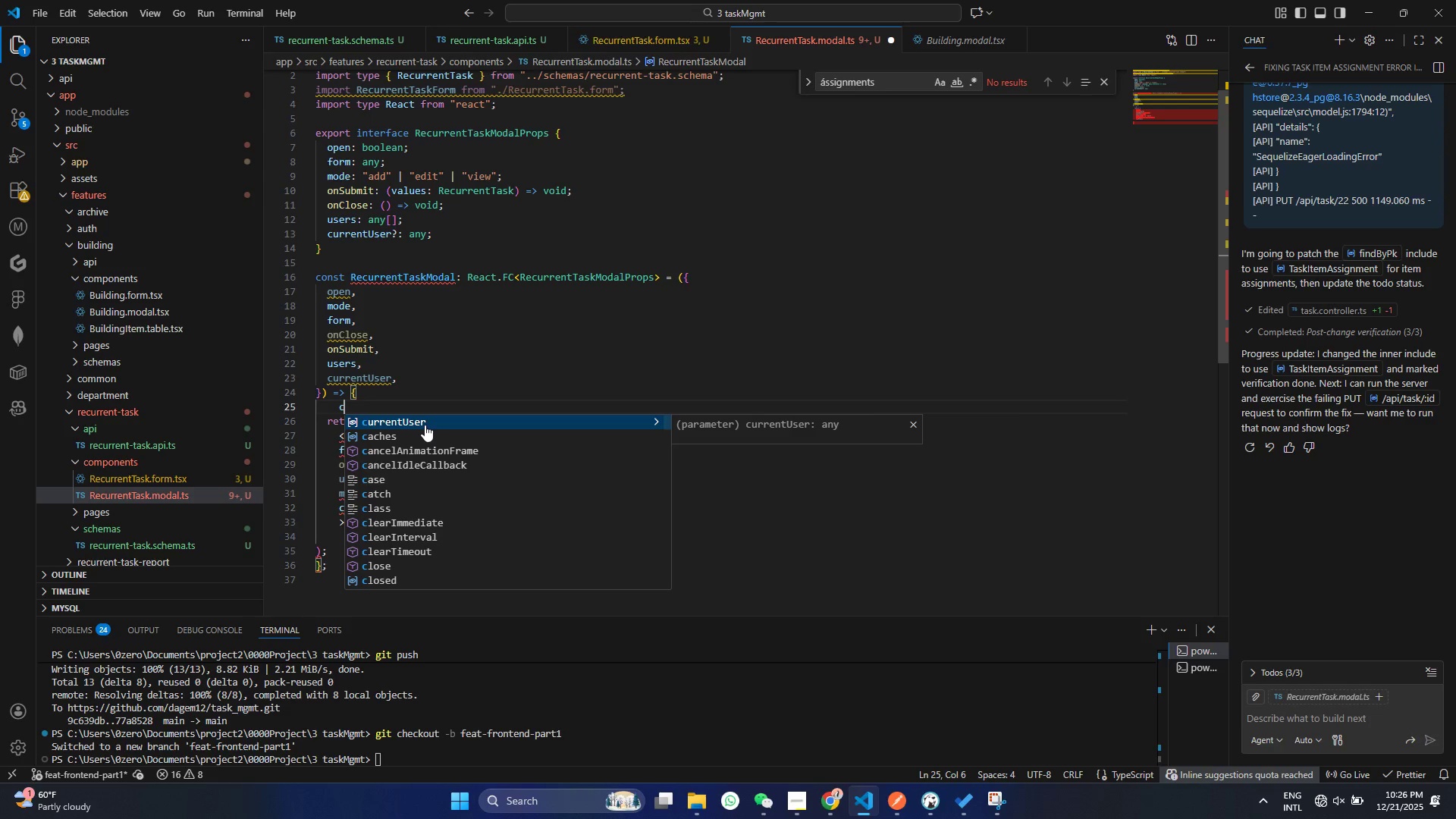 
type(cosnt )
key(Backspace)
key(Backspace)
key(Backspace)
key(Backspace)
type(nst tile)
key(Backspace)
key(Backspace)
key(Backspace)
type(tle = mde)
key(Backspace)
key(Backspace)
type(ode === "")
 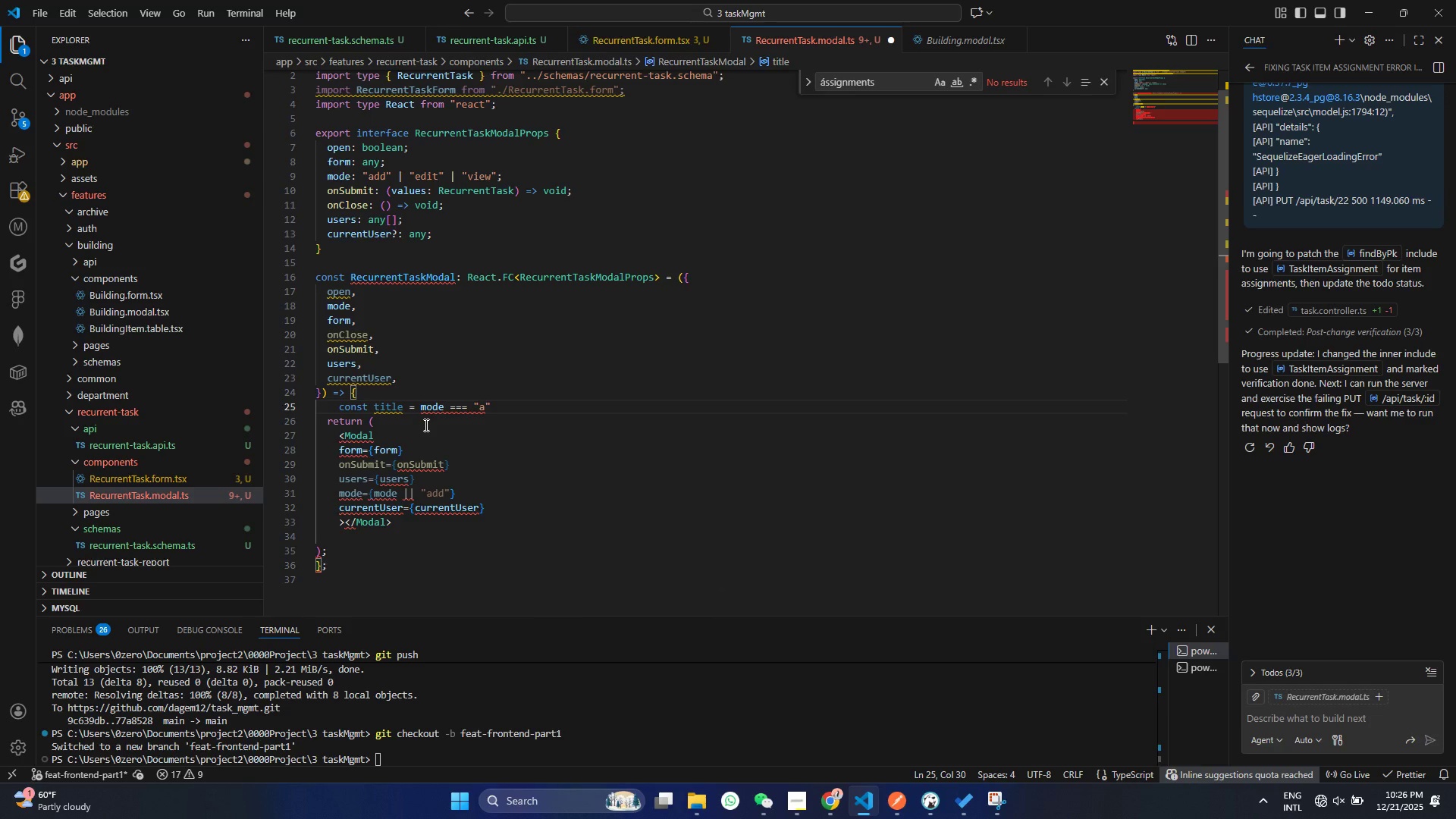 
 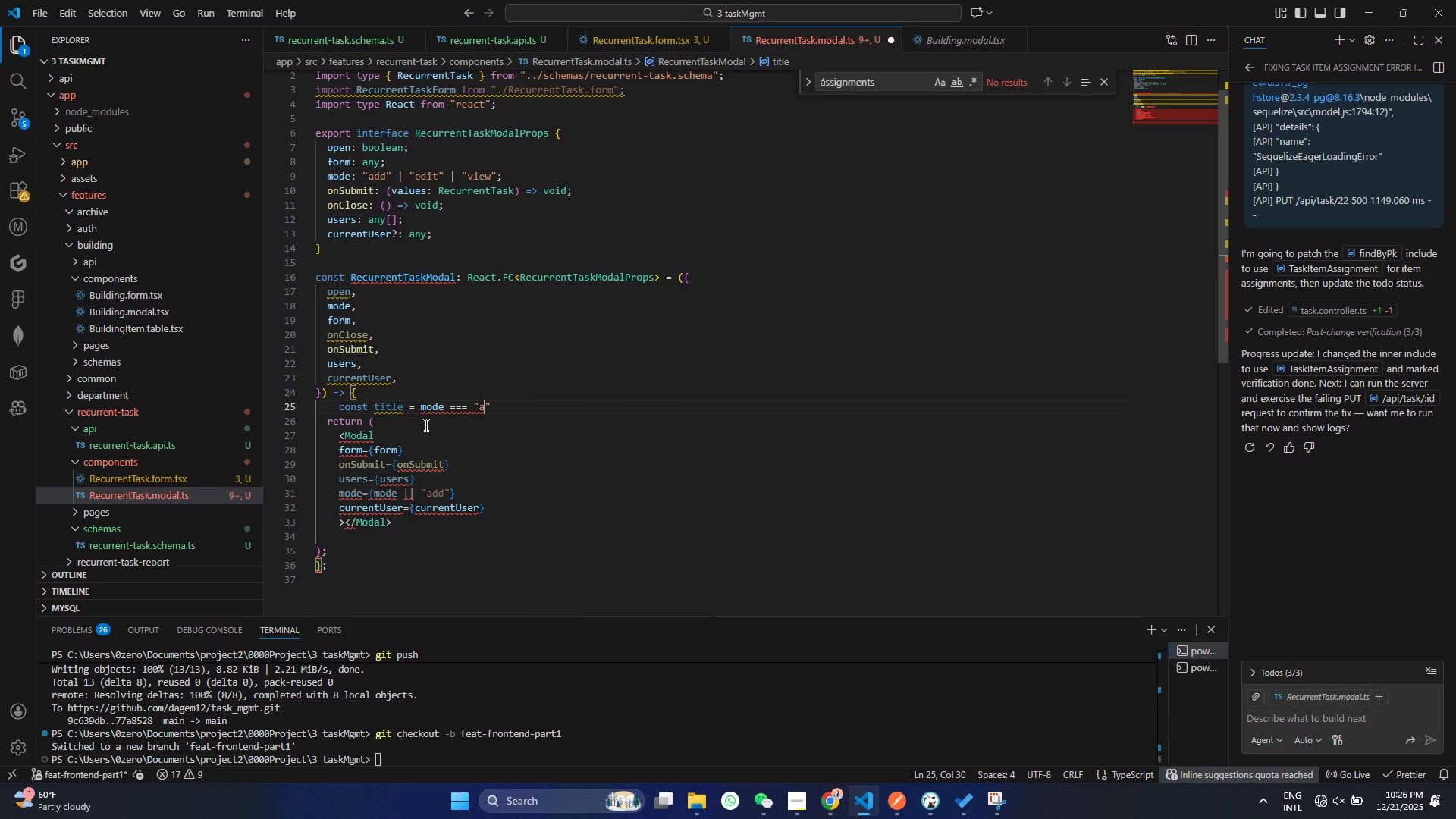 
key(Shift+ArrowLeft)
 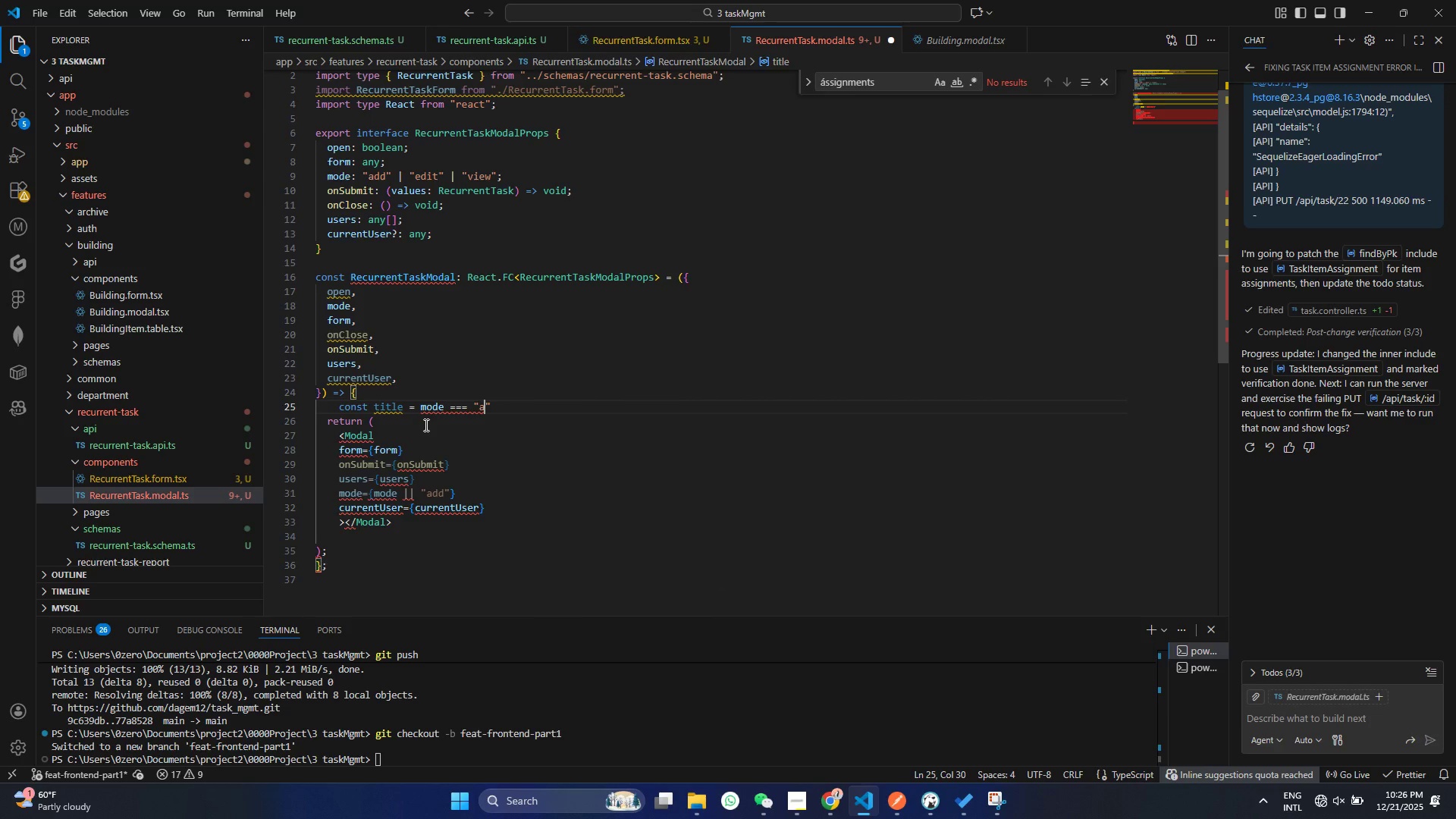 
type(add)
 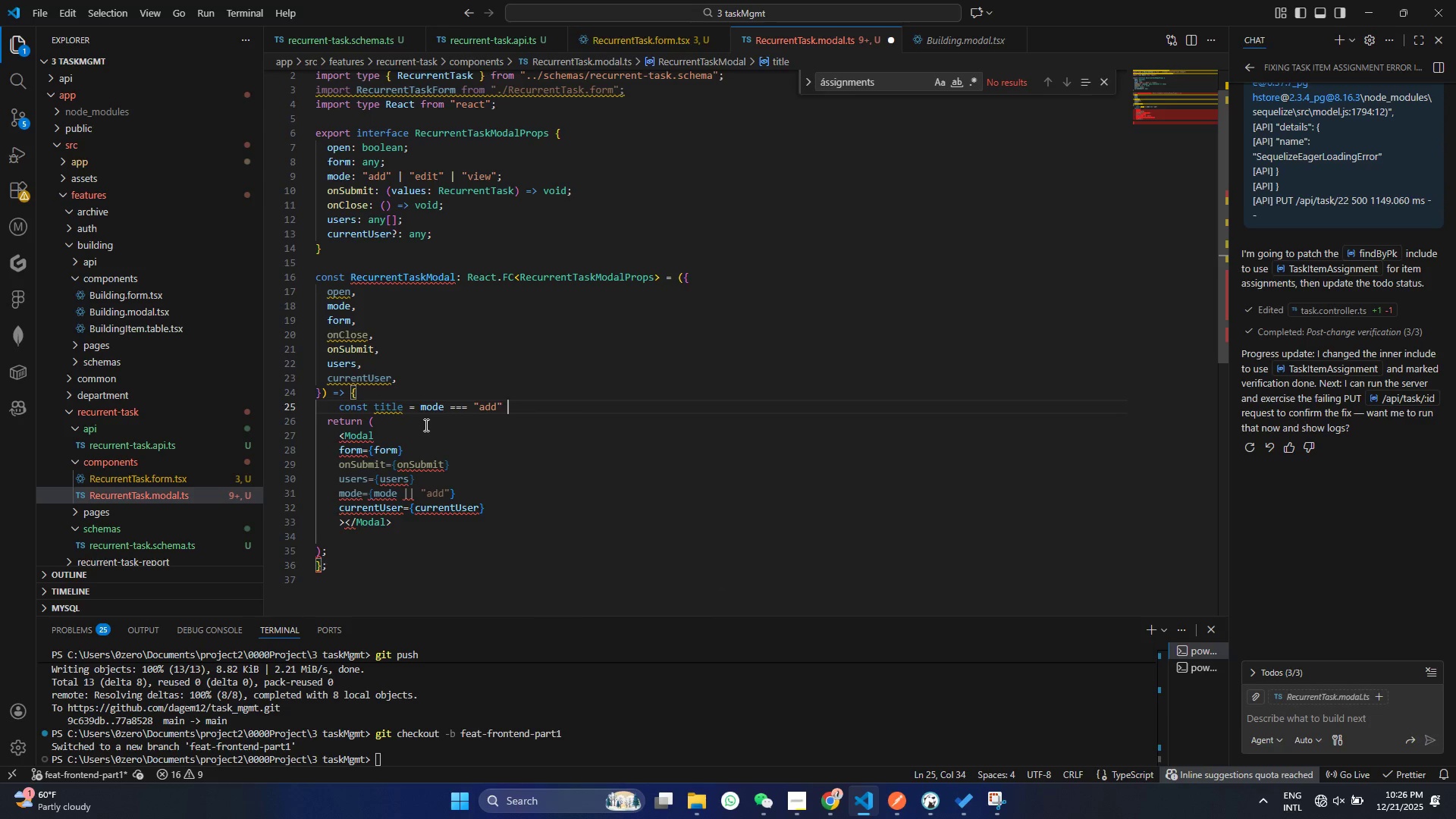 
key(ArrowRight)
 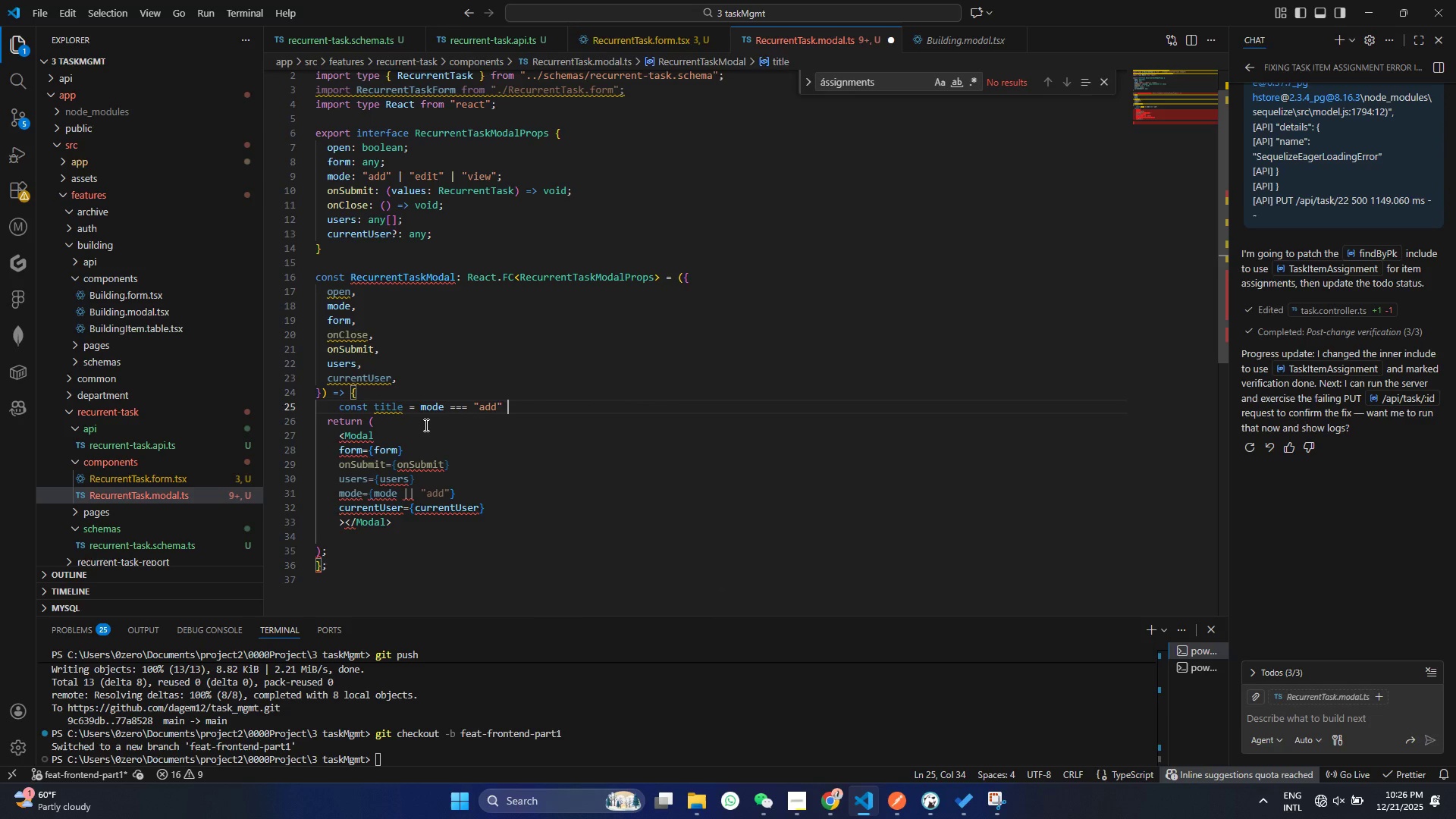 
key(Space)
 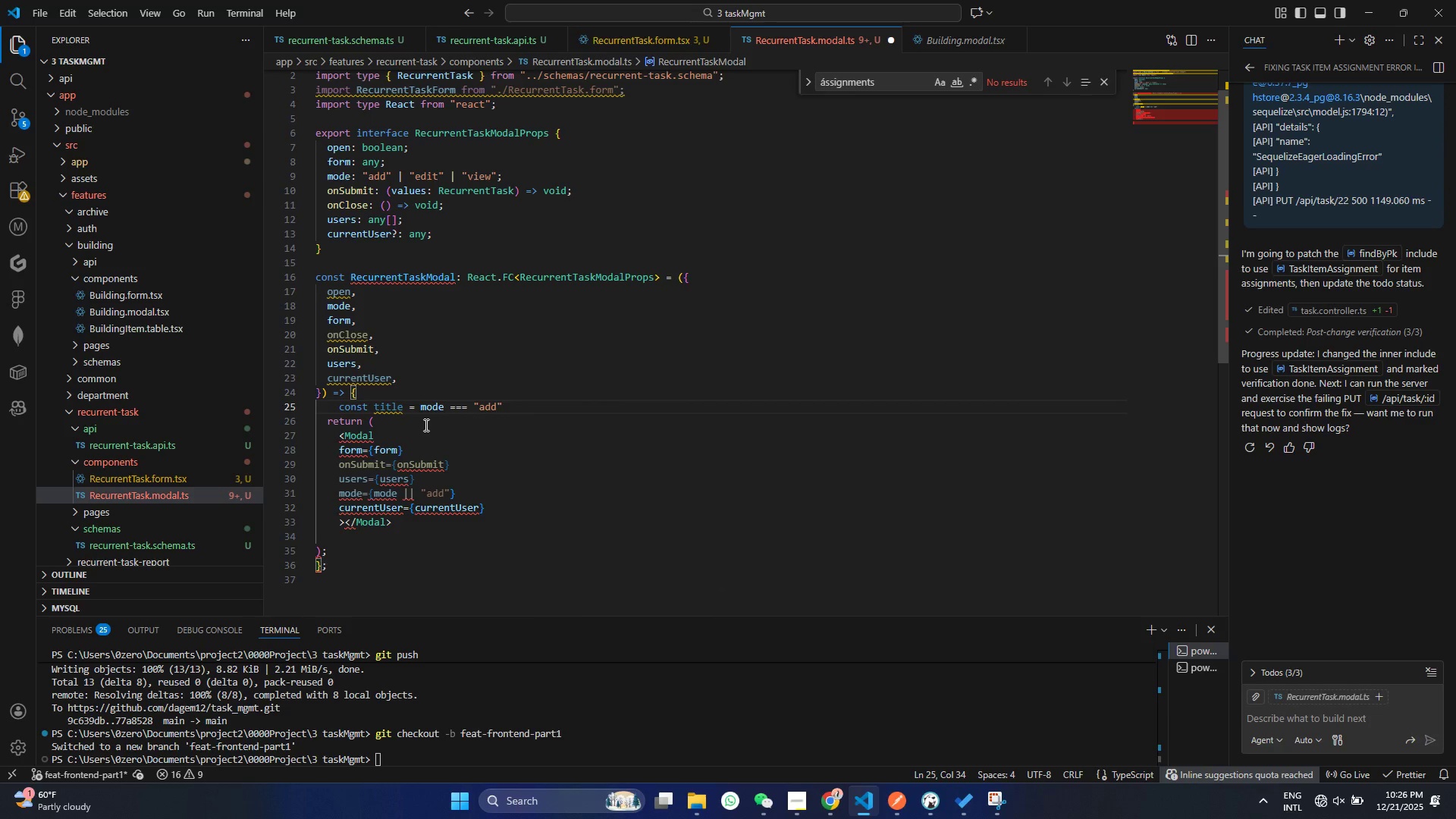 
hold_key(key=ShiftRight, duration=1.5)
 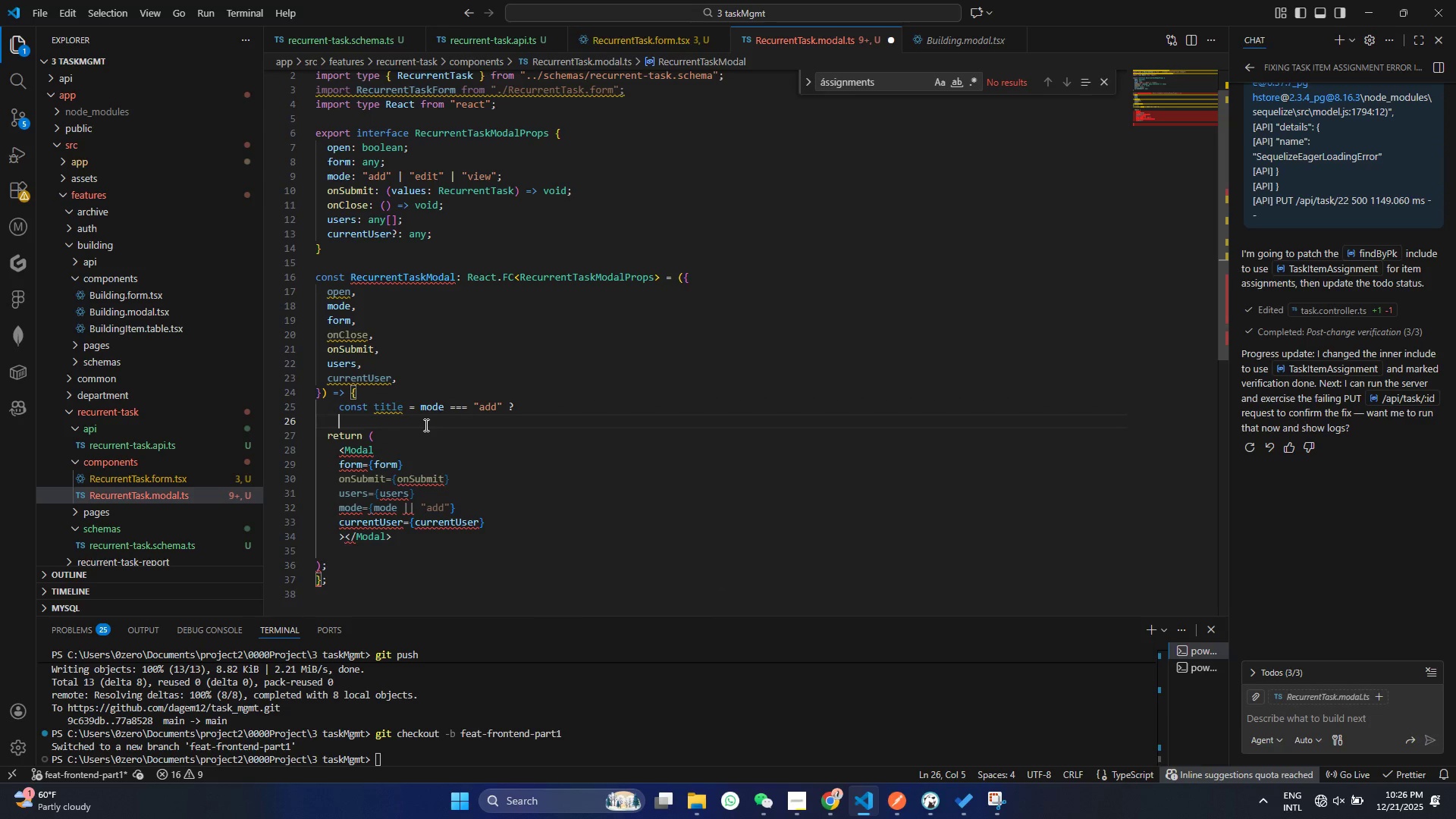 
key(Shift+ShiftRight)
 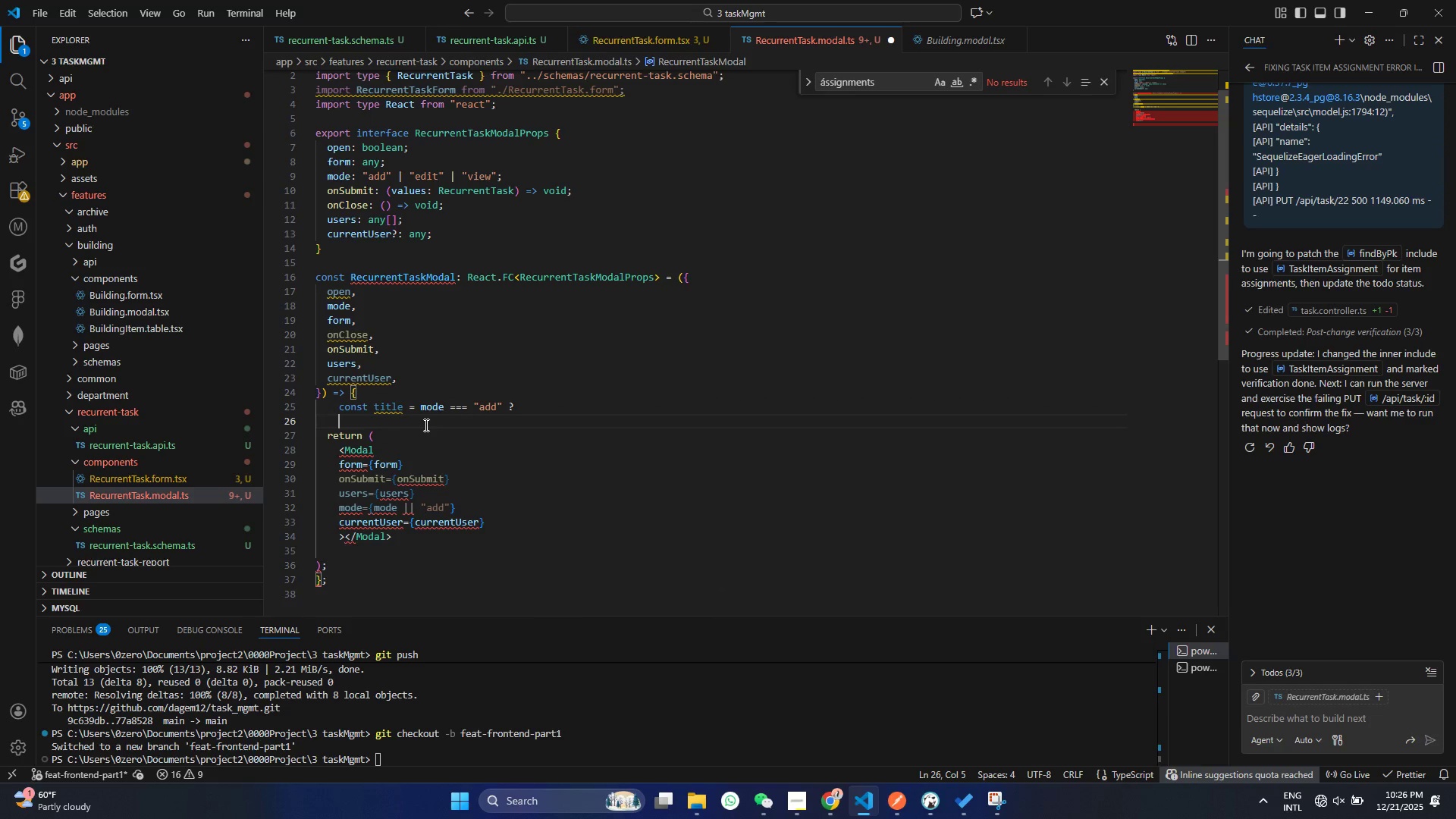 
key(Shift+ShiftRight)
 